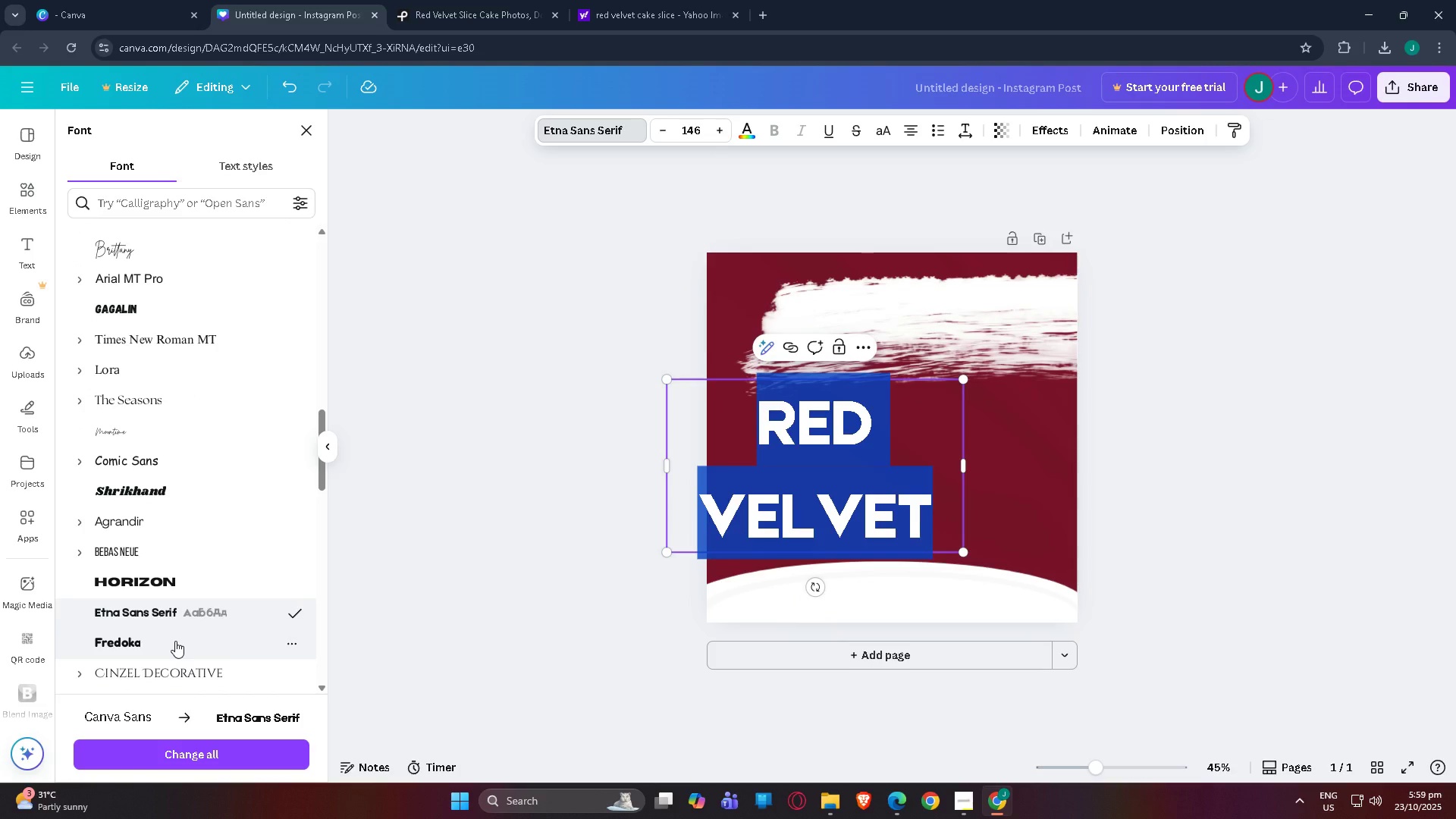 
left_click([175, 641])
 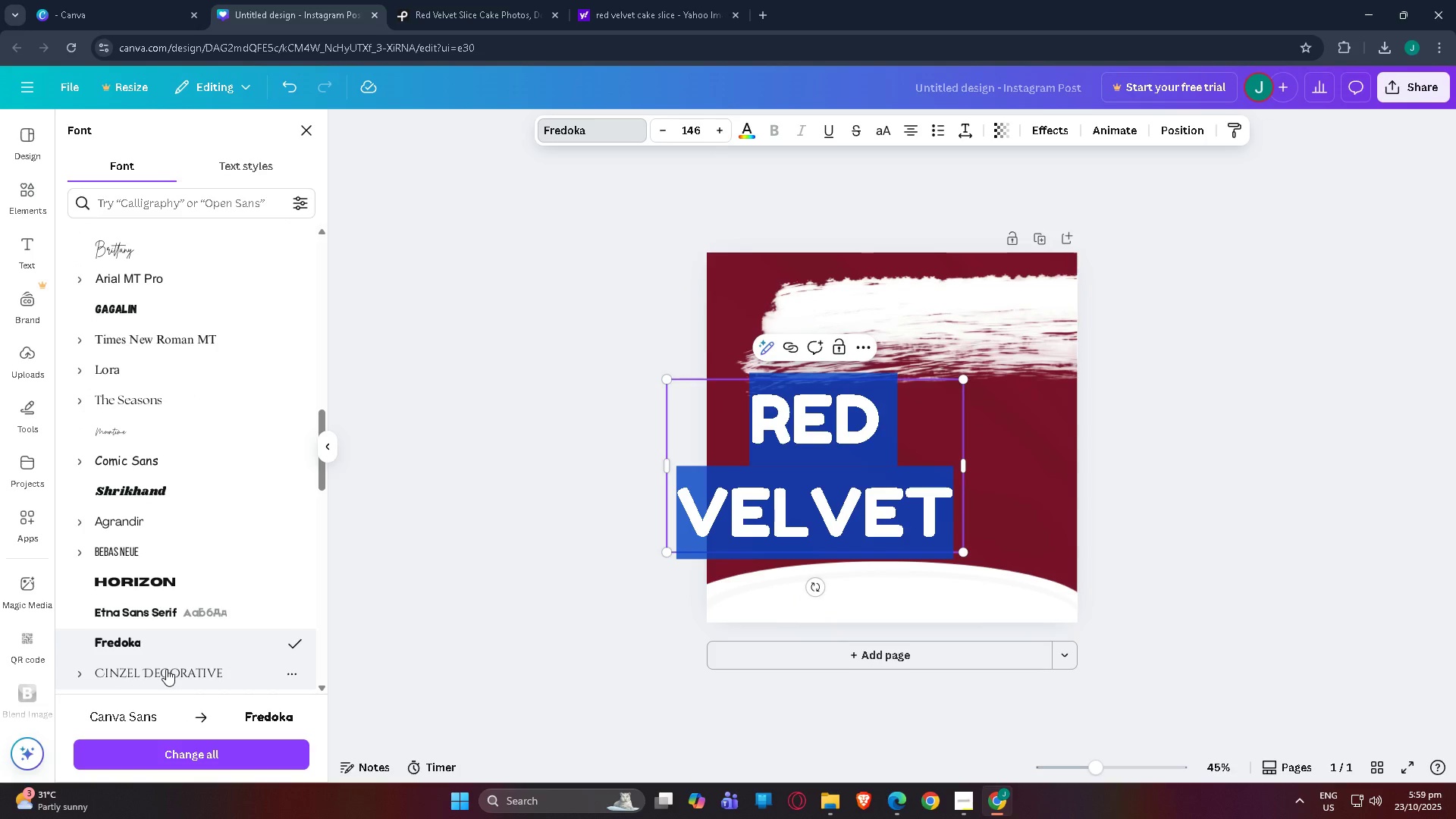 
left_click([165, 673])
 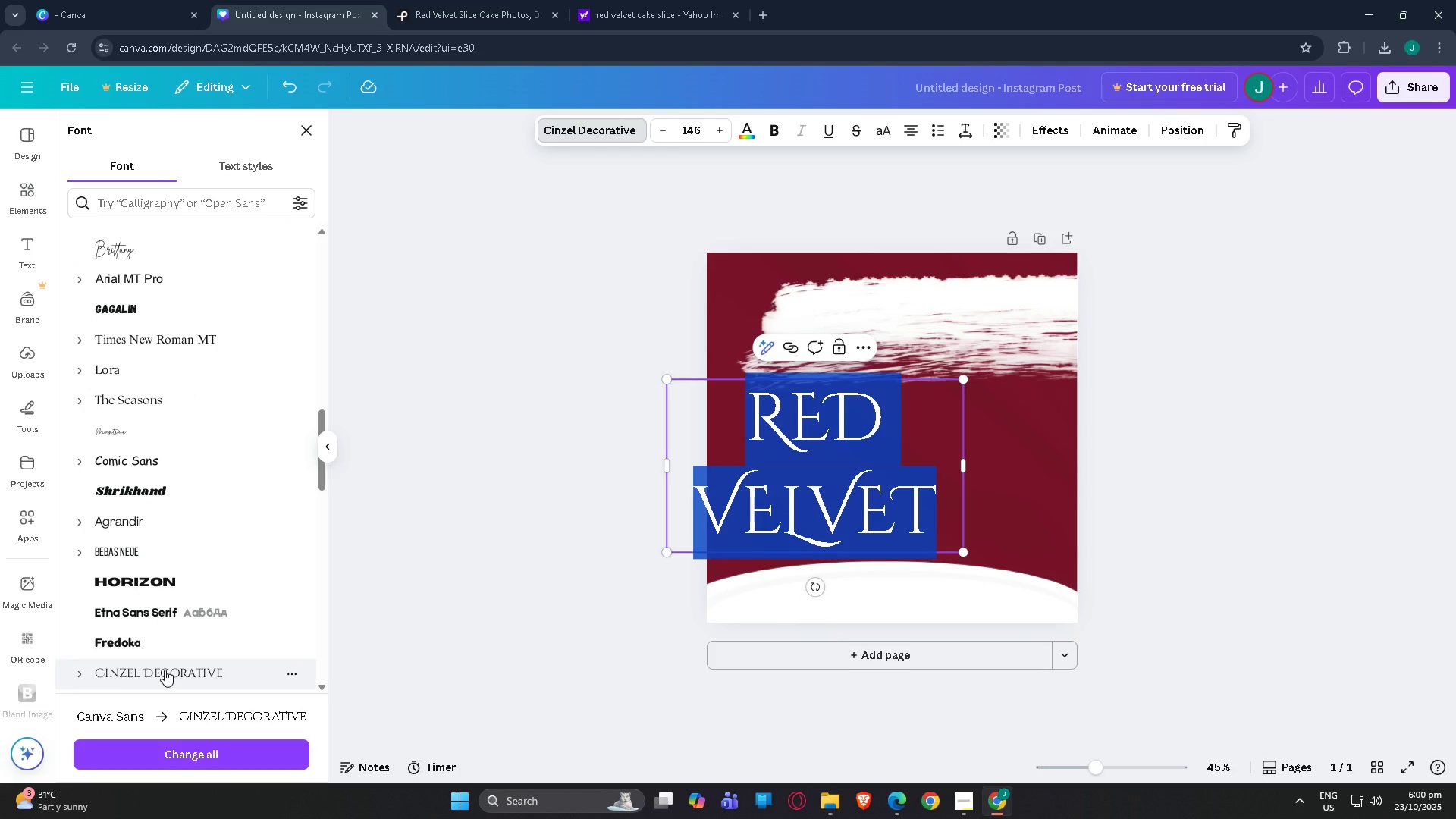 
wait(9.63)
 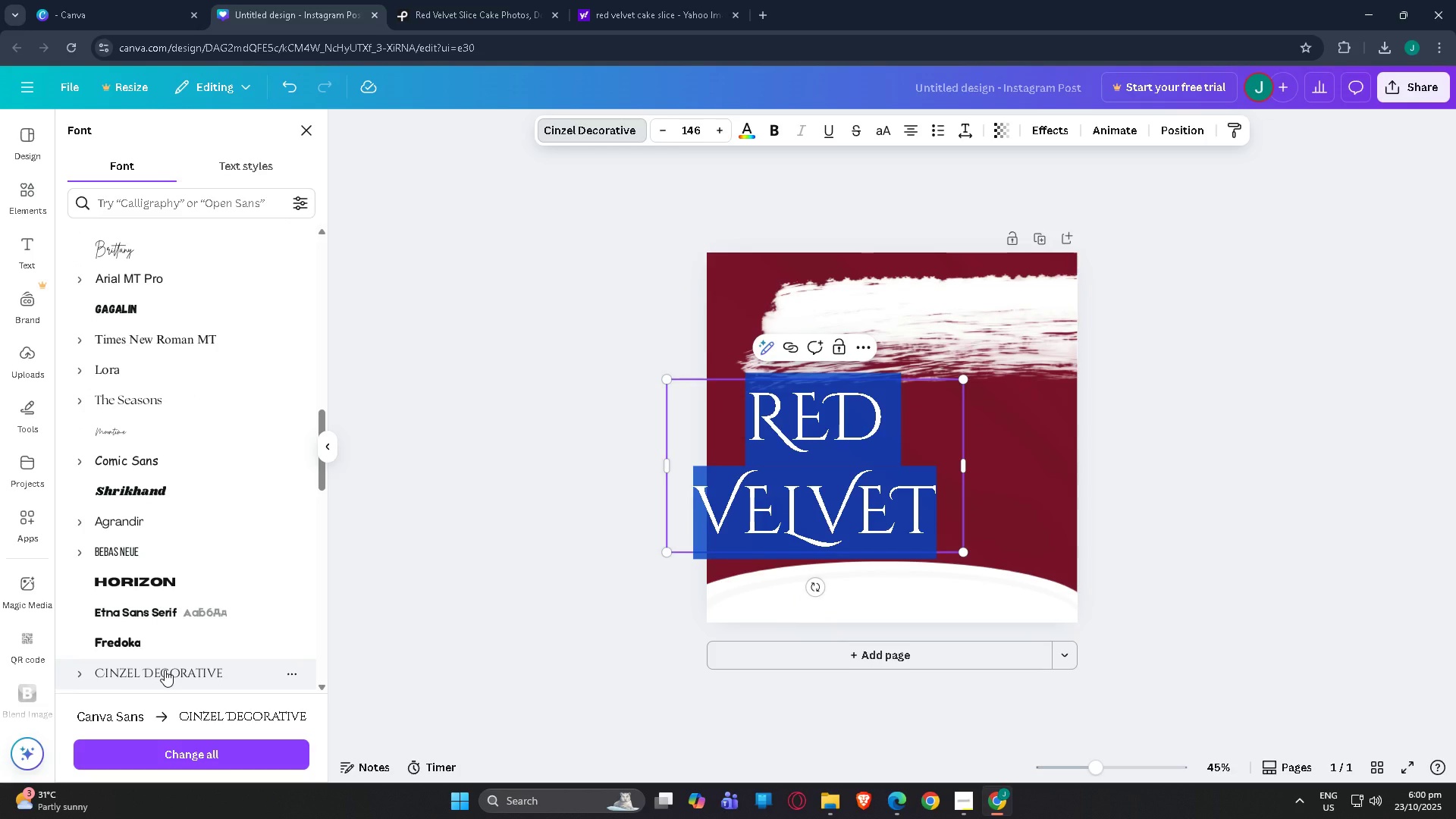 
scroll: coordinate [165, 667], scroll_direction: down, amount: 3.0
 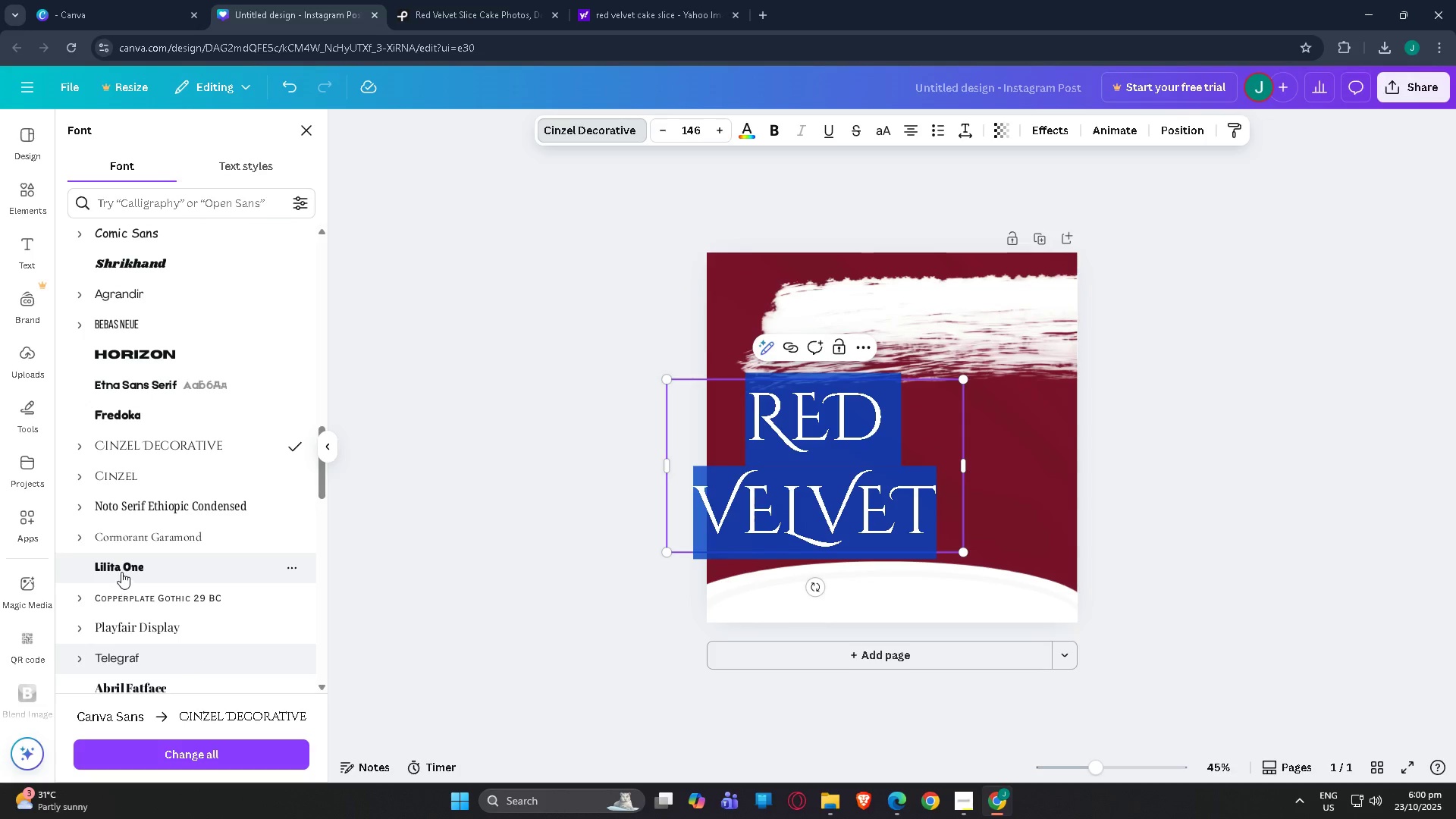 
left_click([121, 572])
 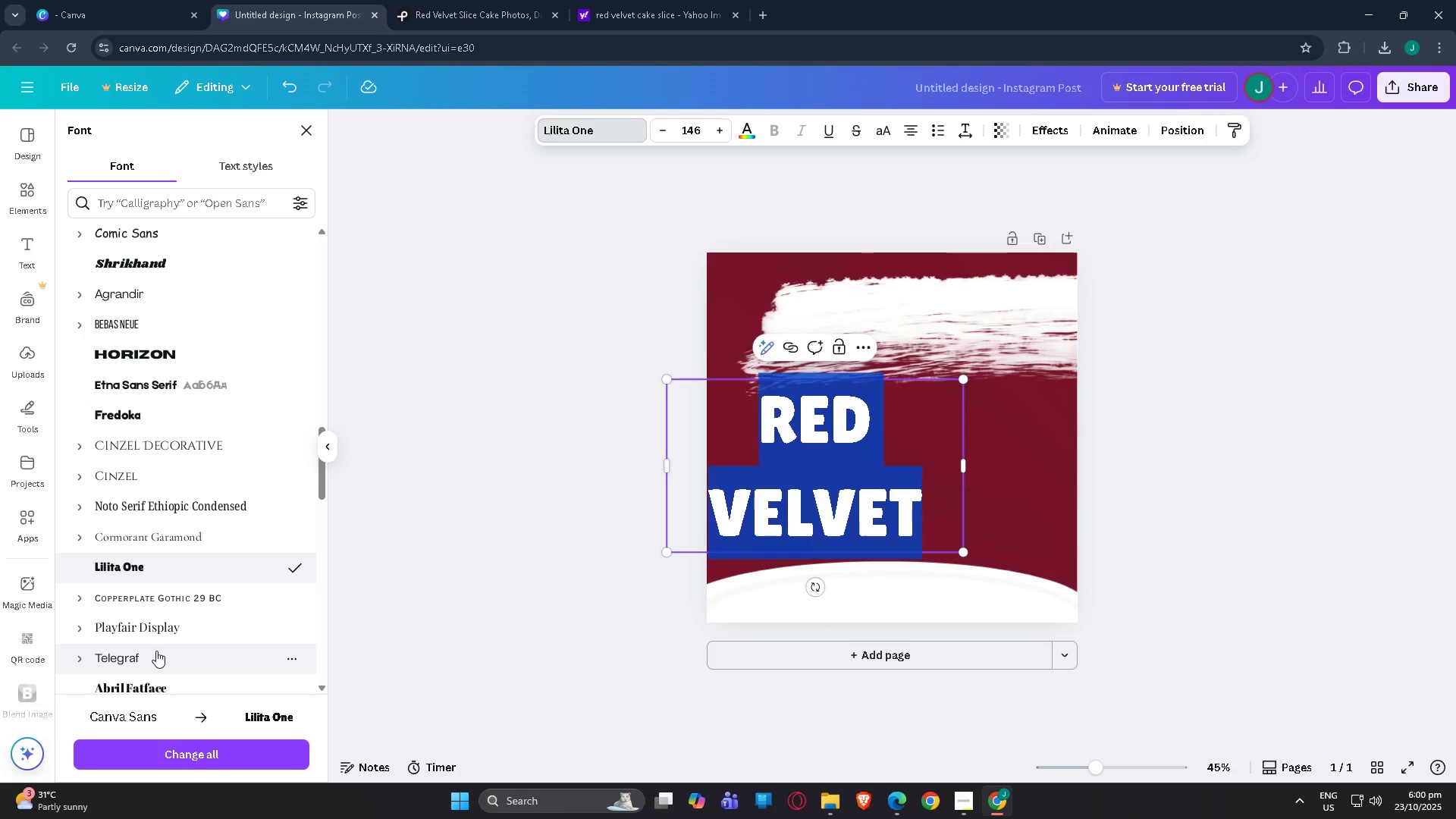 
left_click([156, 626])
 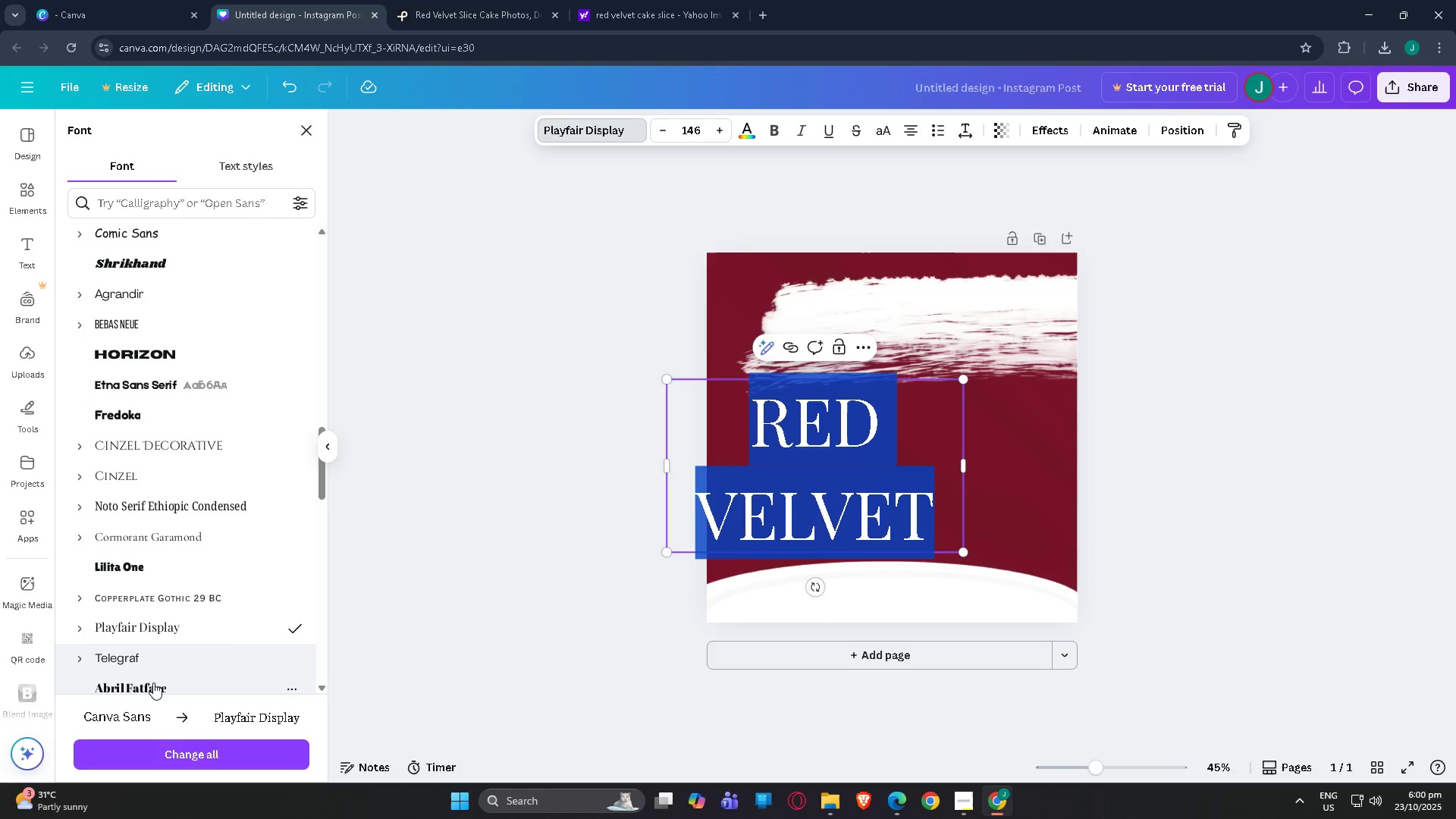 
left_click([153, 682])
 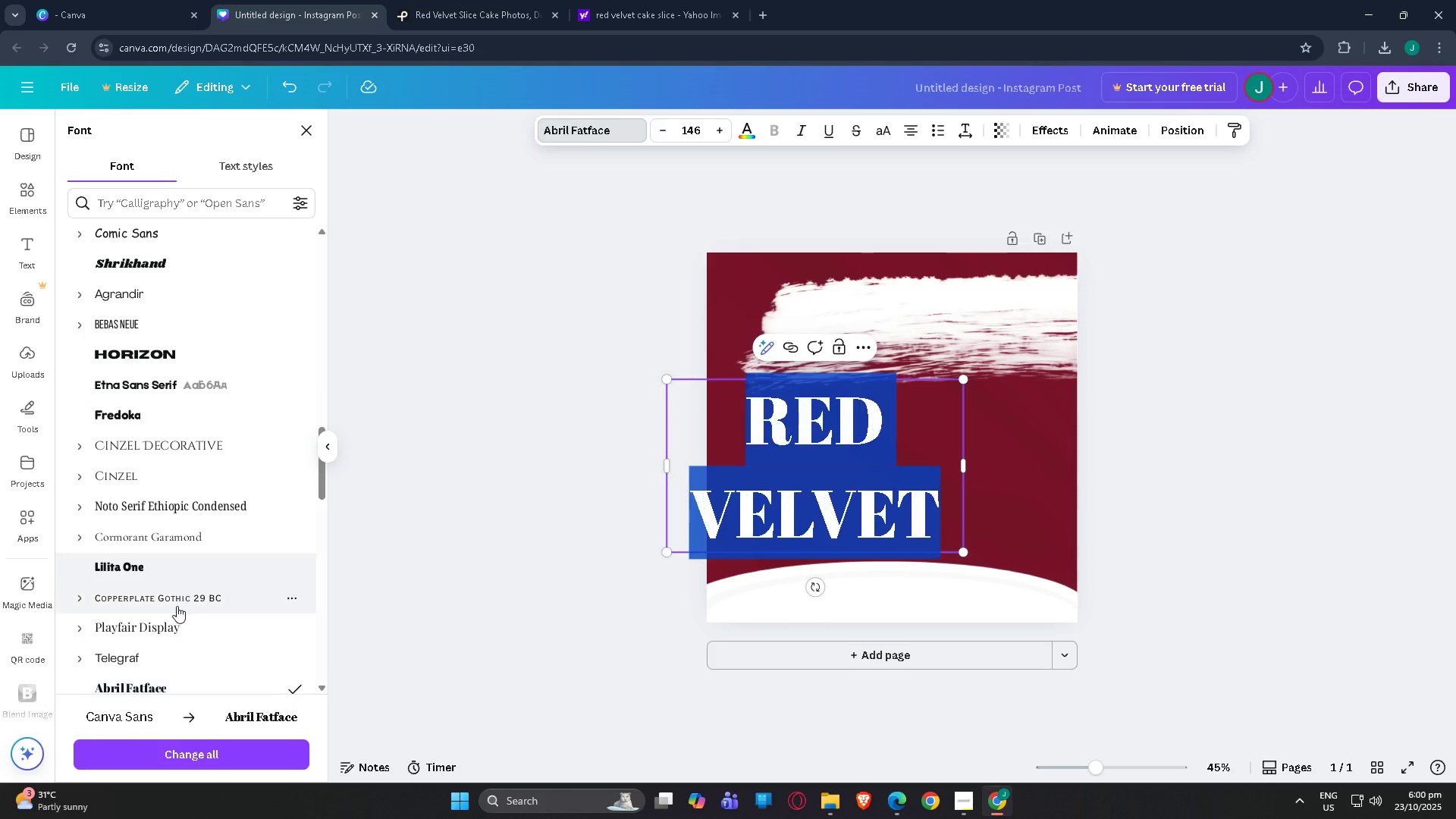 
scroll: coordinate [177, 611], scroll_direction: down, amount: 3.0
 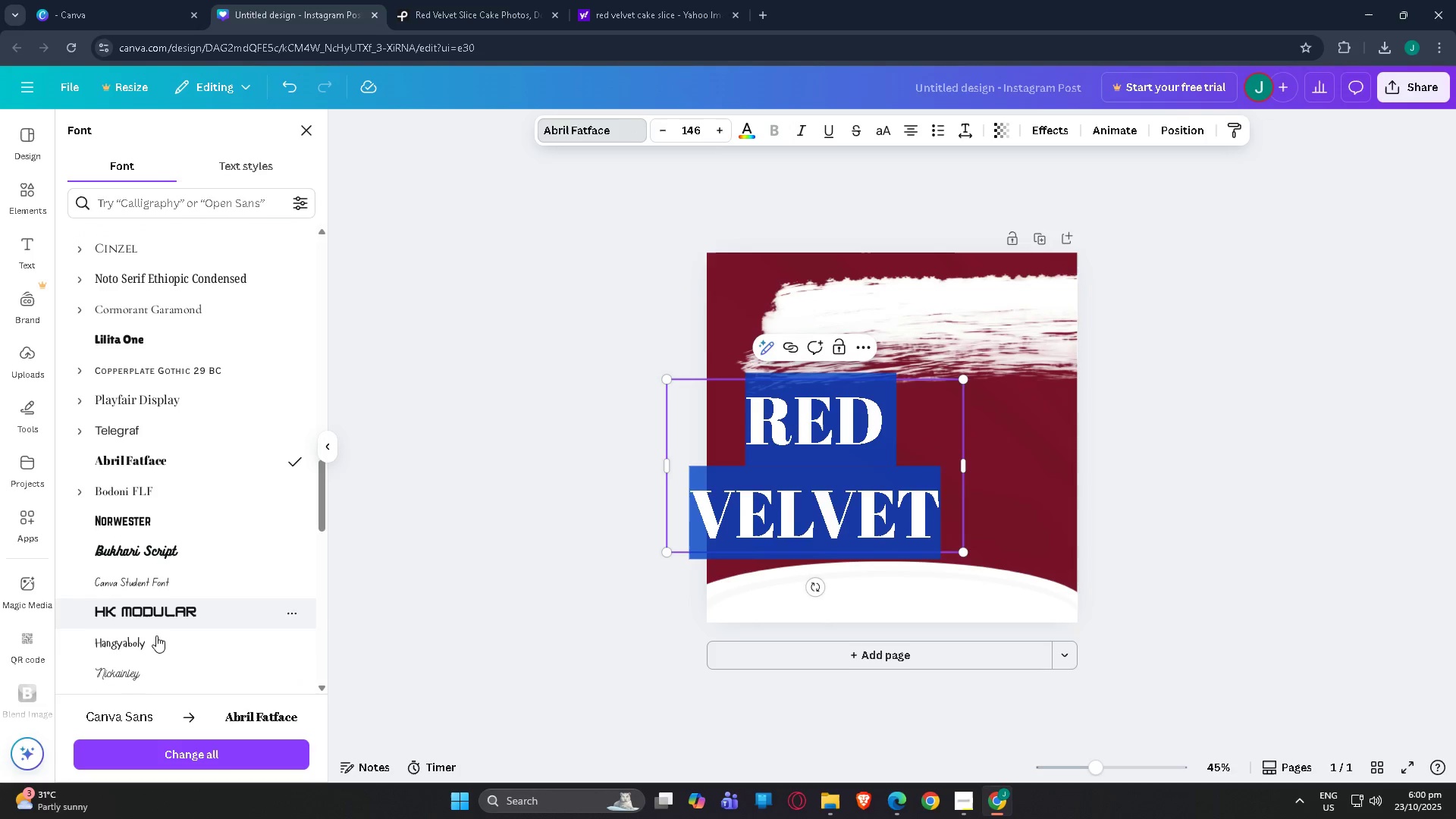 
left_click([155, 637])
 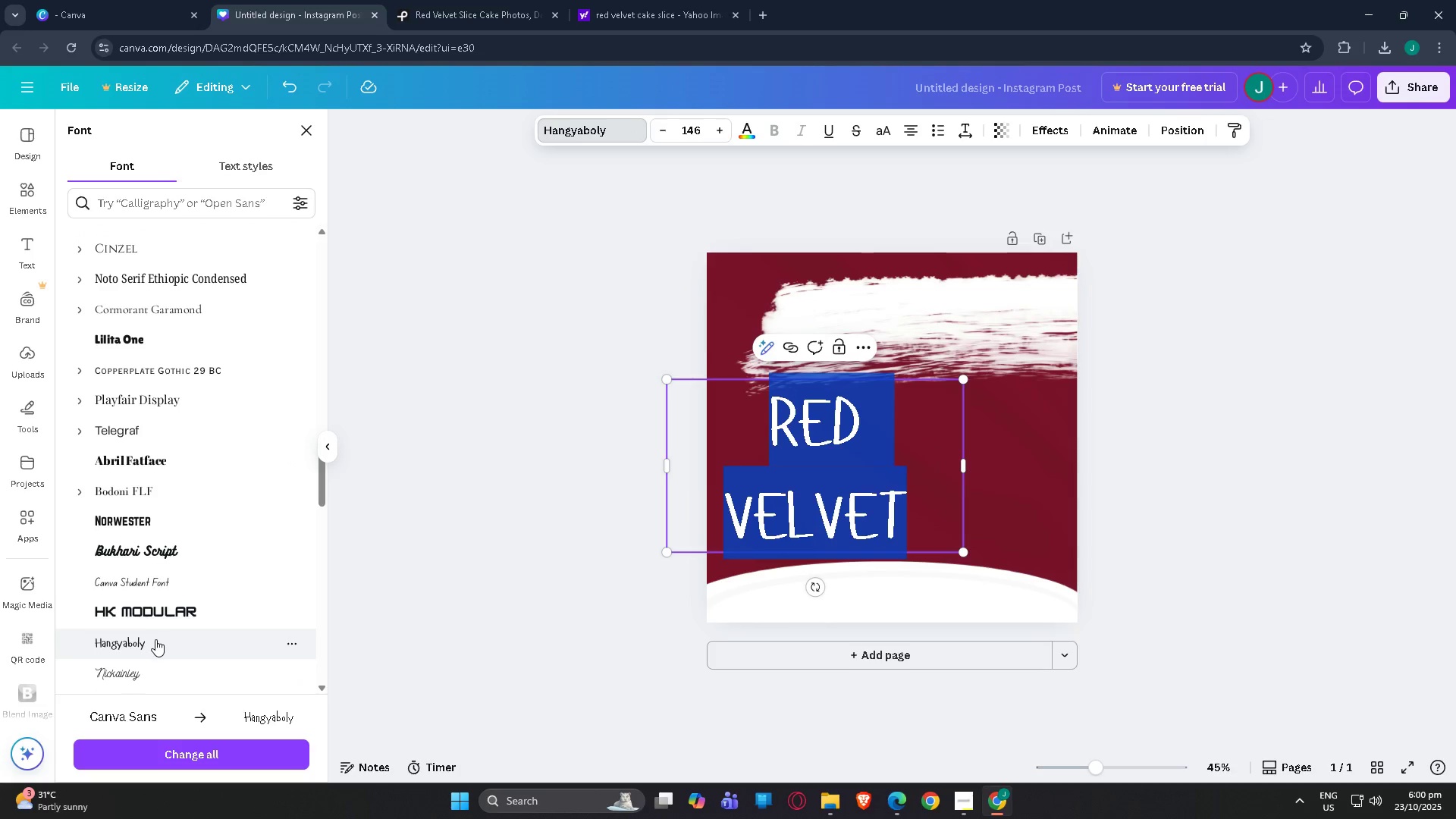 
scroll: coordinate [155, 639], scroll_direction: down, amount: 1.0
 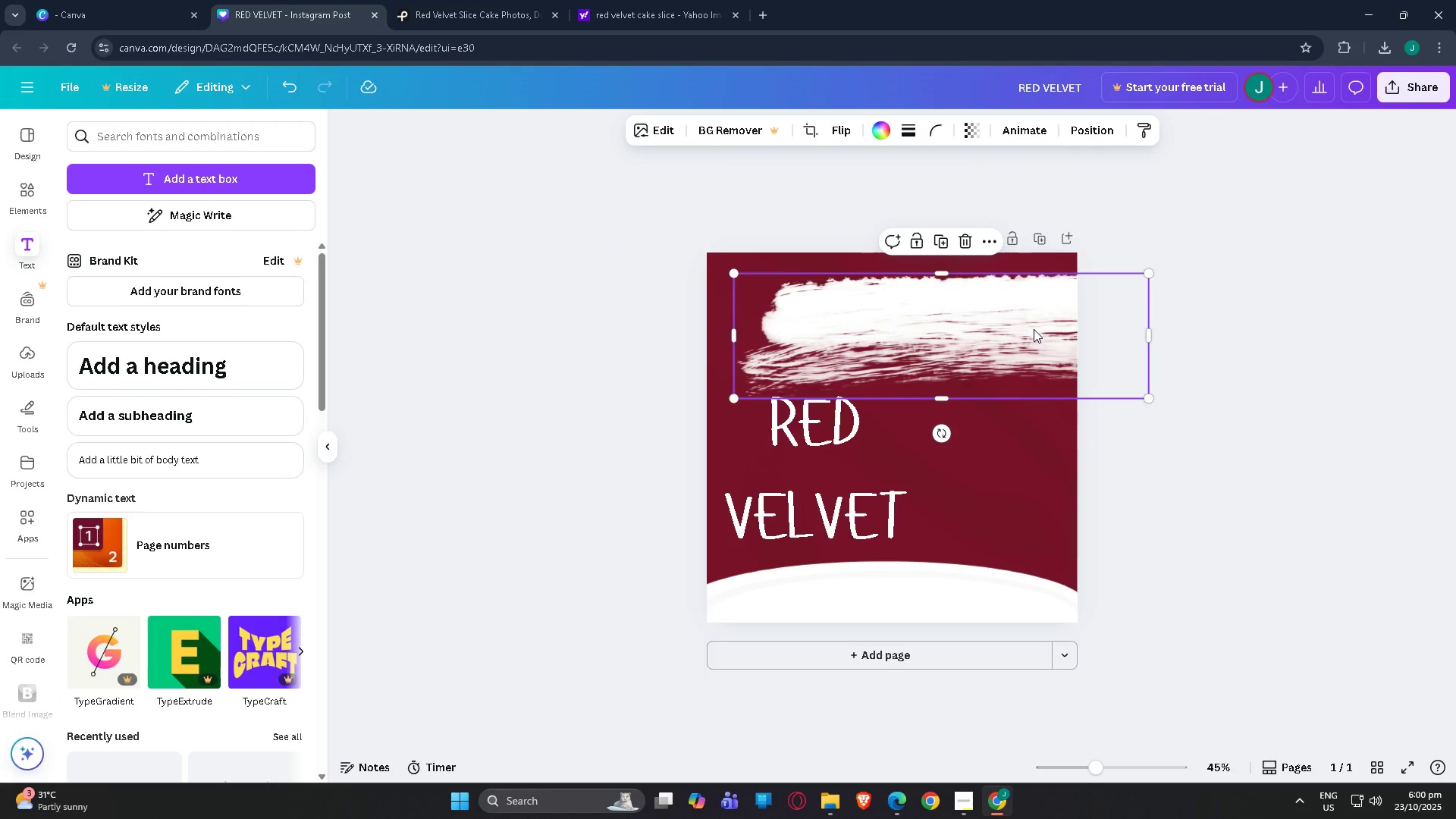 
left_click([706, 465])
 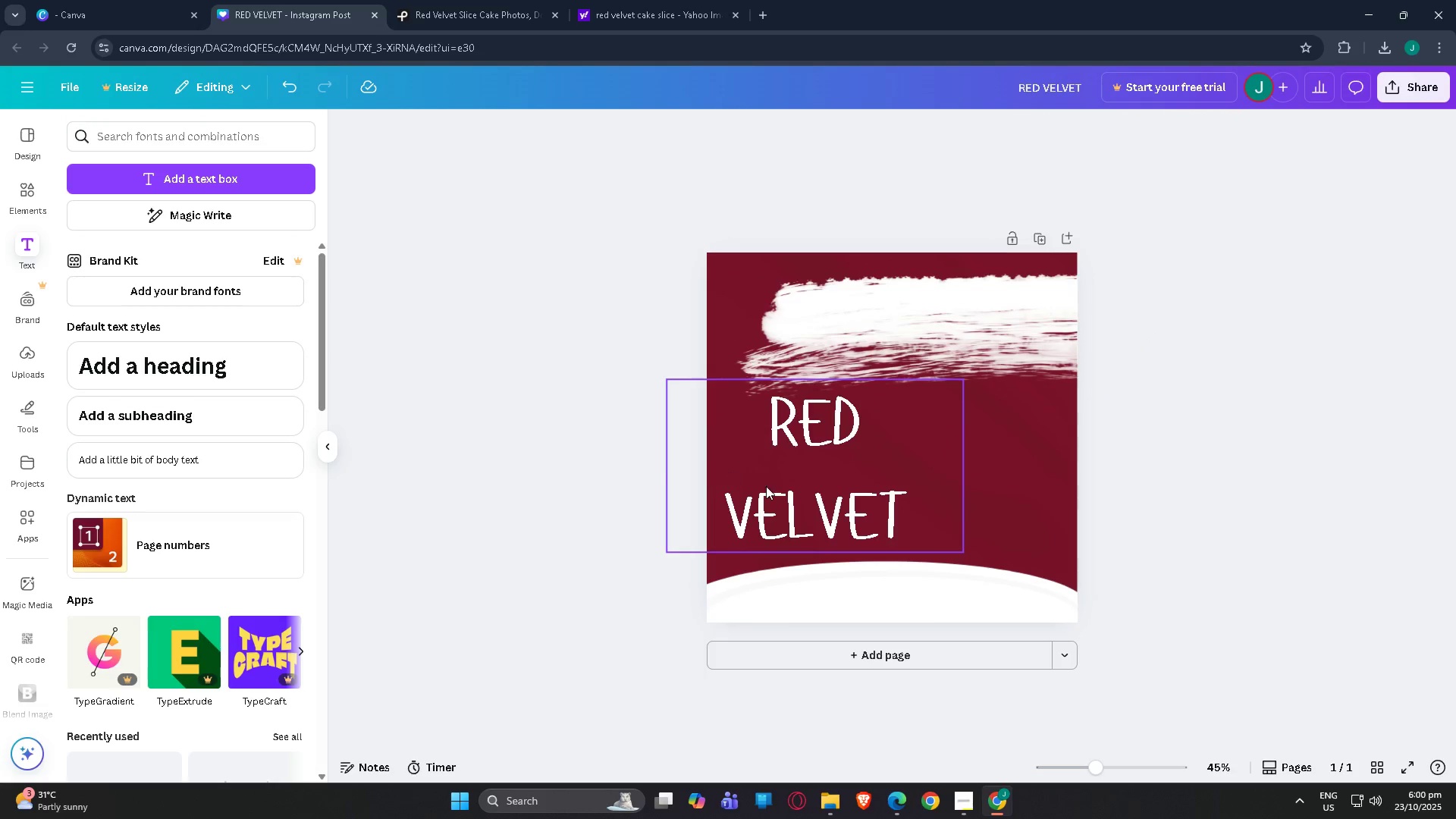 
left_click_drag(start_coordinate=[772, 488], to_coordinate=[836, 366])
 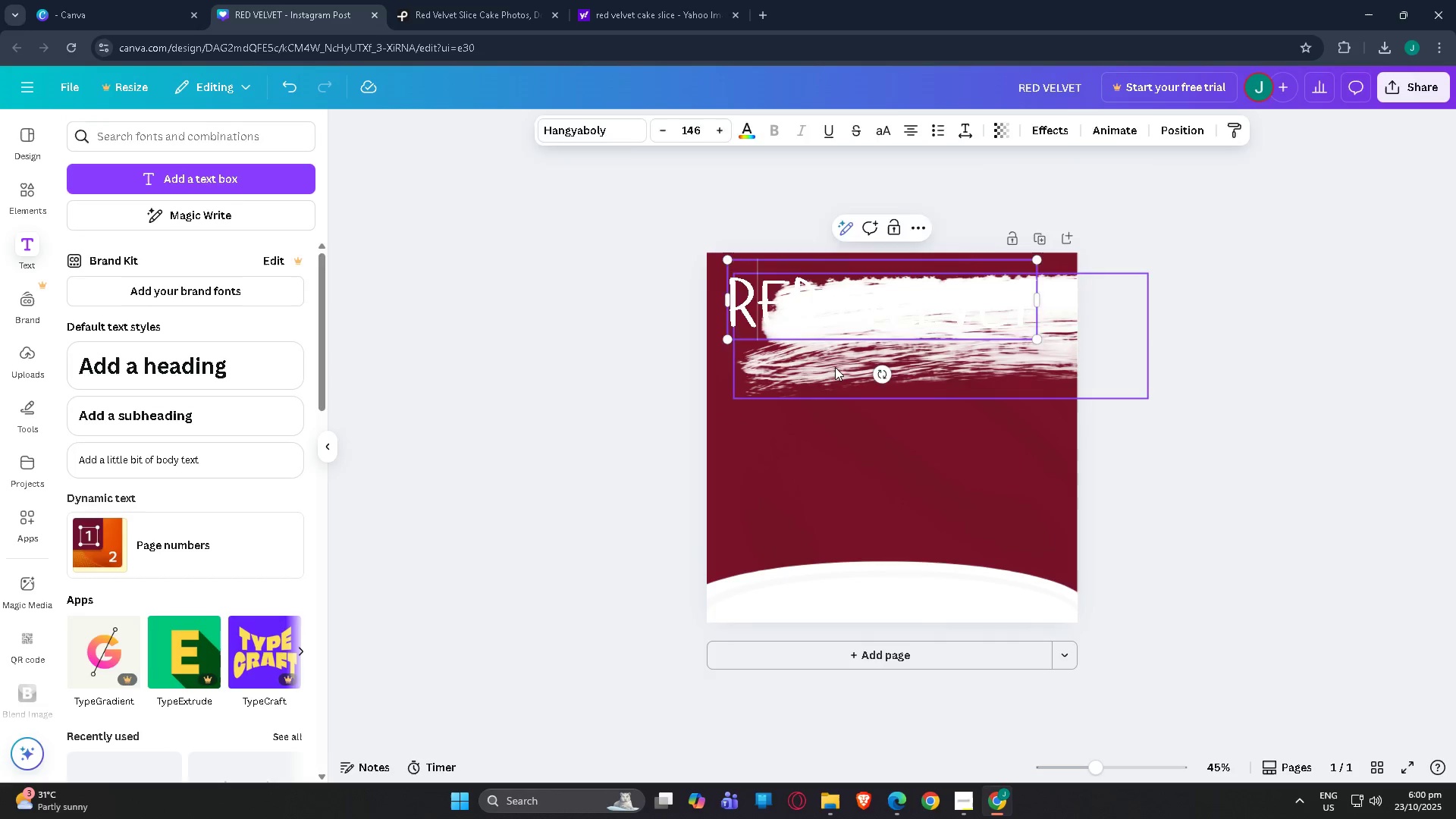 
double_click([835, 367])
 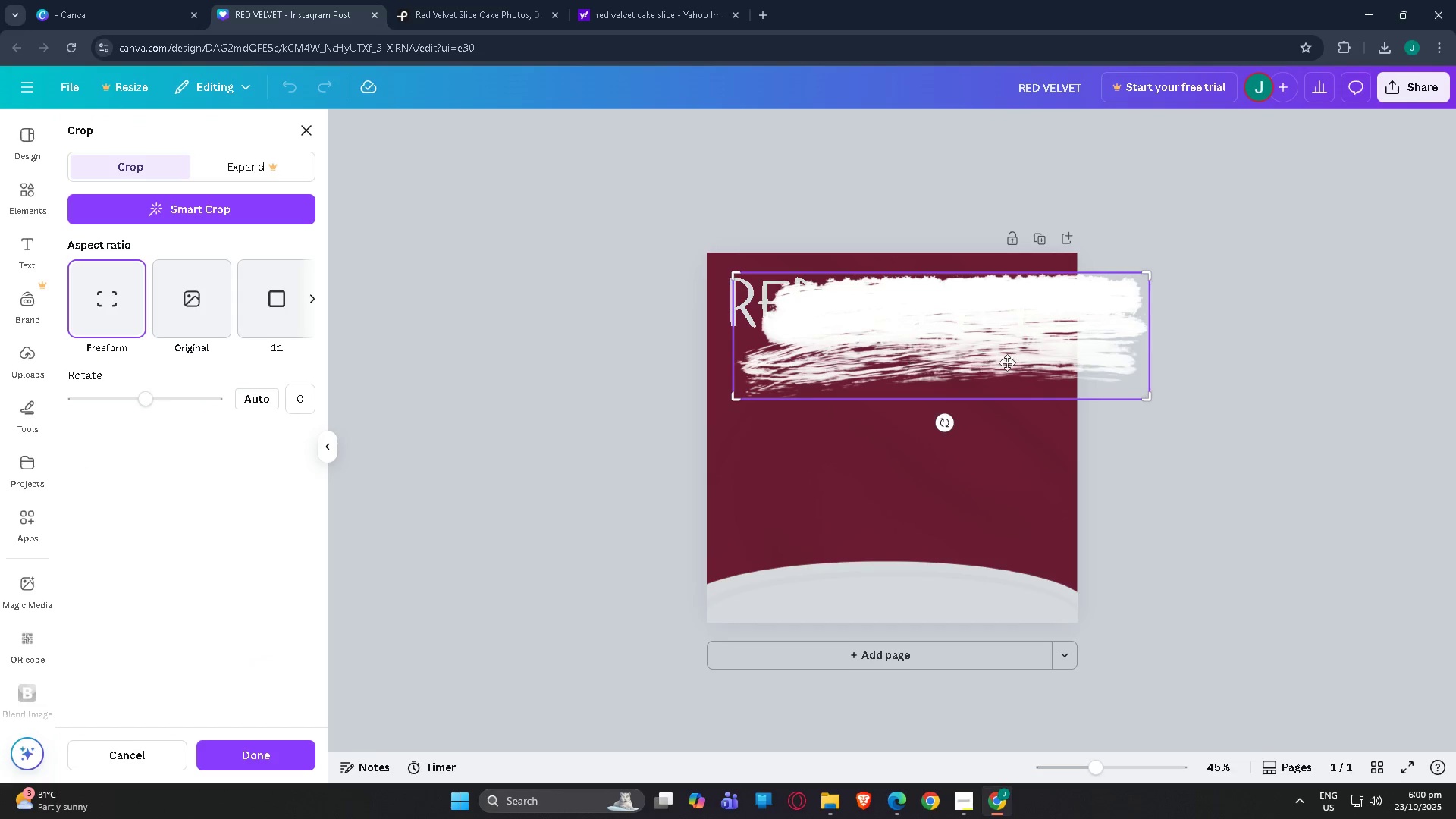 
left_click([1009, 359])
 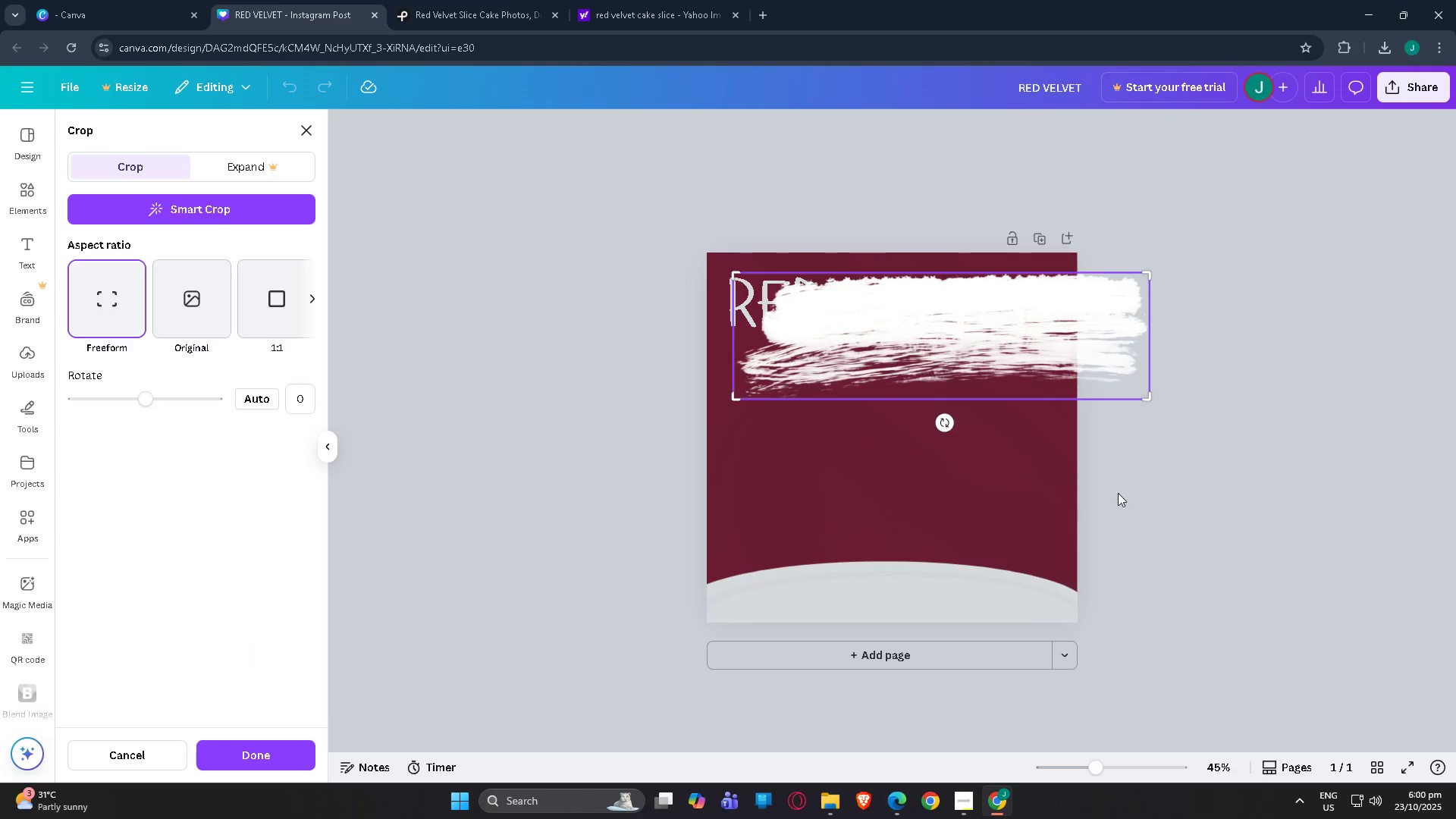 
left_click_drag(start_coordinate=[1210, 493], to_coordinate=[1222, 493])
 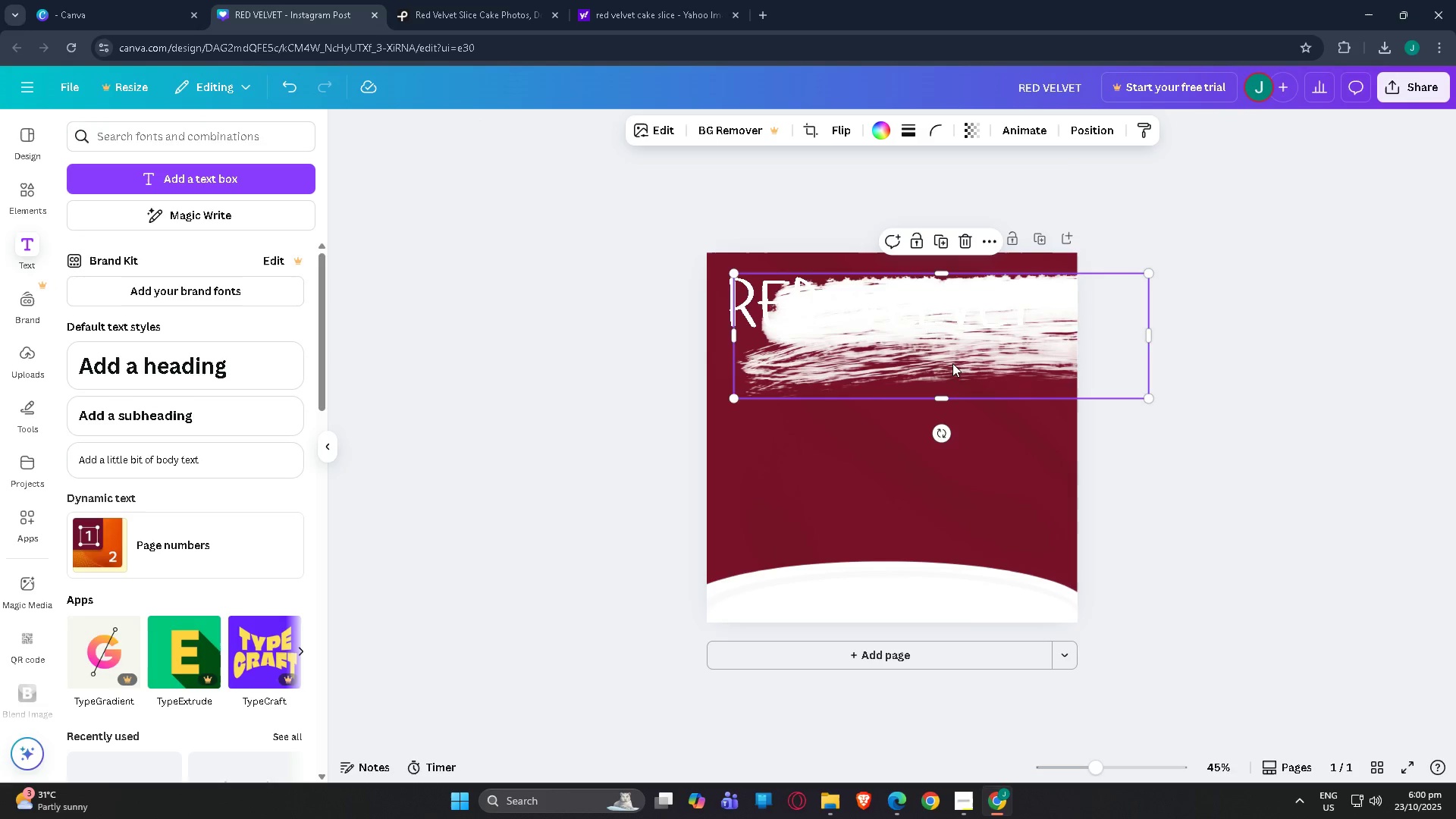 
left_click_drag(start_coordinate=[952, 363], to_coordinate=[942, 362])
 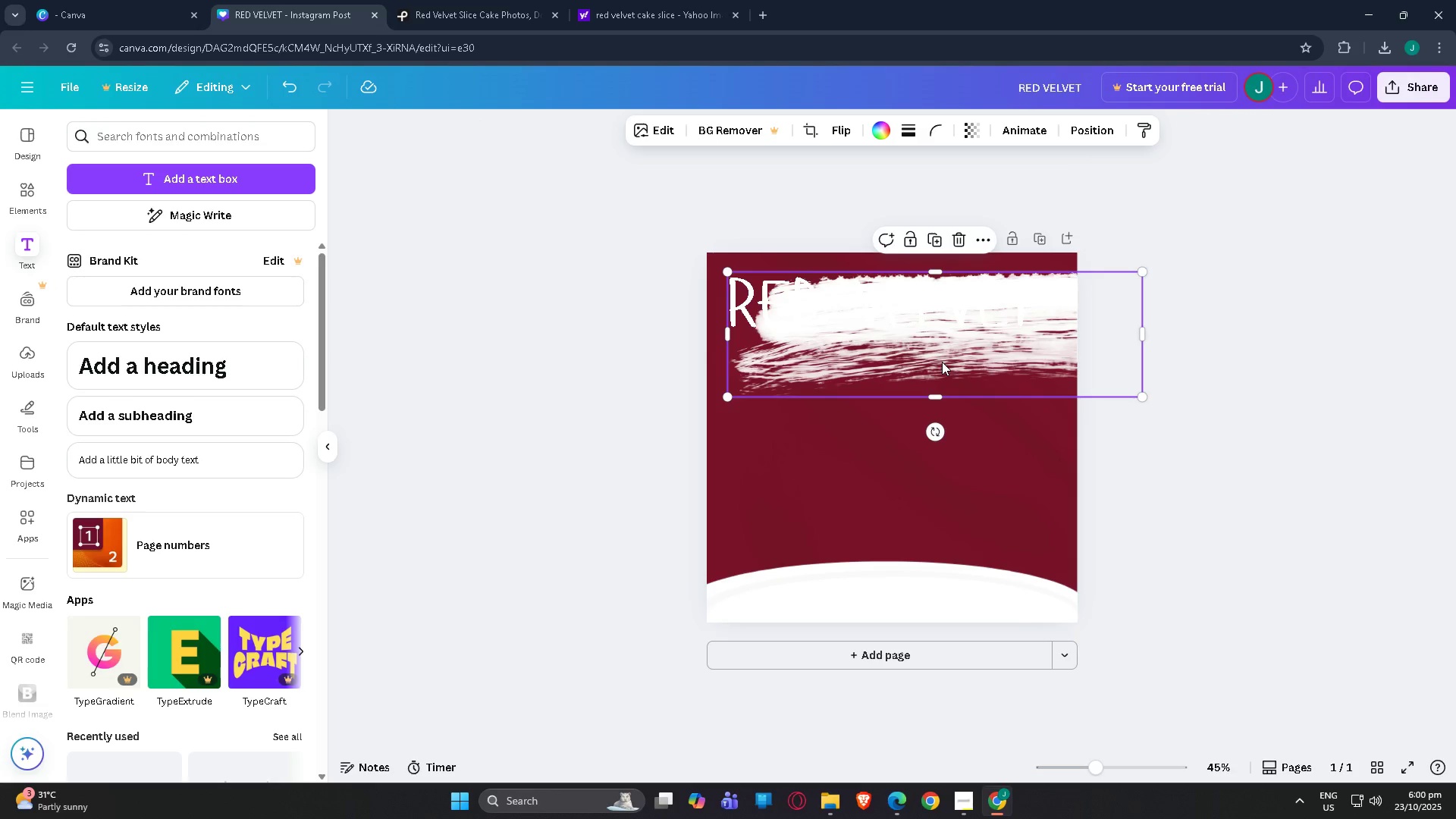 
key(Control+Z)
 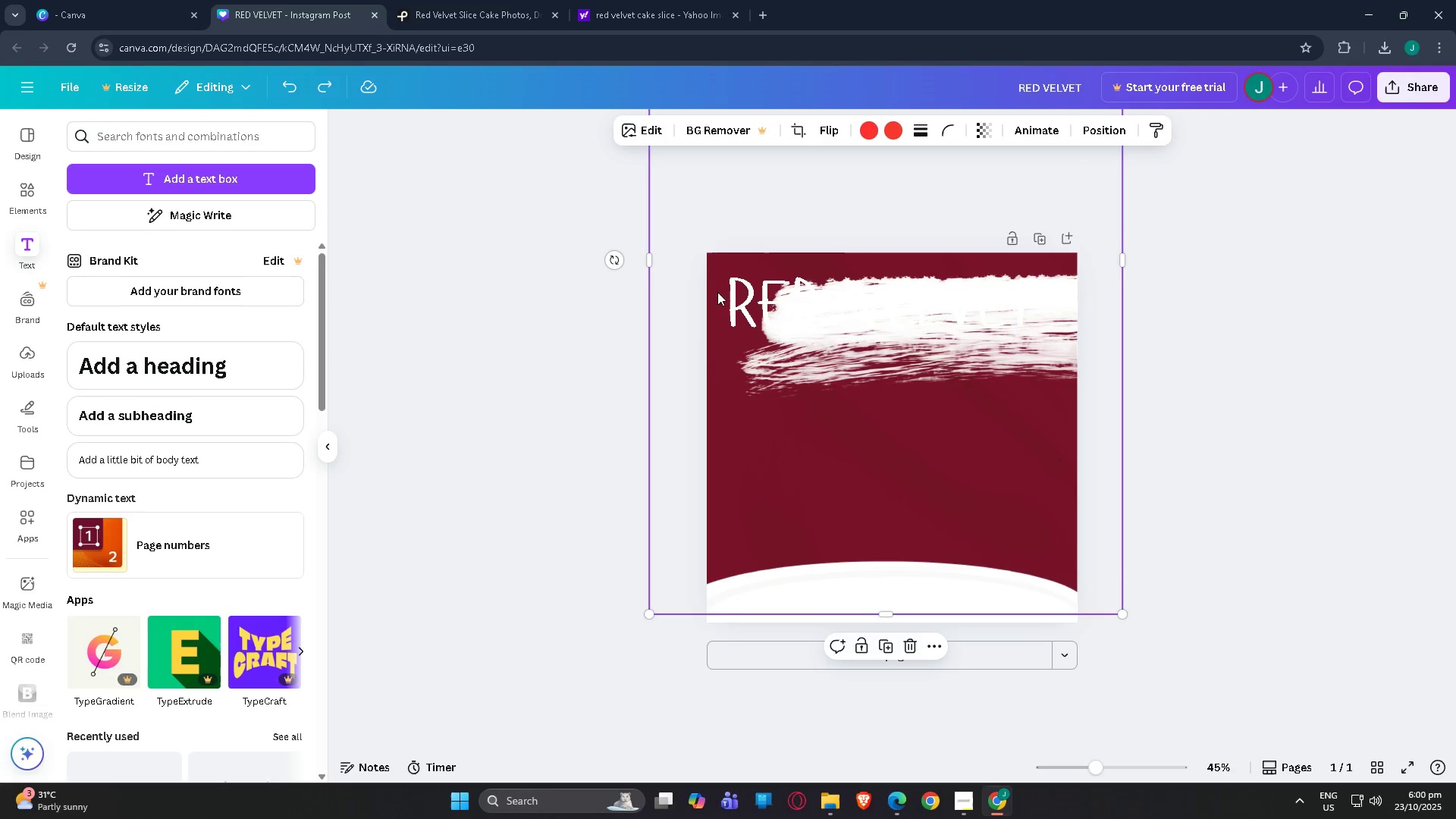 
double_click([730, 297])
 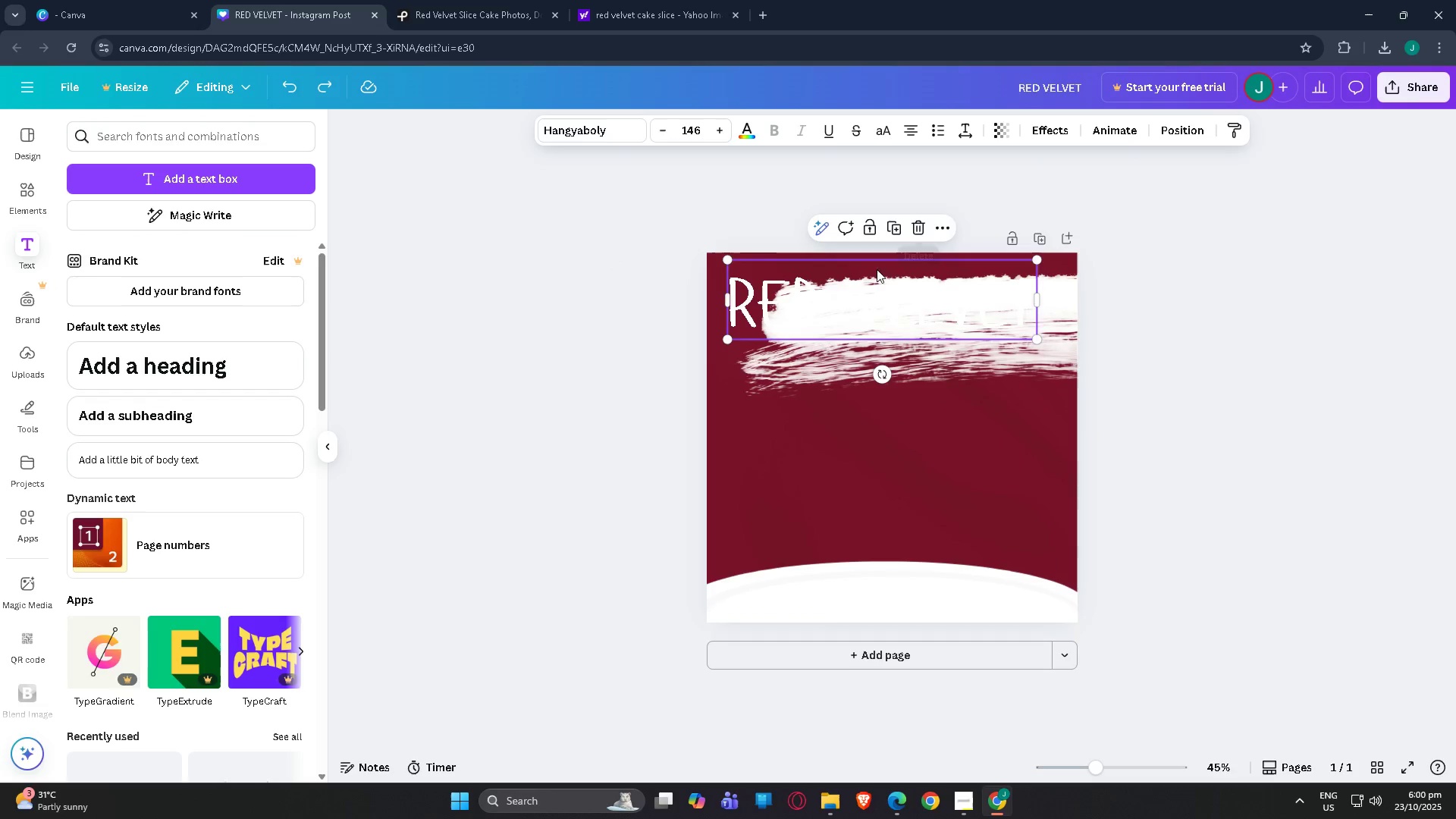 
key(Control+BracketRight)
 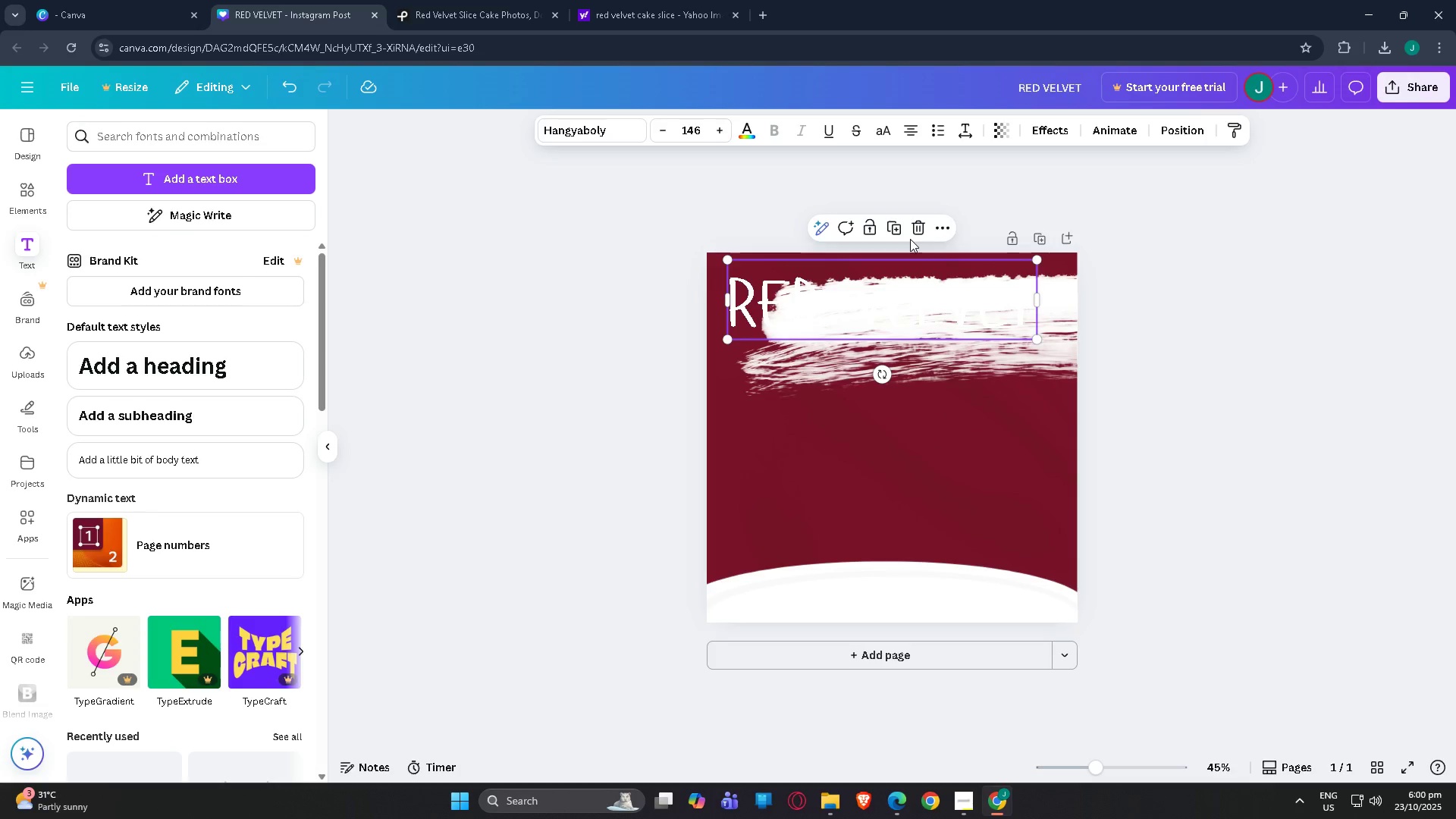 
key(Control+BracketRight)
 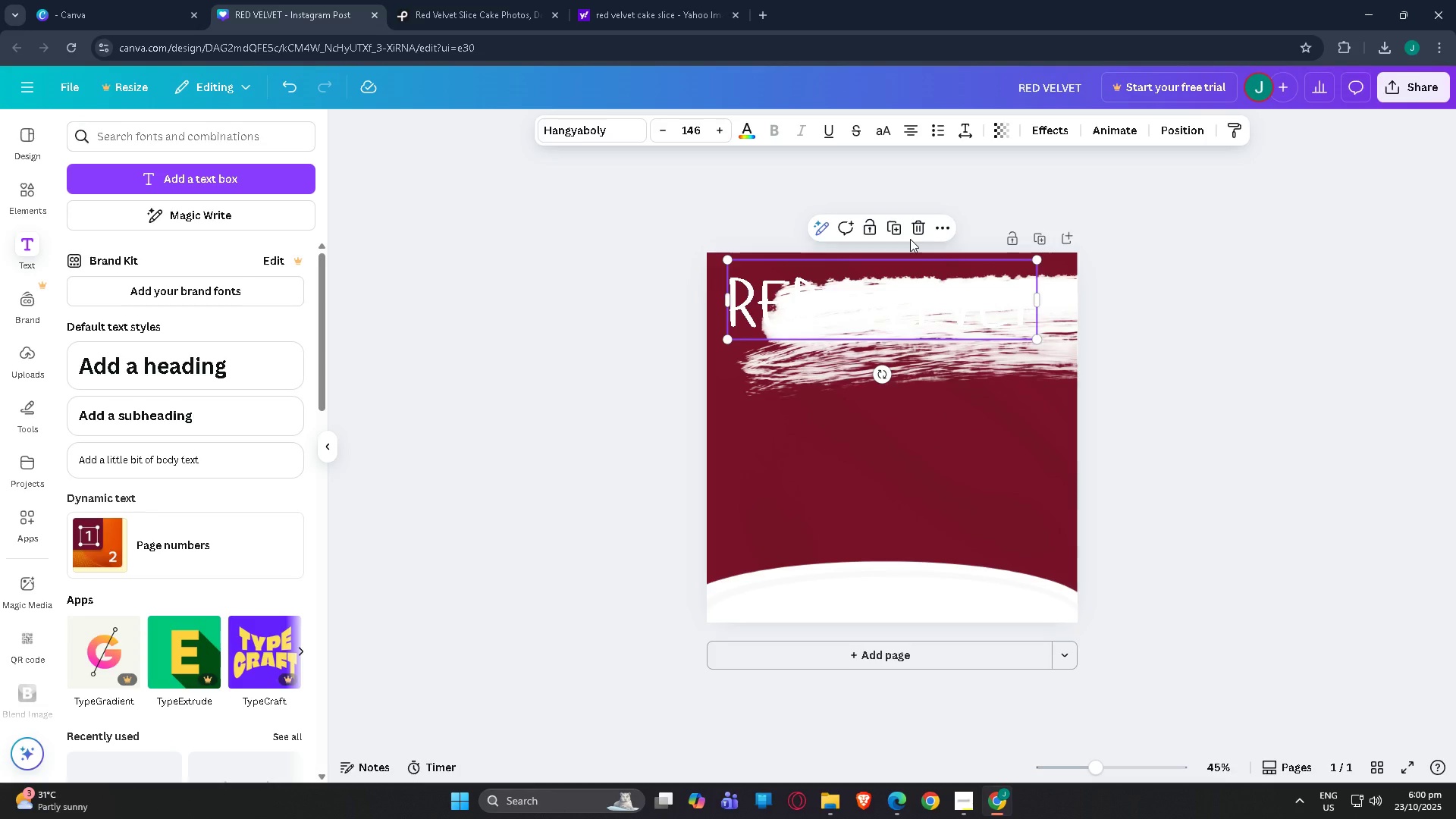 
key(Control+BracketRight)
 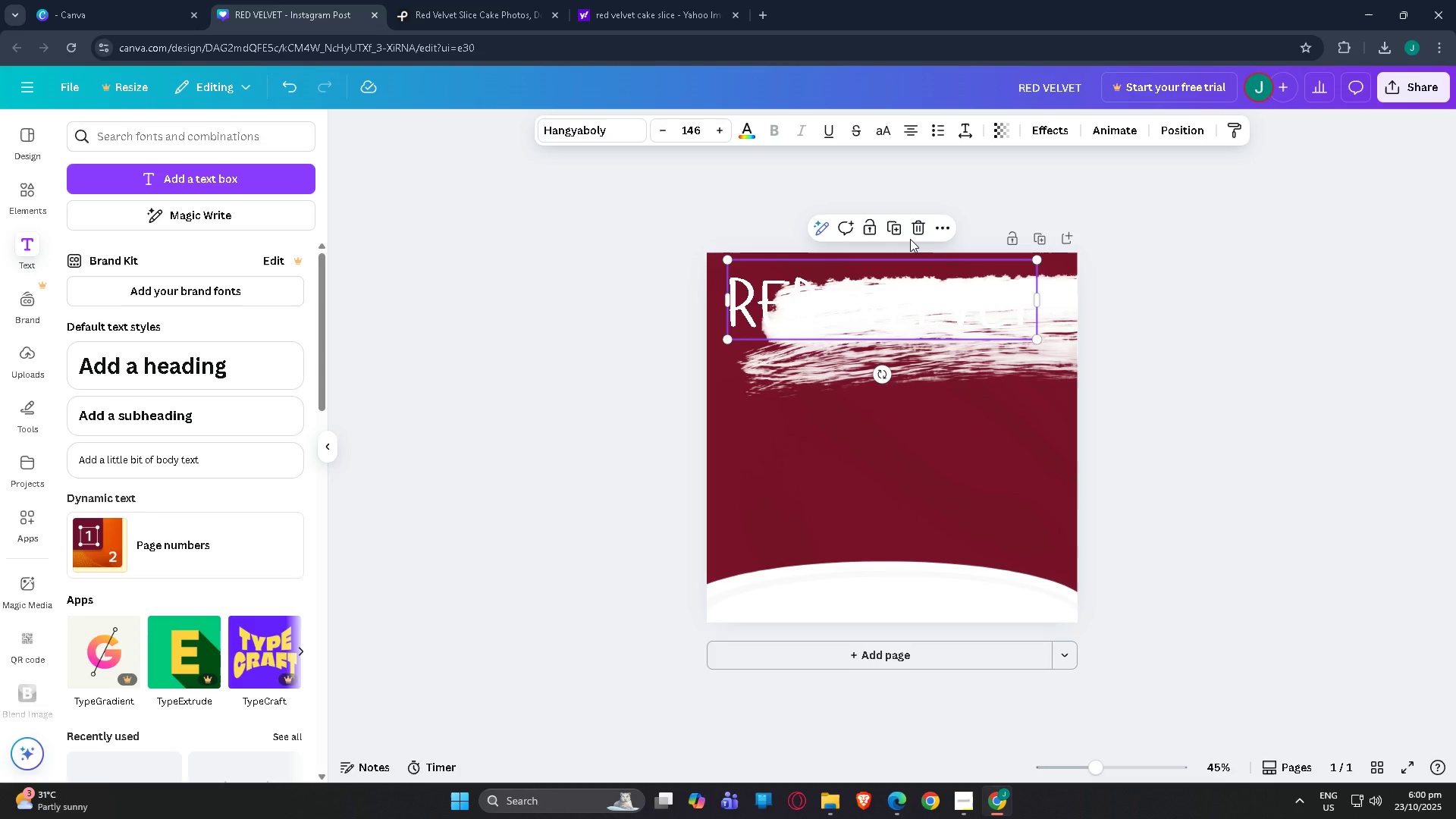 
key(Control+BracketRight)
 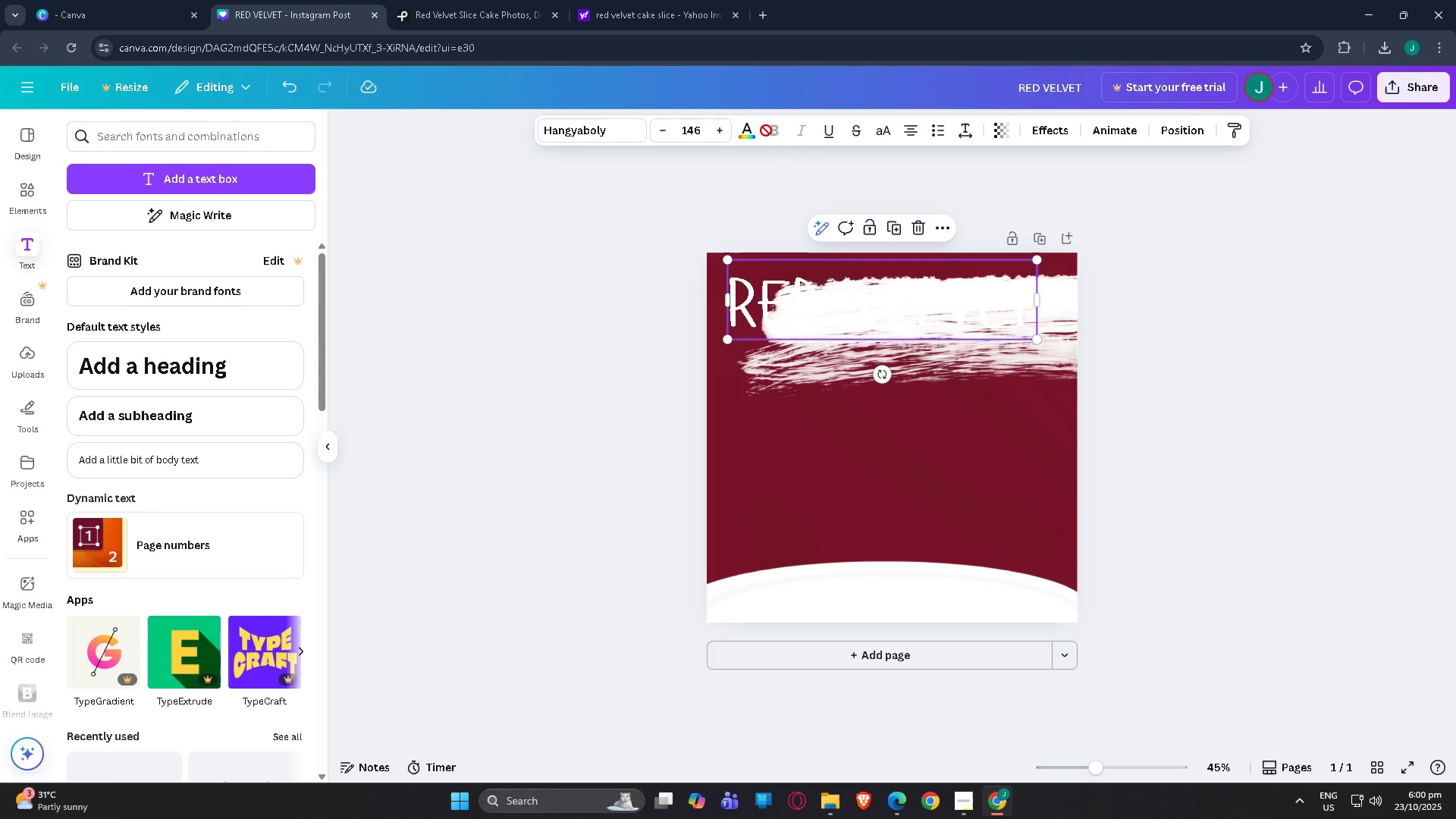 
left_click([748, 123])
 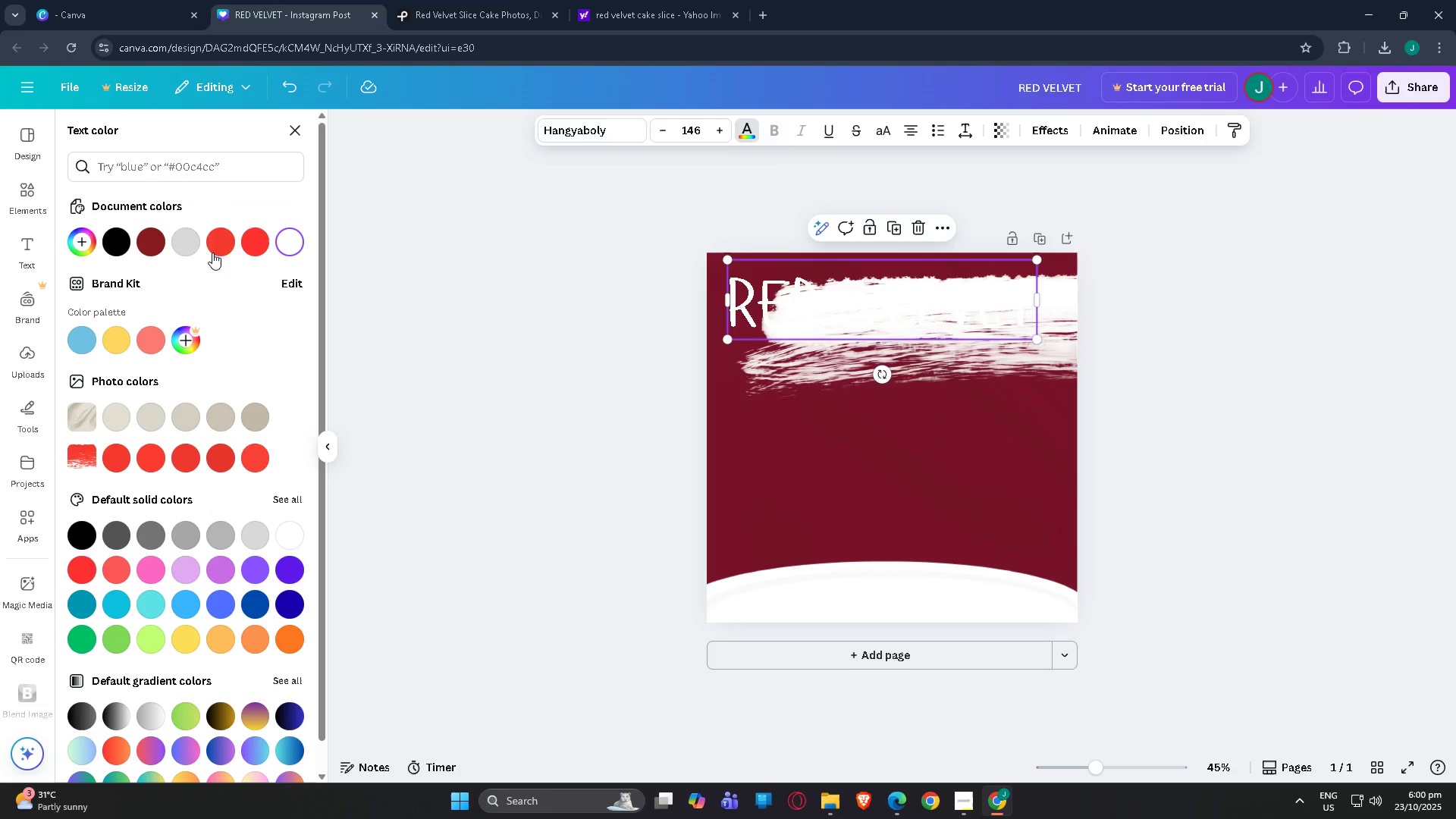 
left_click([228, 240])
 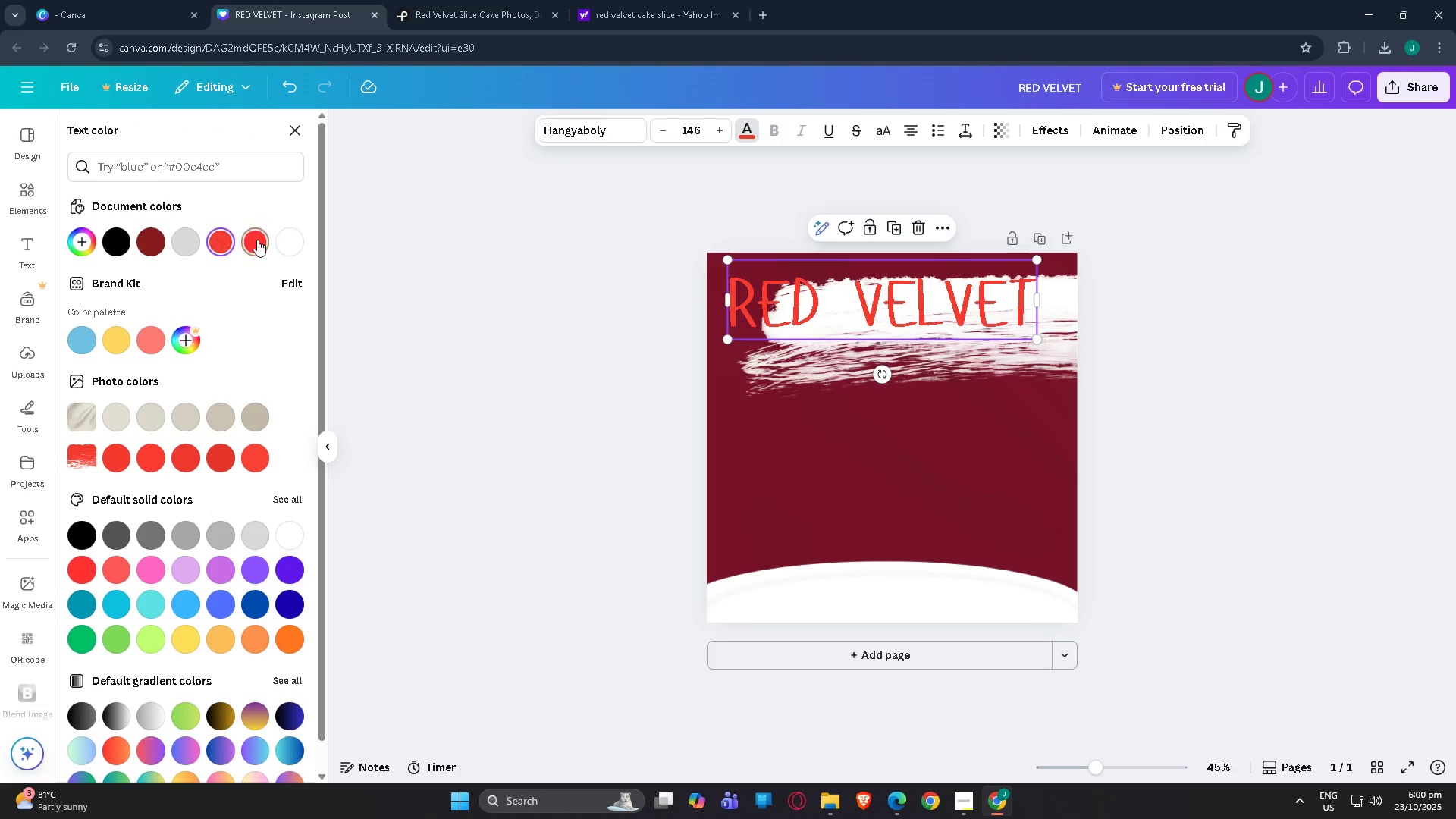 
left_click([257, 240])
 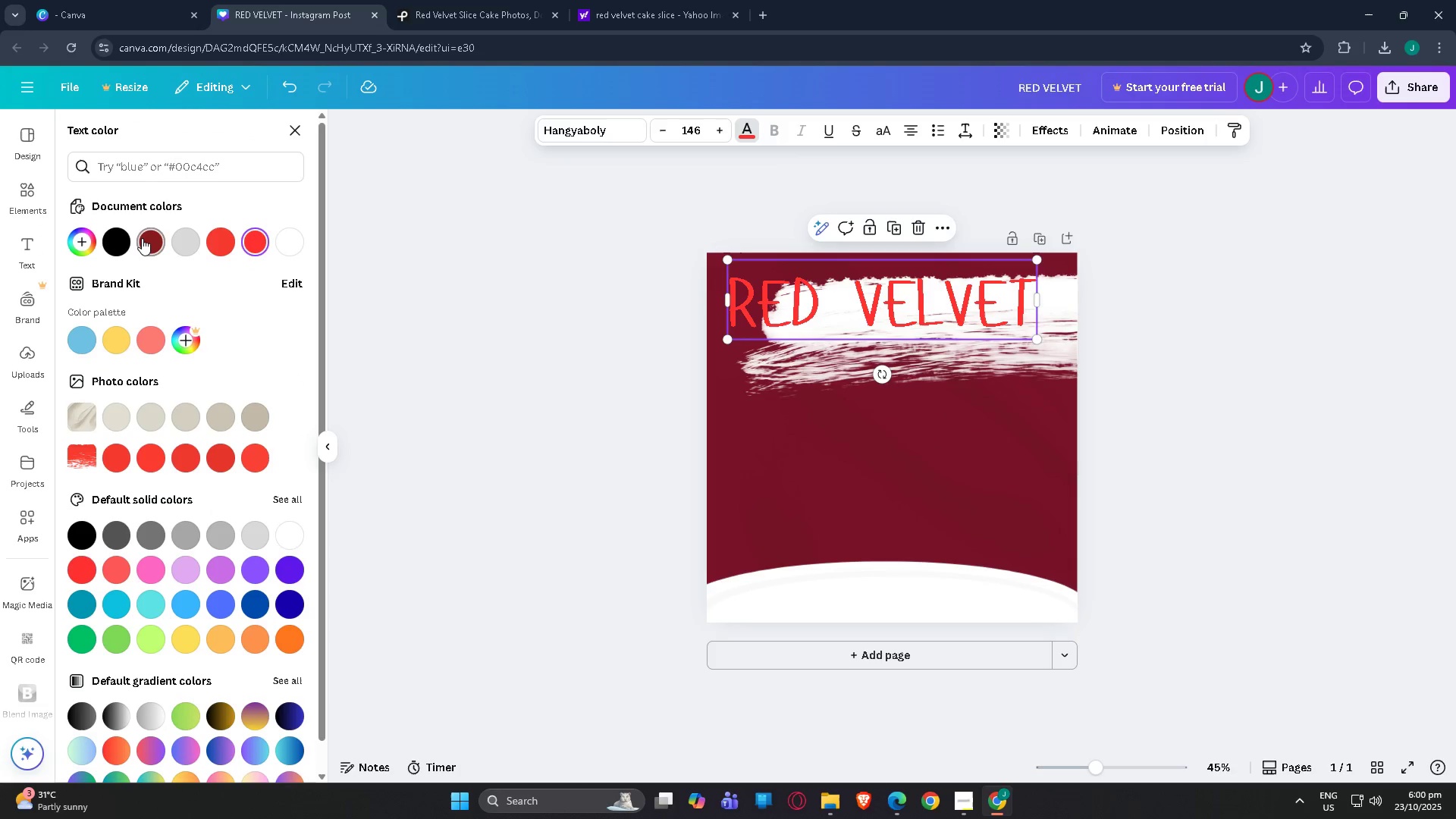 
left_click([142, 238])
 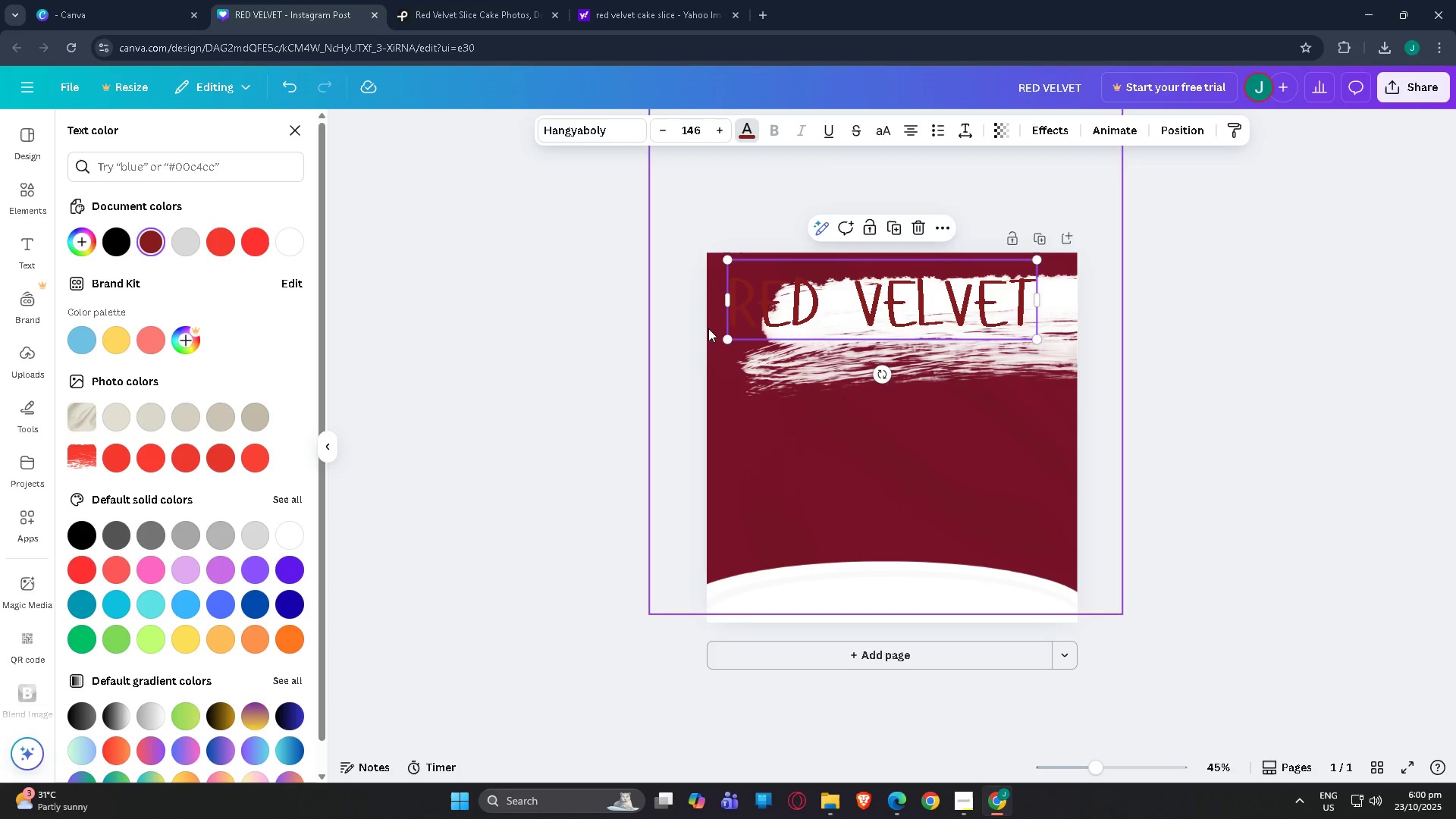 
left_click_drag(start_coordinate=[766, 324], to_coordinate=[816, 340])
 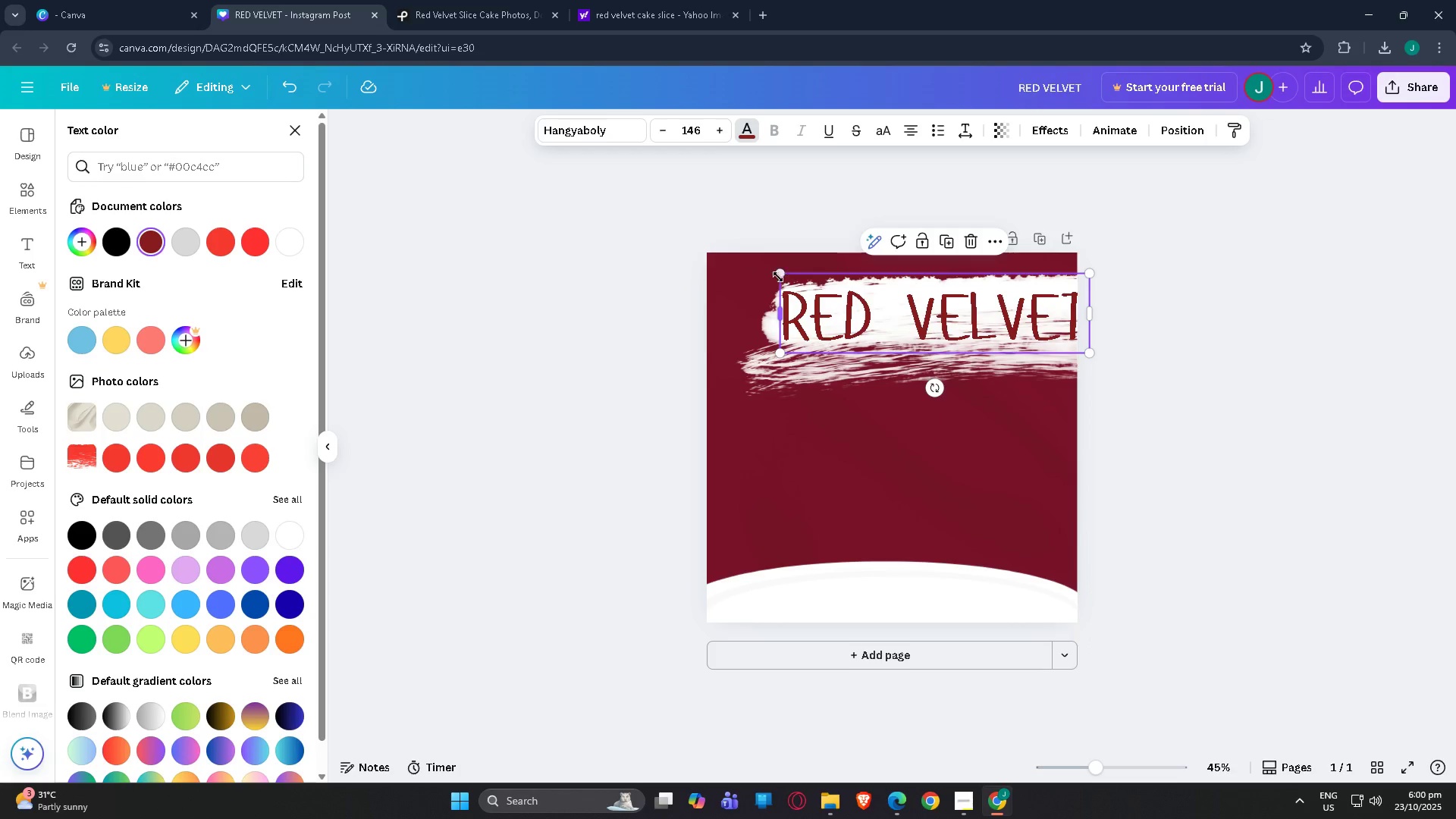 
left_click_drag(start_coordinate=[779, 277], to_coordinate=[799, 293])
 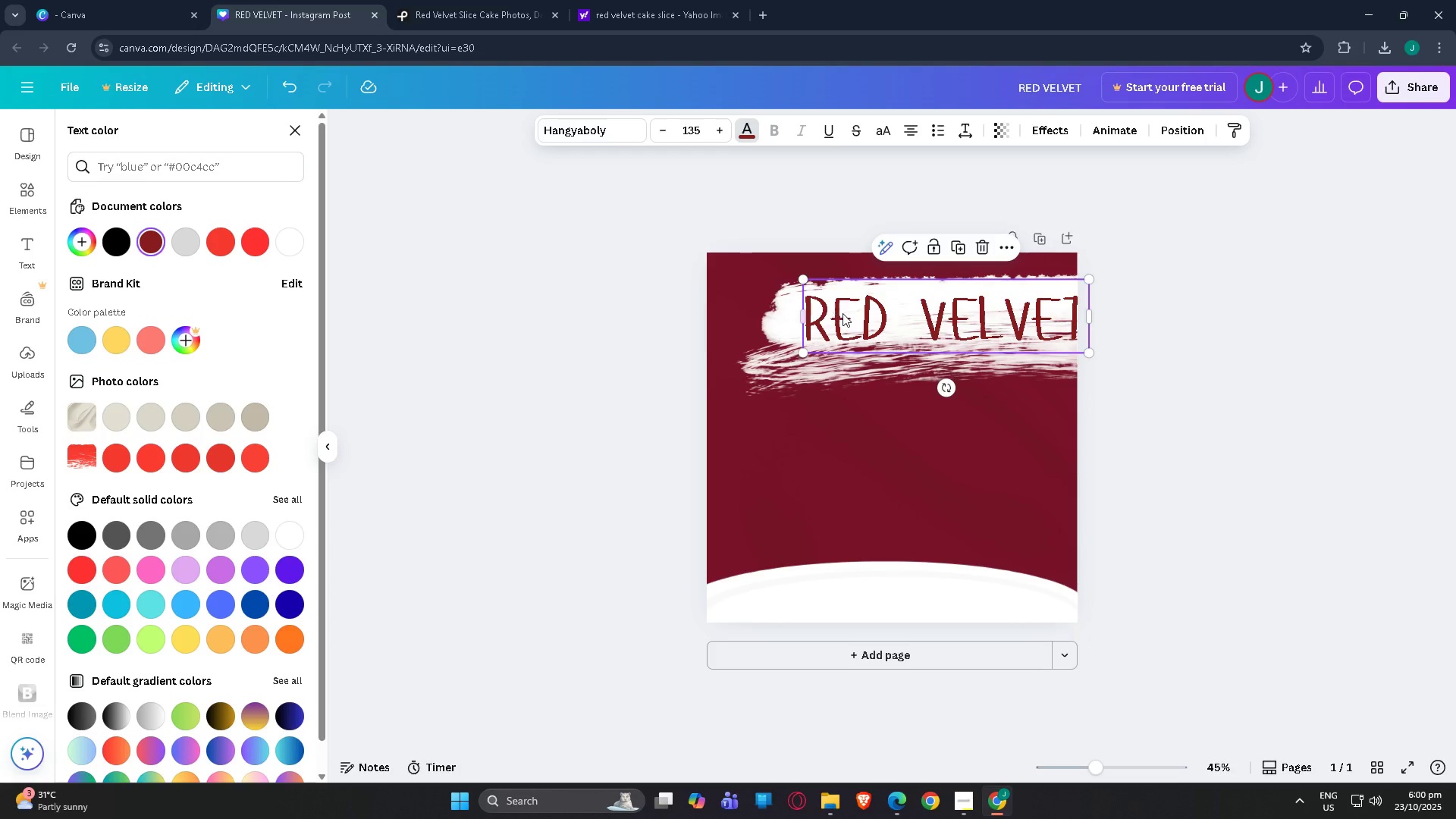 
left_click_drag(start_coordinate=[843, 313], to_coordinate=[825, 317])
 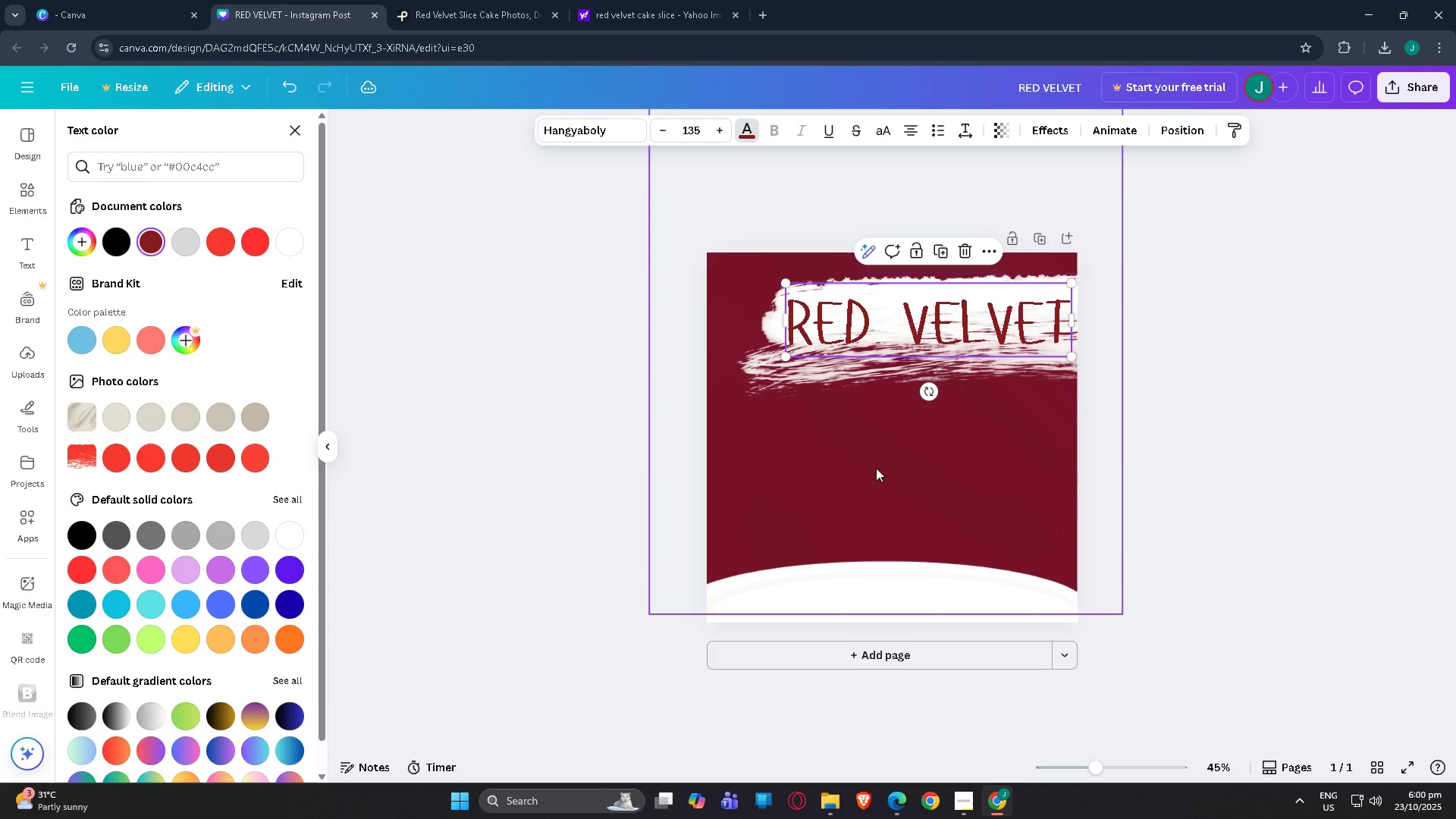 
left_click([876, 468])
 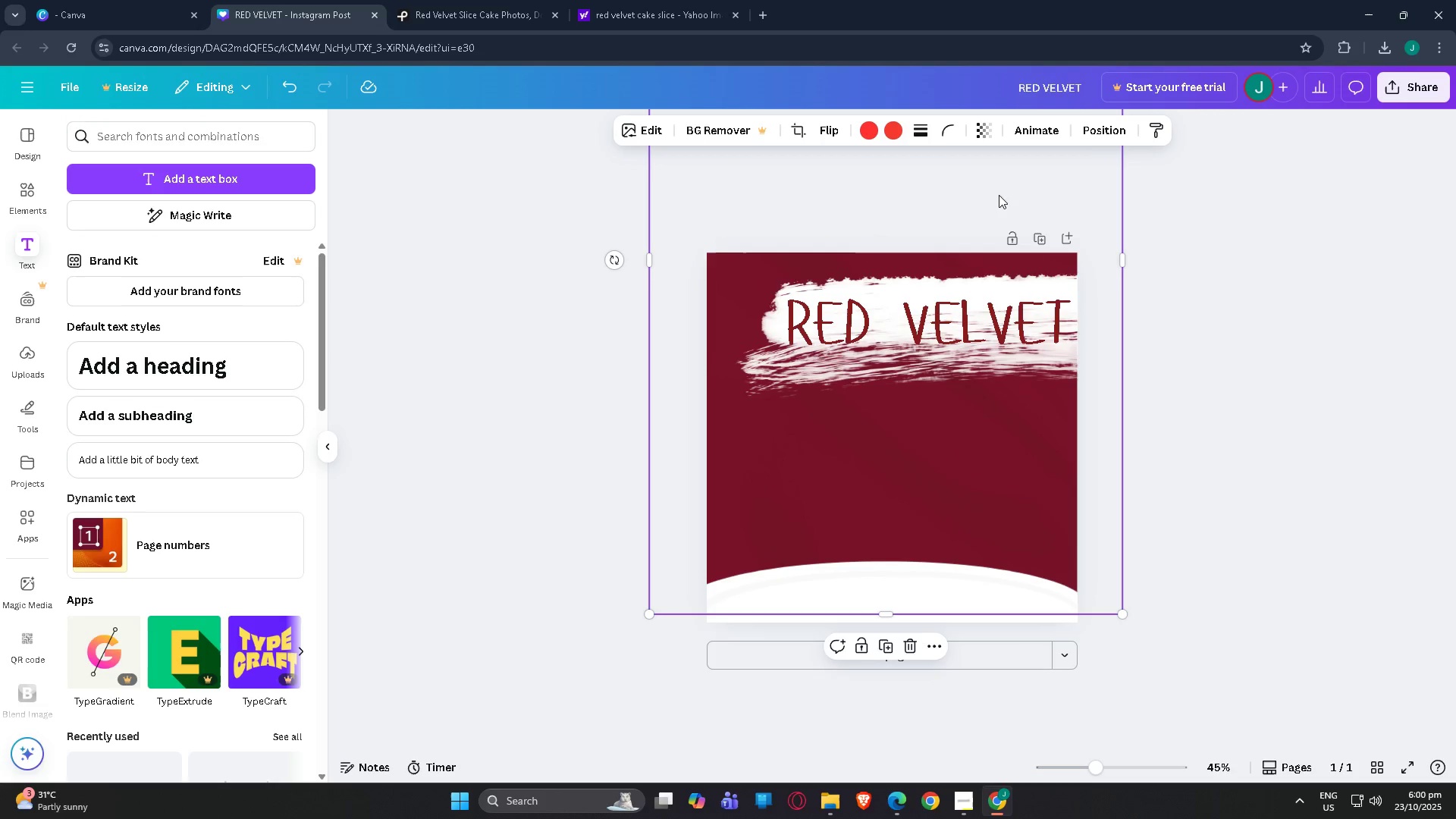 
double_click([1090, 135])
 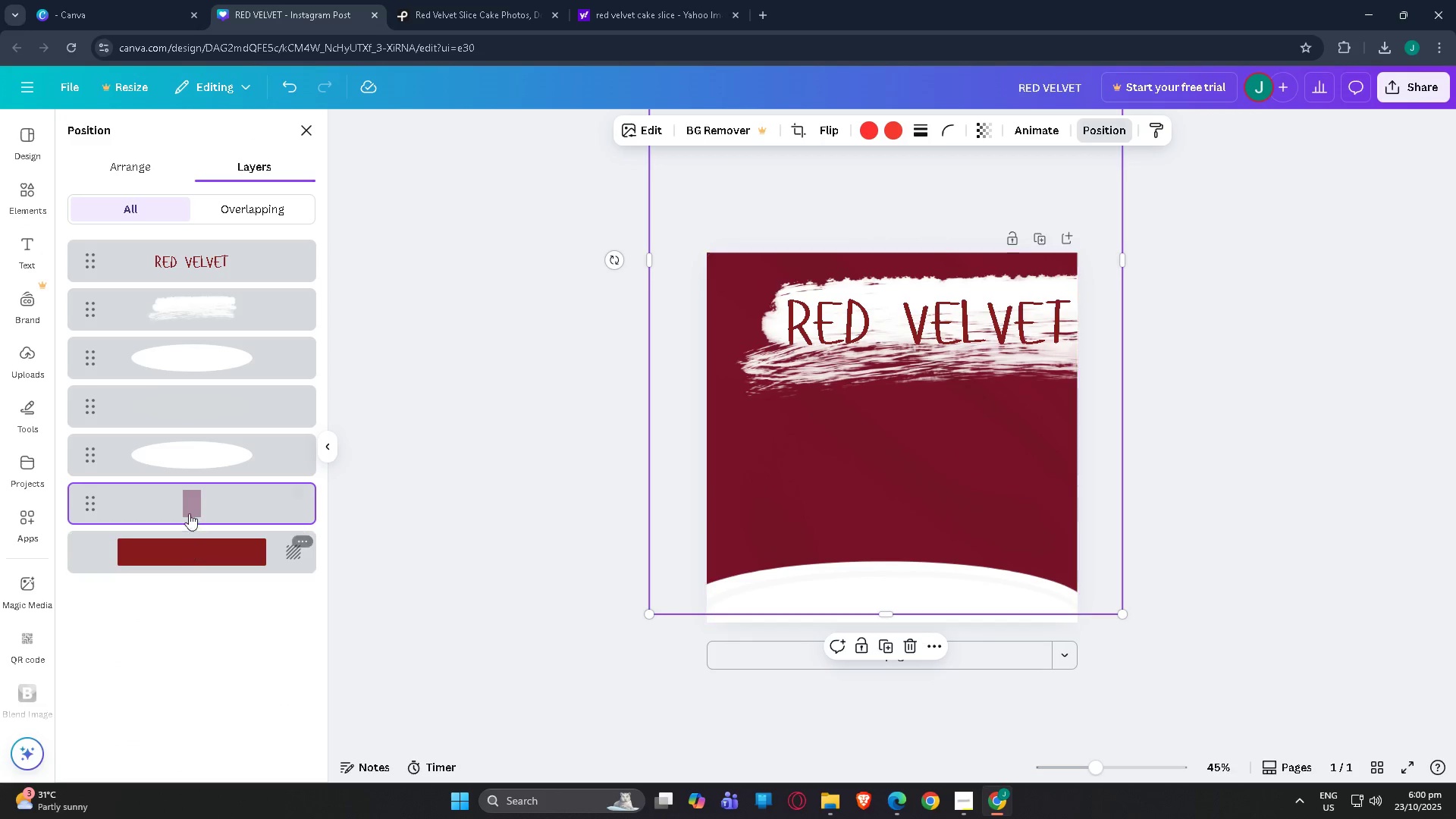 
left_click([190, 506])
 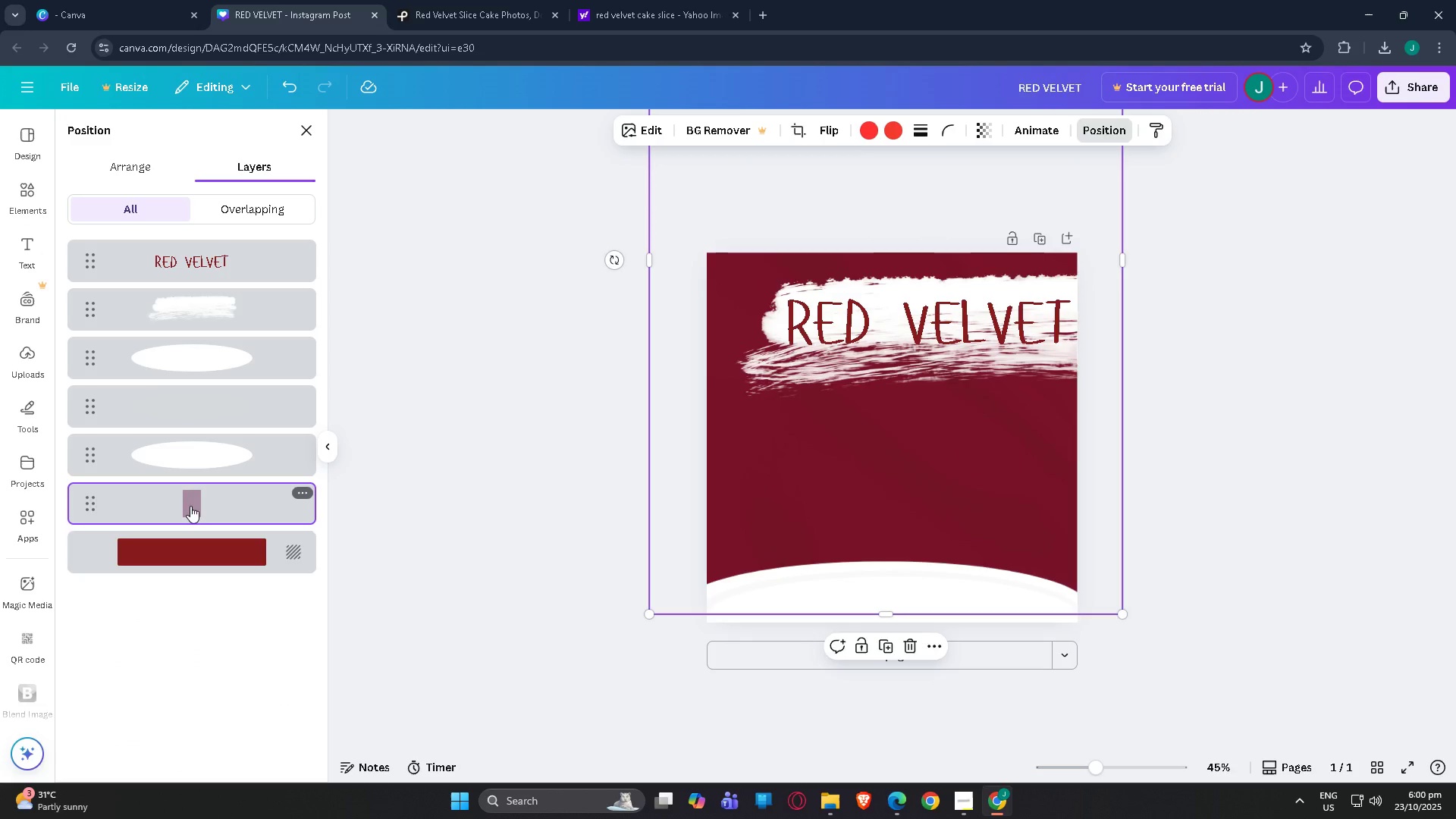 
key(Delete)
 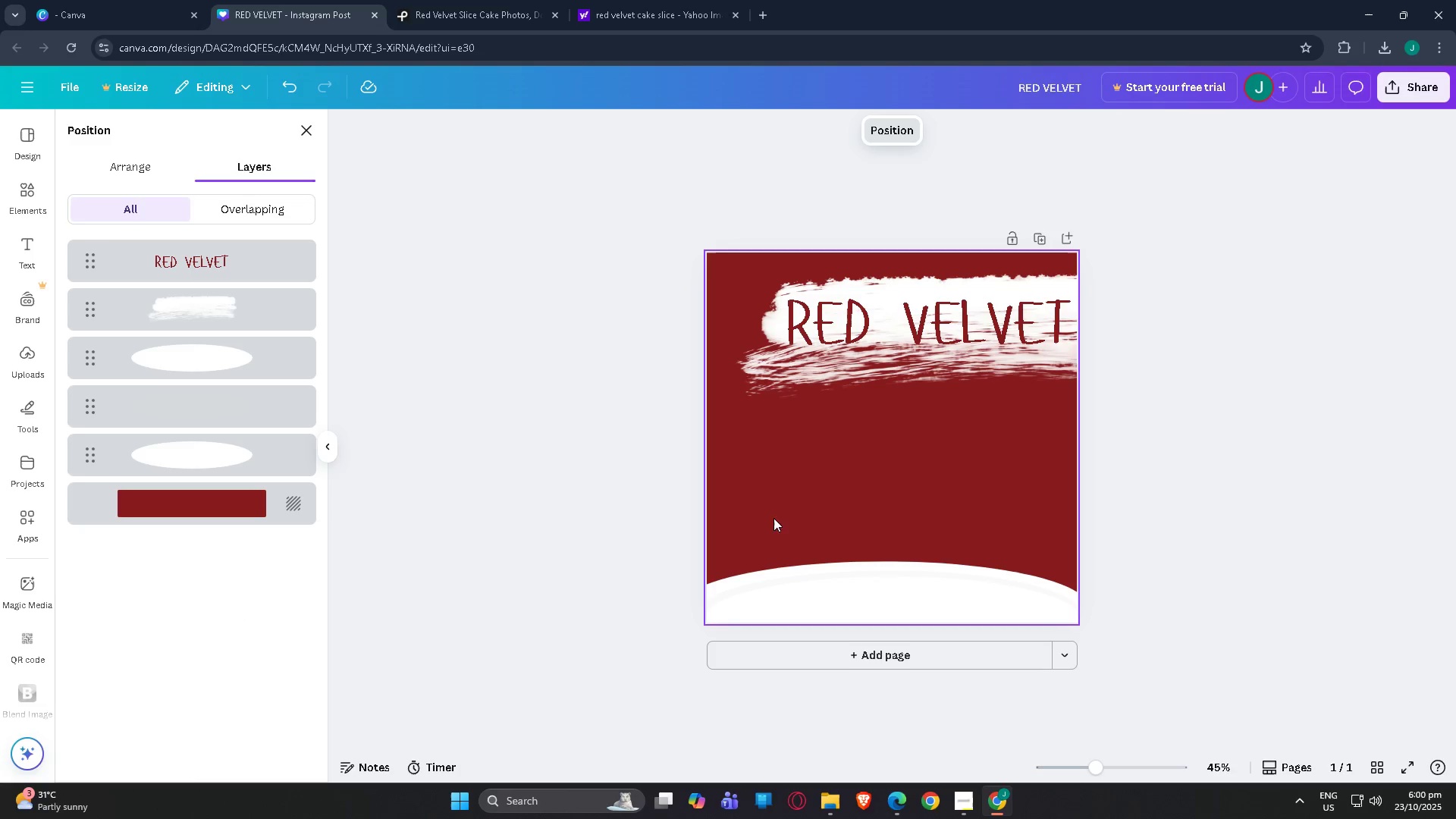 
left_click([801, 516])
 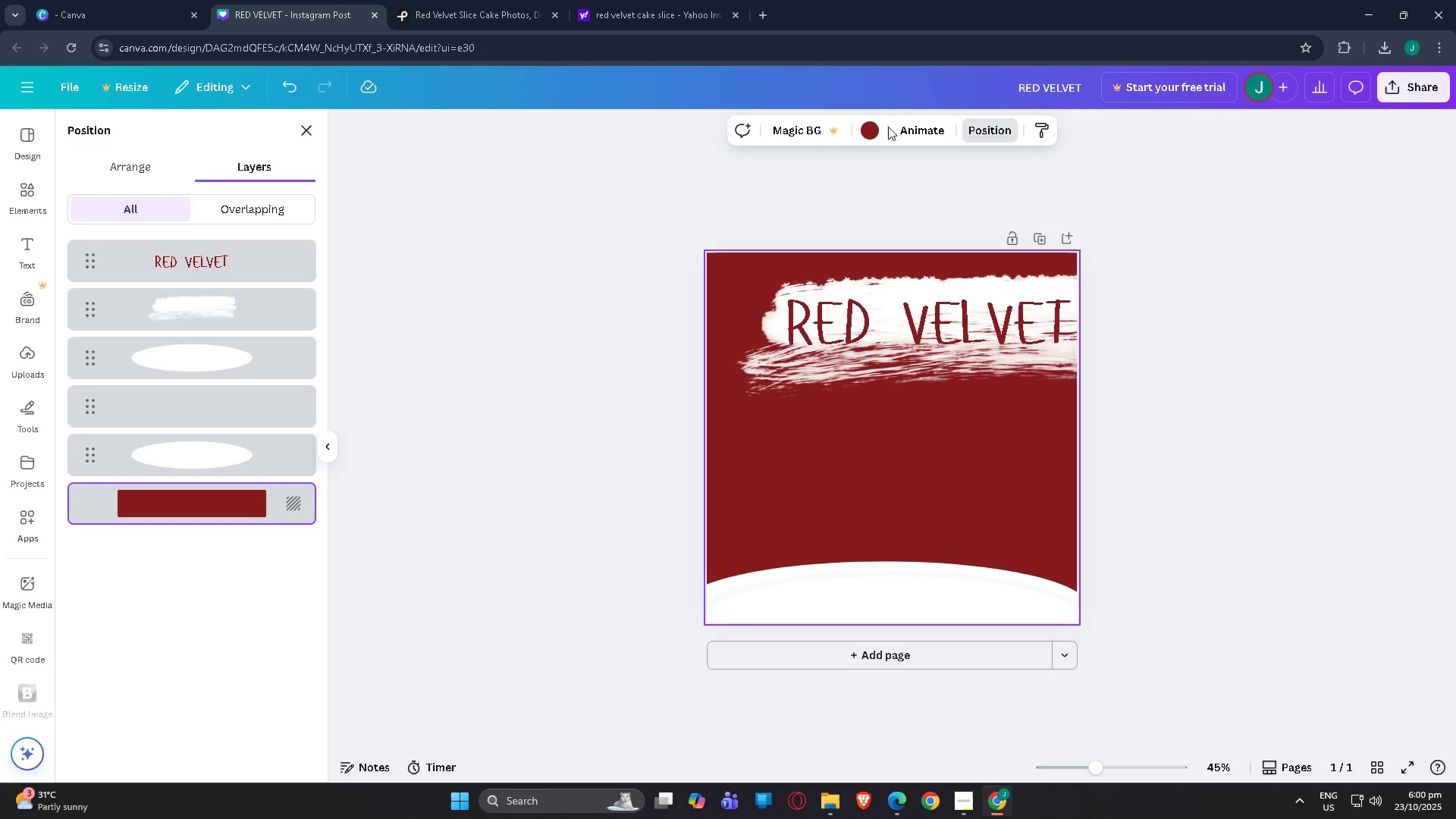 
left_click([869, 127])
 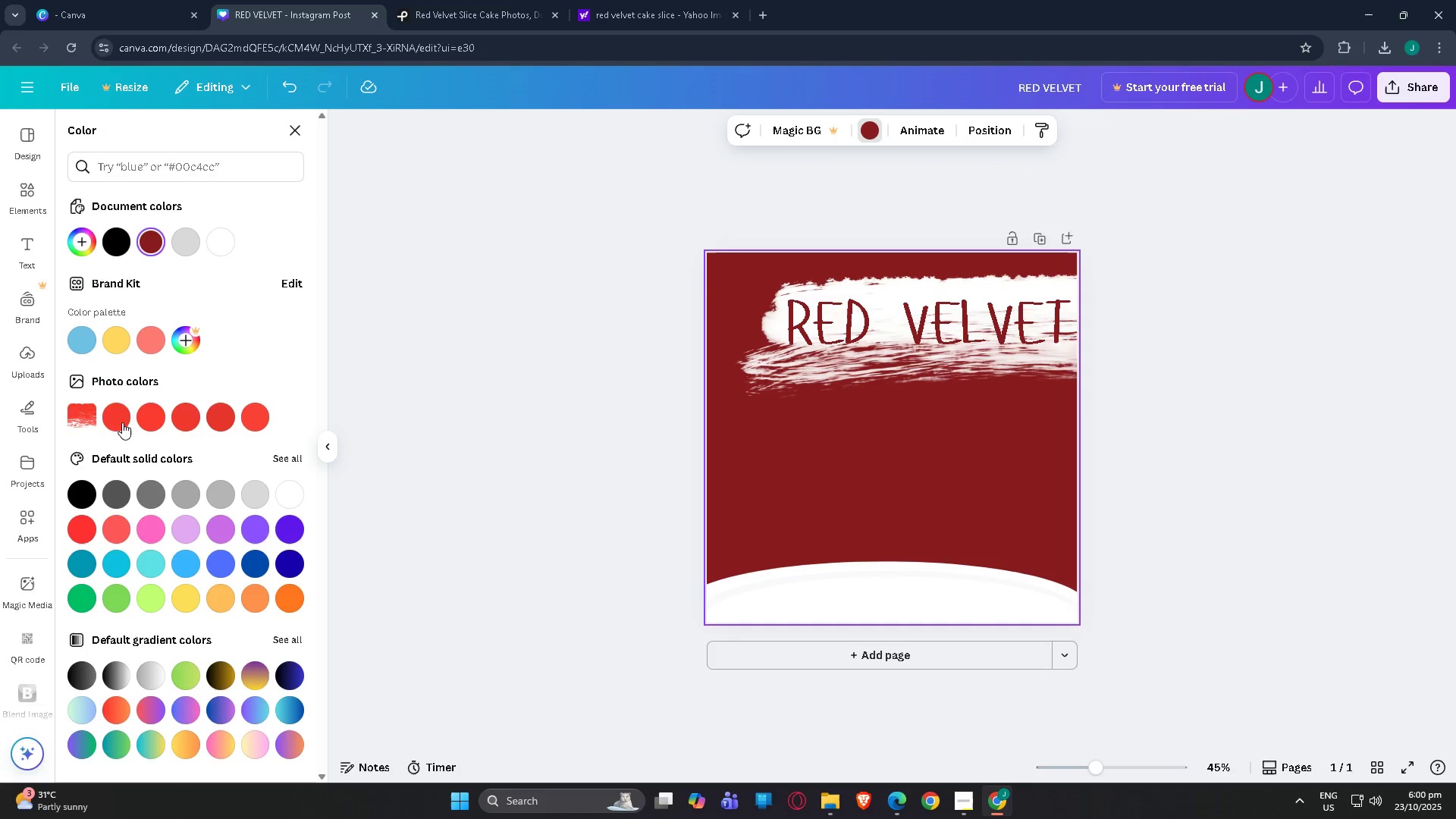 
left_click([118, 425])
 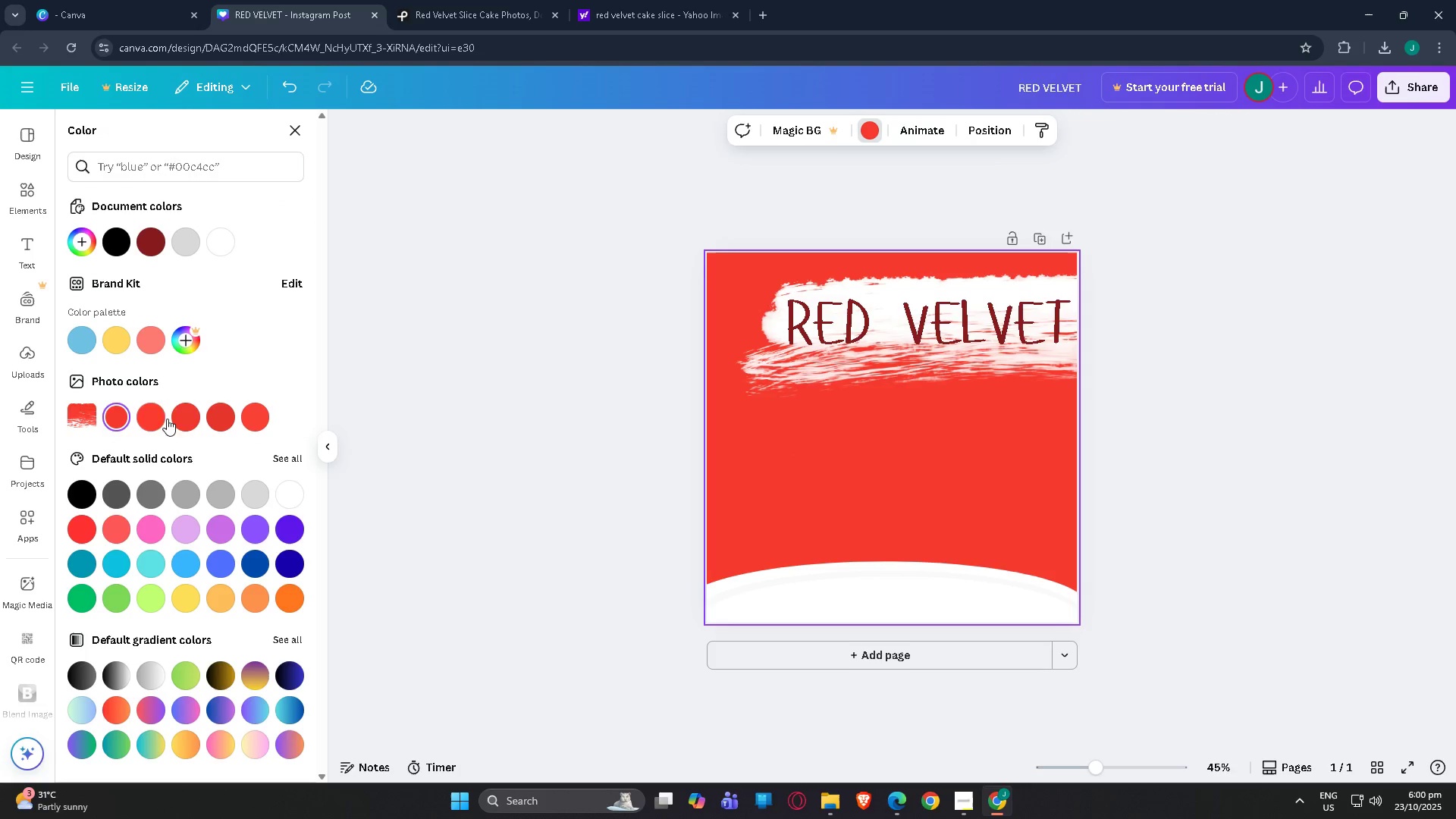 
left_click([170, 419])
 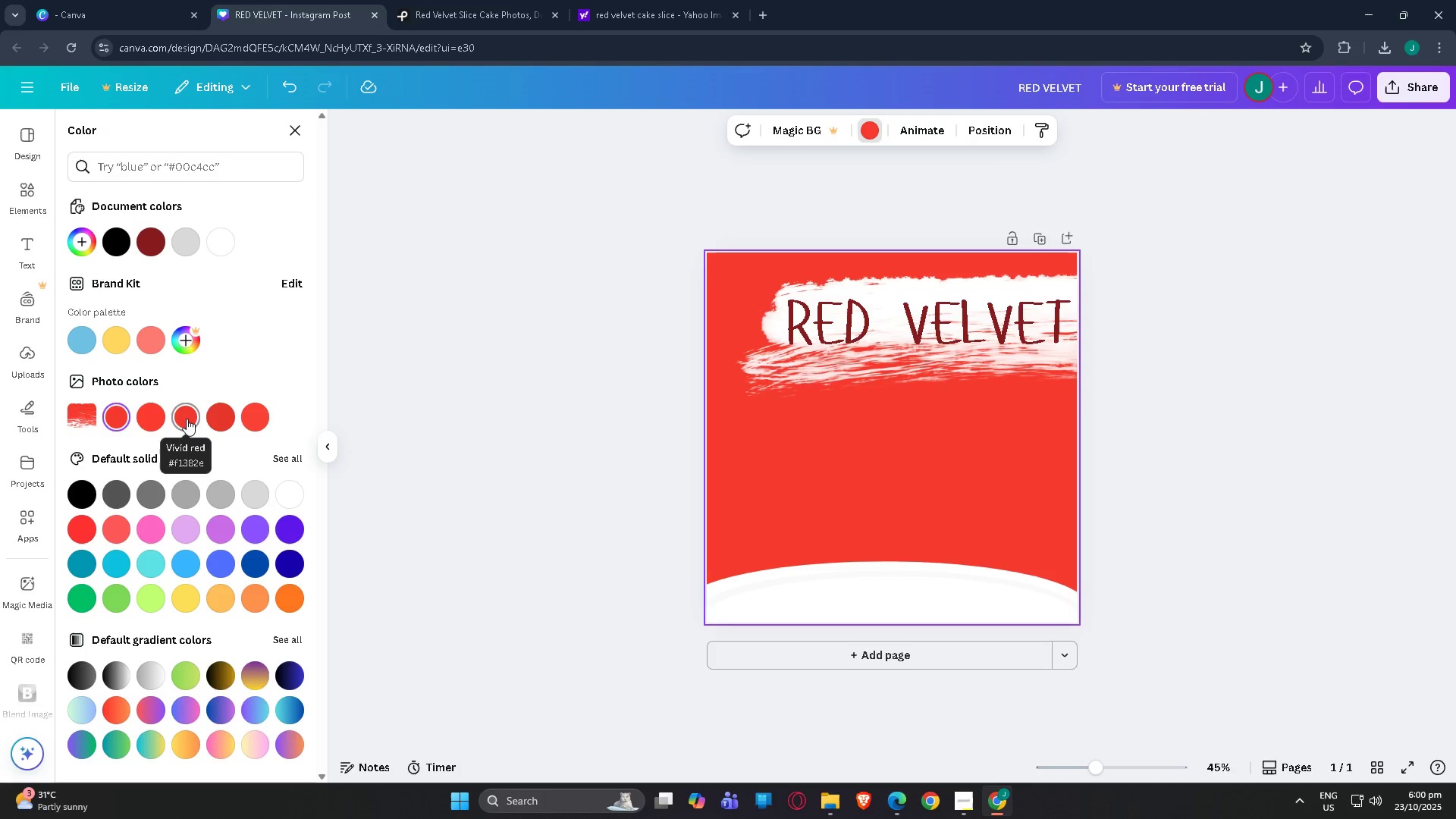 
left_click([186, 419])
 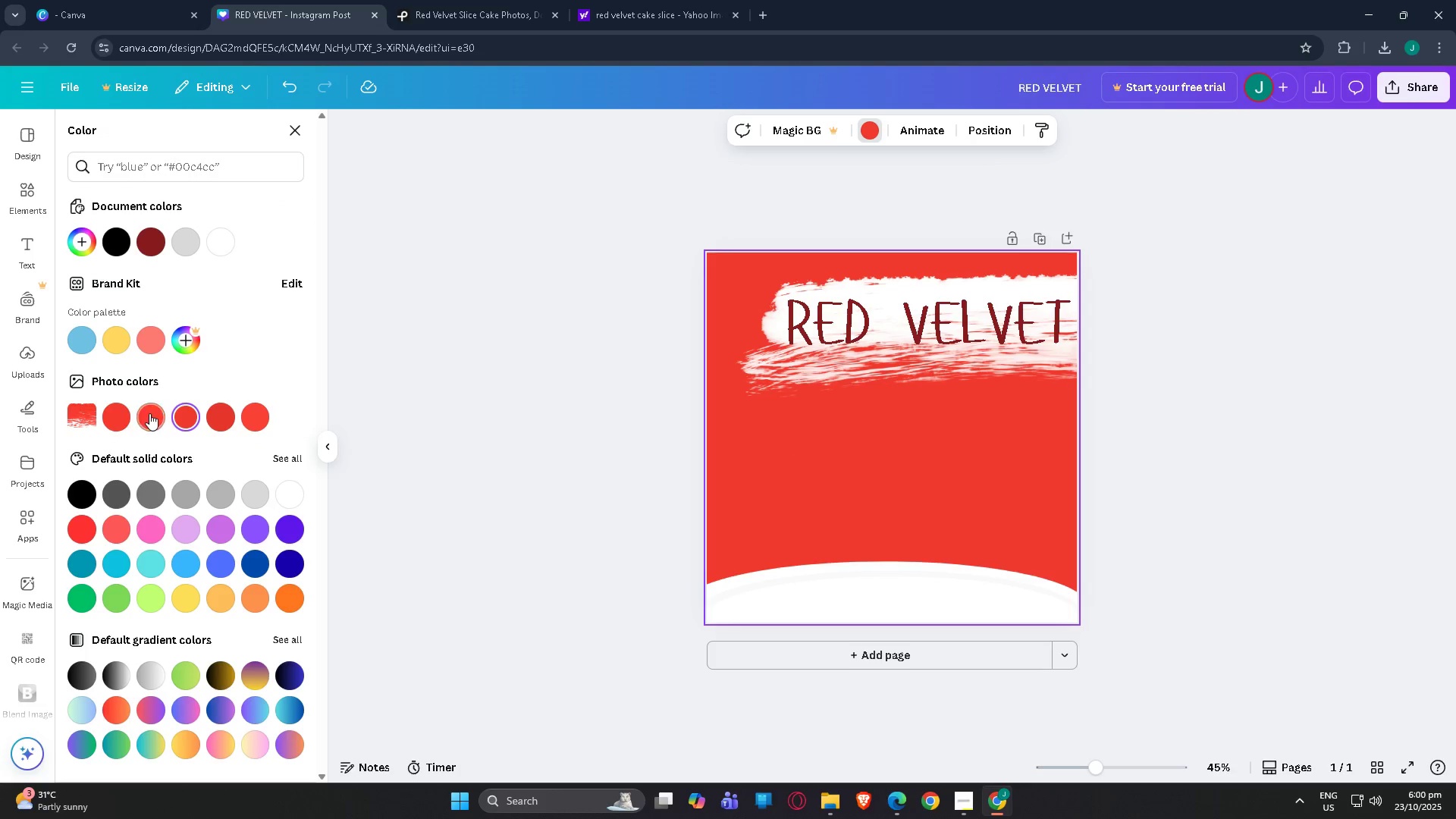 
left_click([149, 413])
 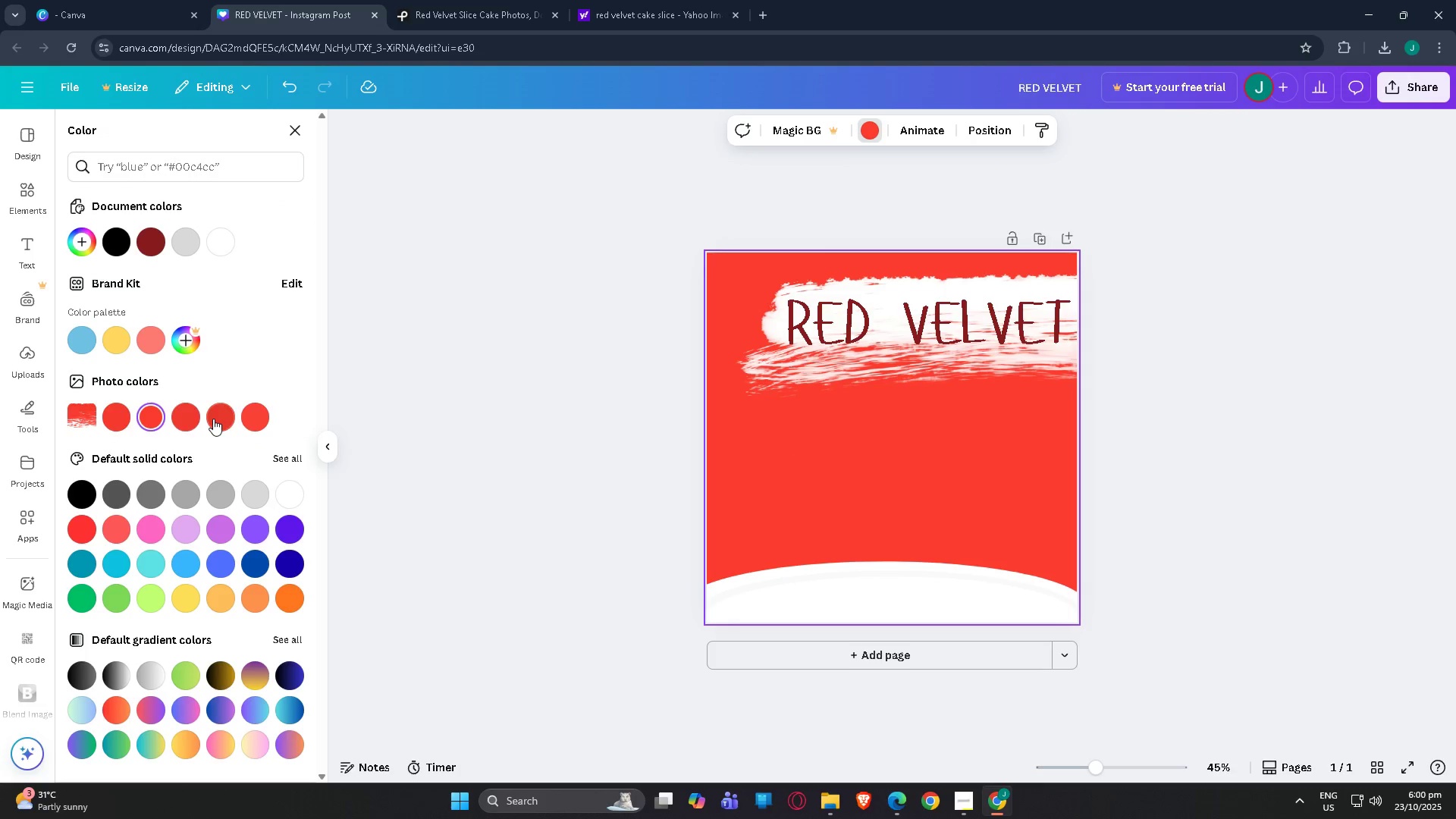 
left_click([213, 419])
 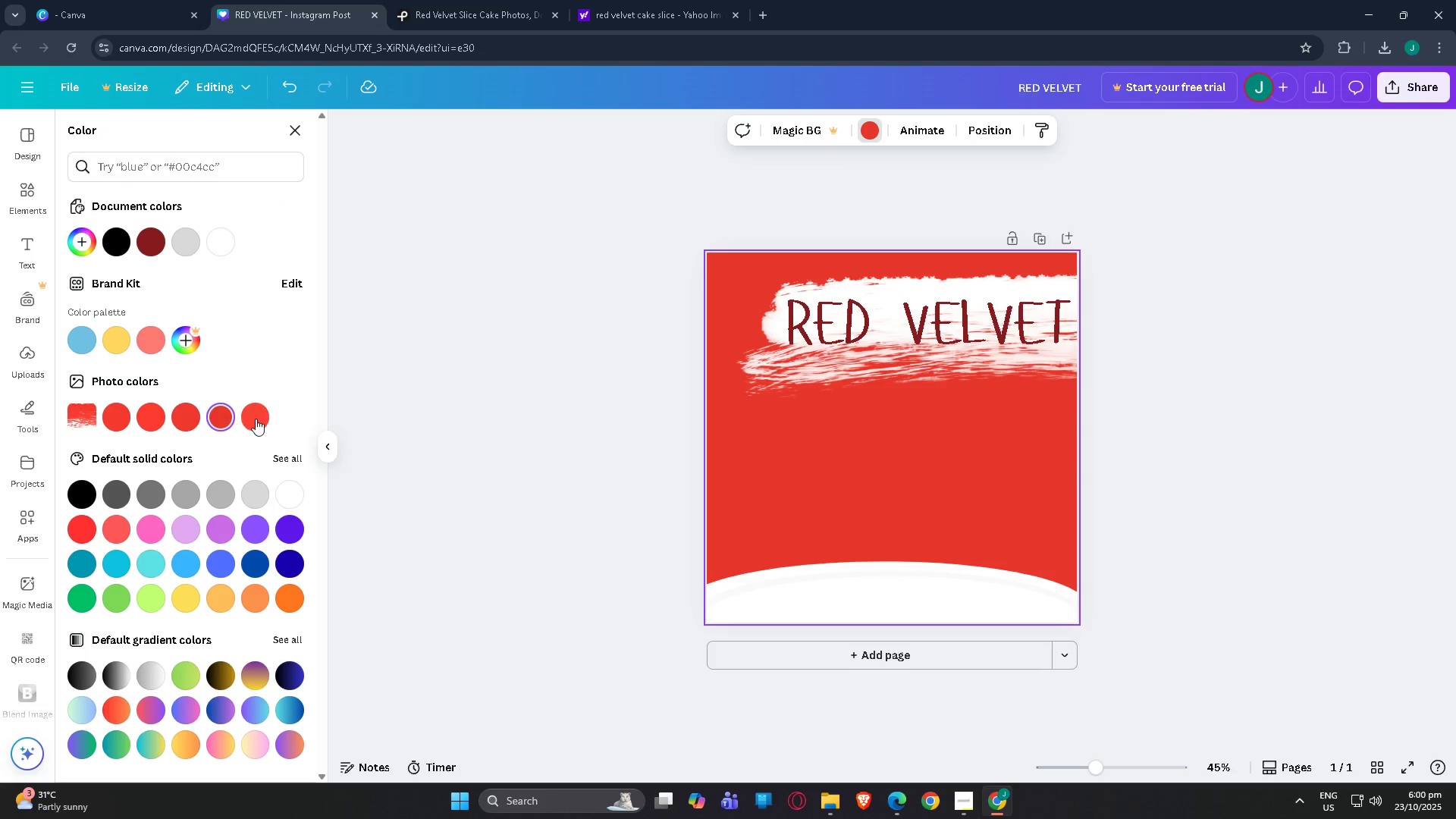 
left_click([256, 419])
 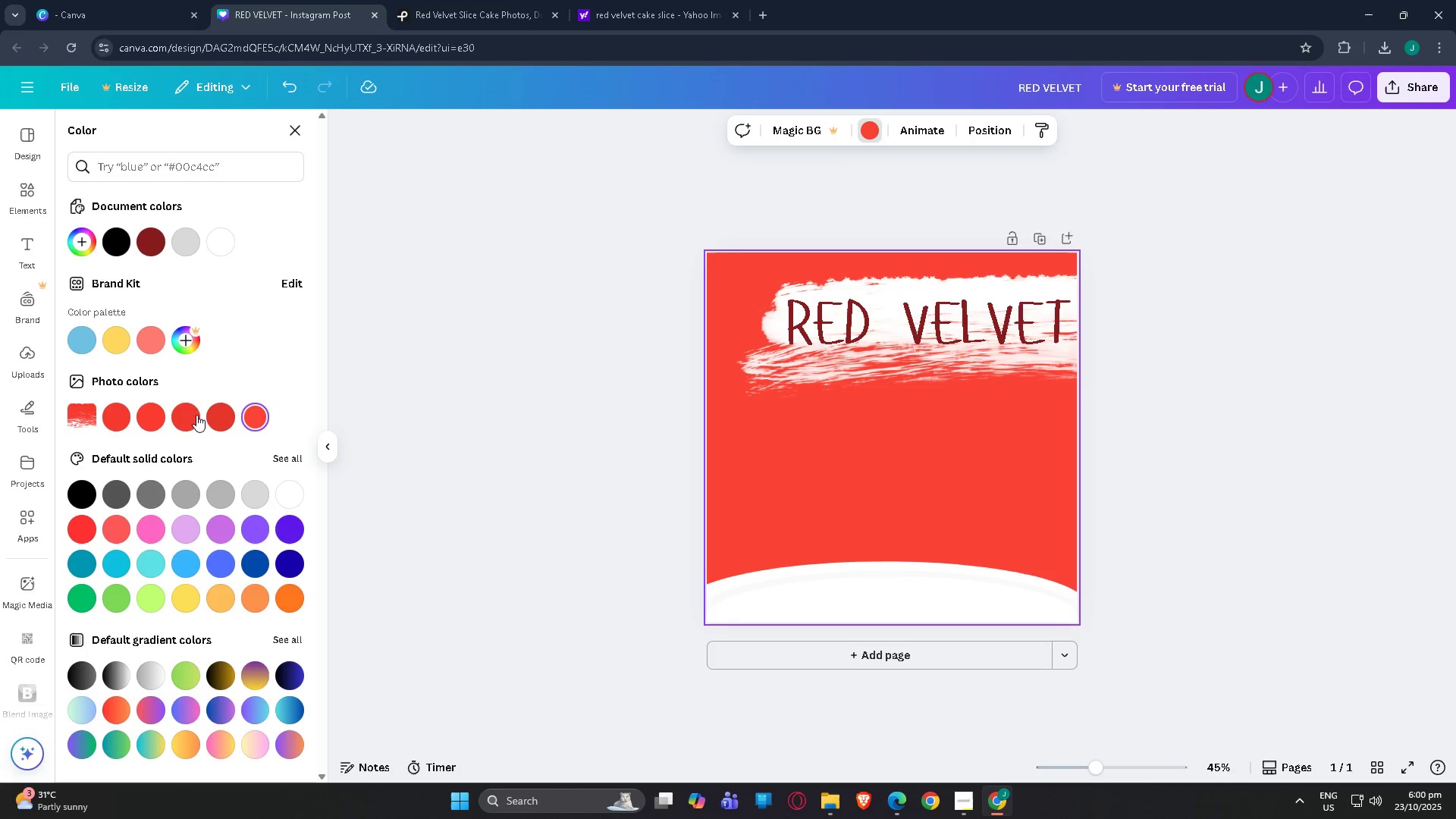 
left_click([196, 415])
 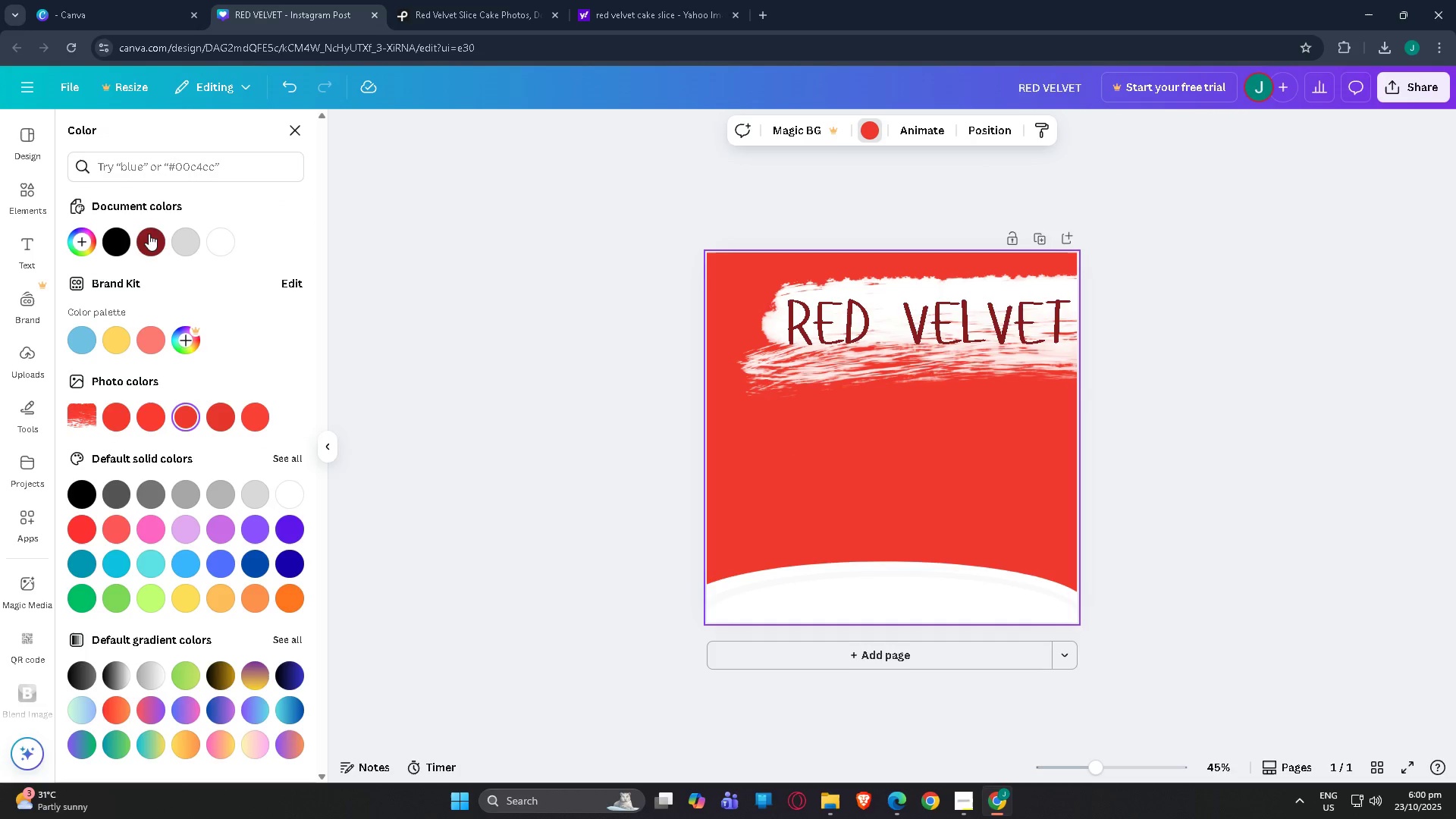 
left_click([149, 239])
 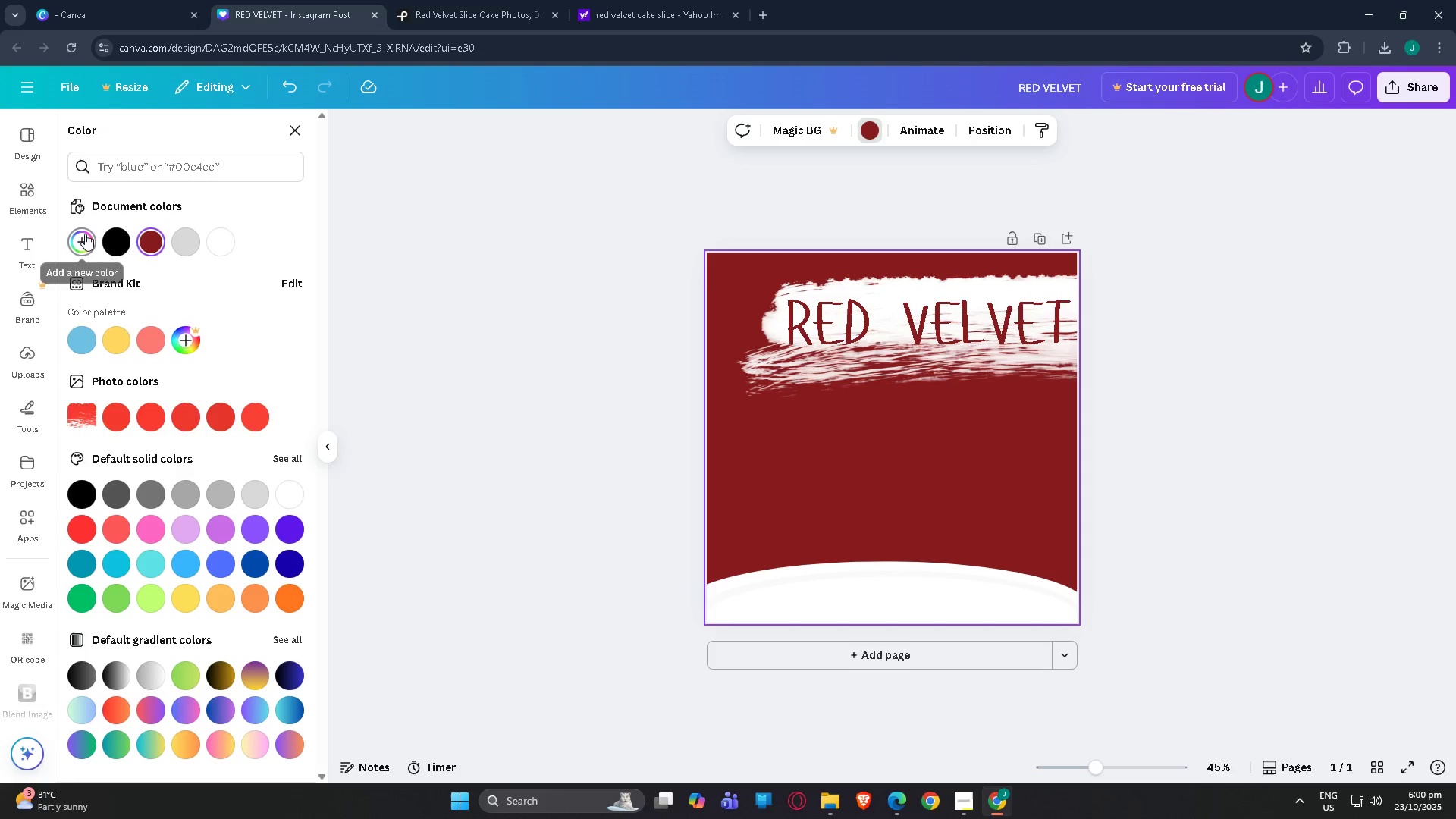 
double_click([84, 234])
 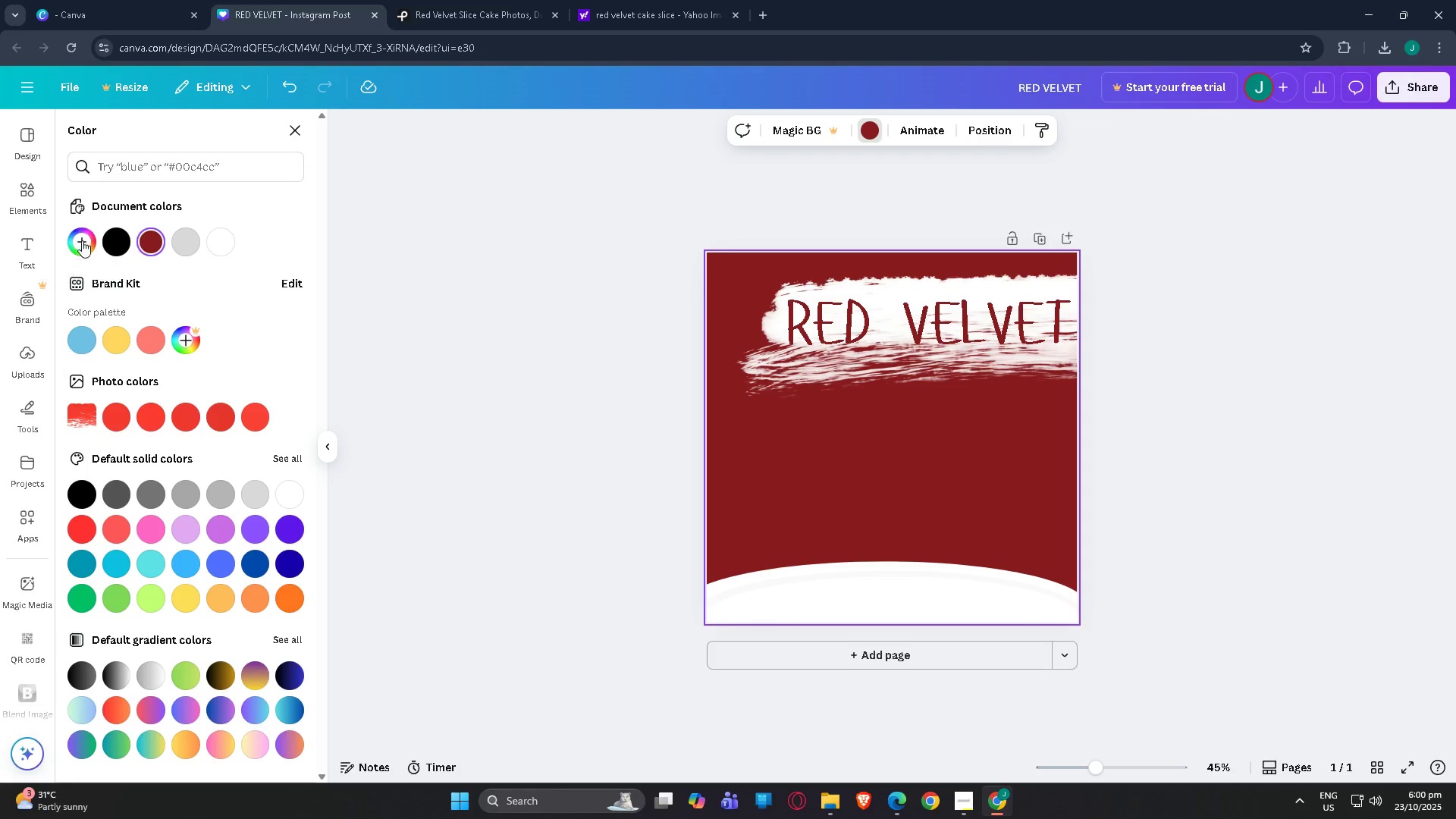 
left_click([82, 240])
 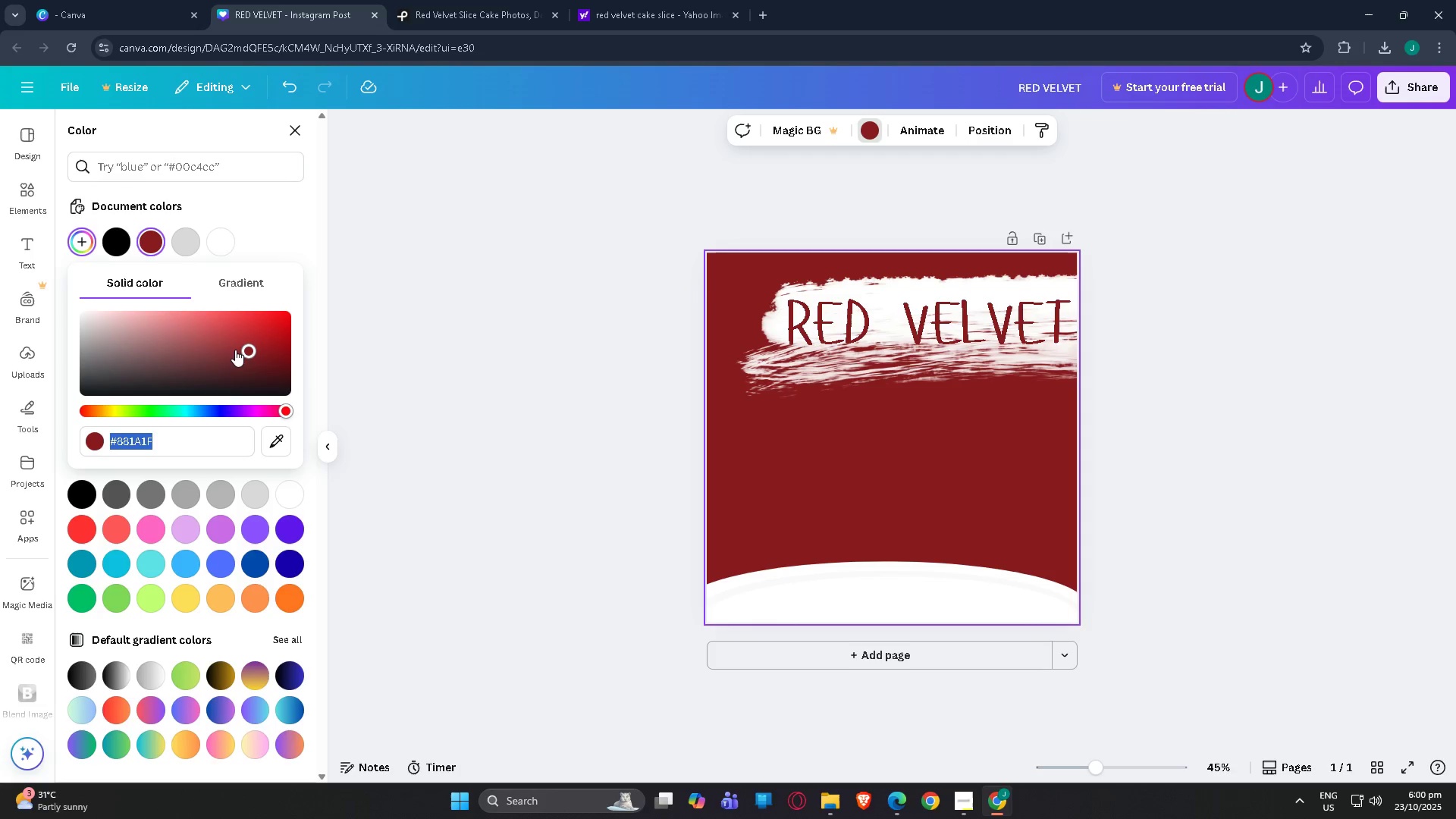 
left_click_drag(start_coordinate=[243, 347], to_coordinate=[337, 331])
 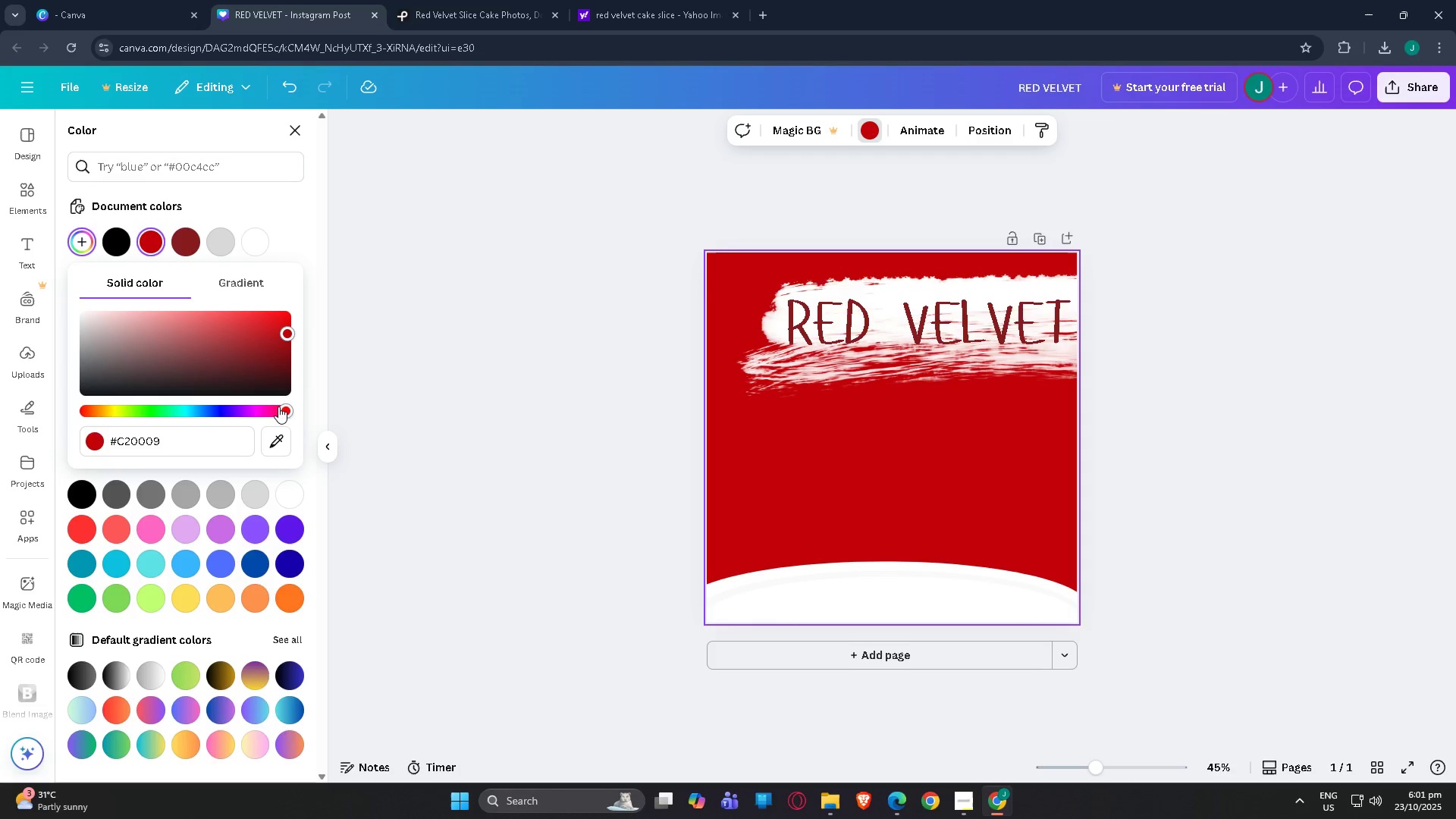 
left_click_drag(start_coordinate=[285, 408], to_coordinate=[9, 410])
 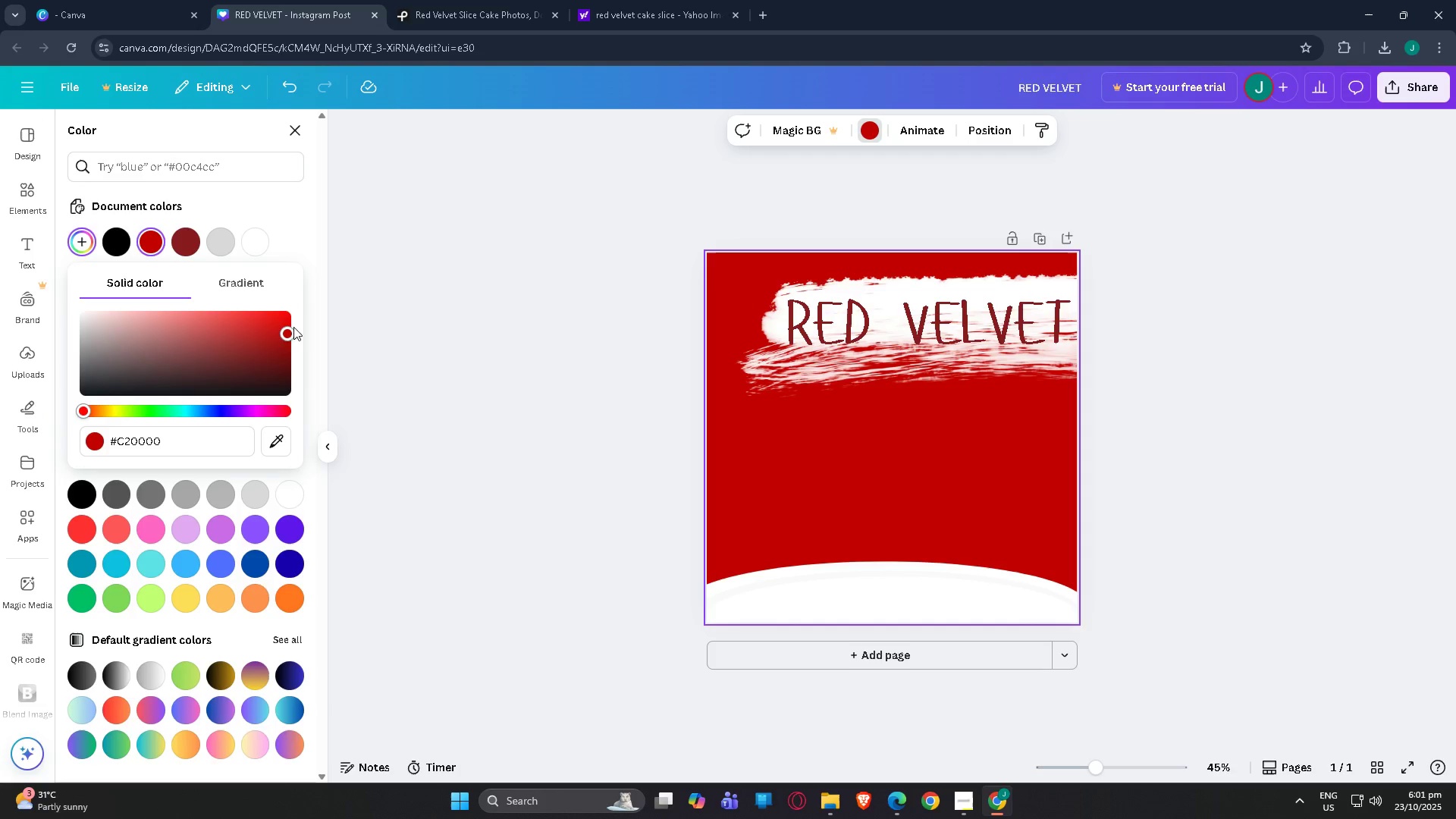 
left_click_drag(start_coordinate=[290, 327], to_coordinate=[306, 328])
 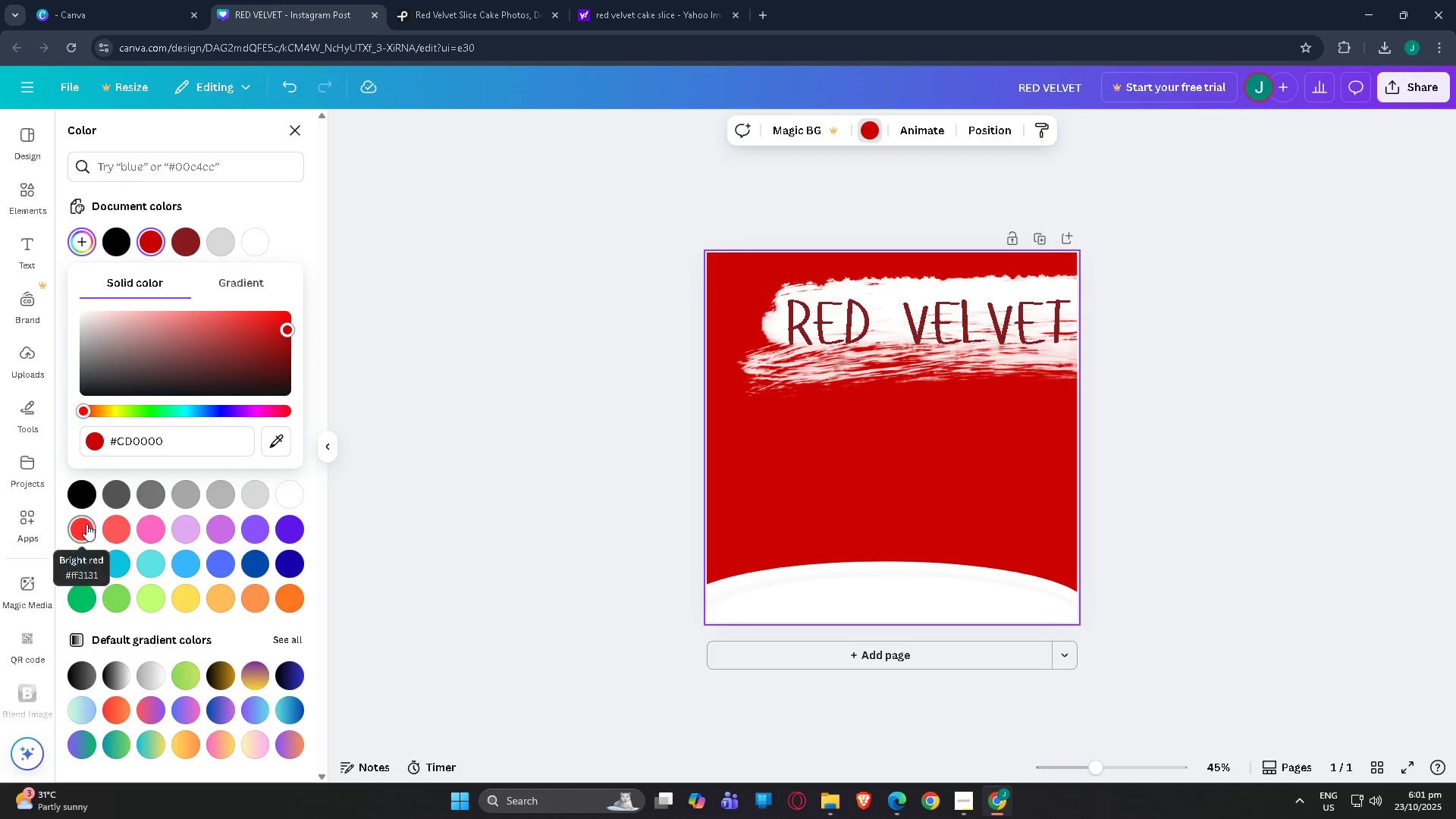 
left_click([86, 524])
 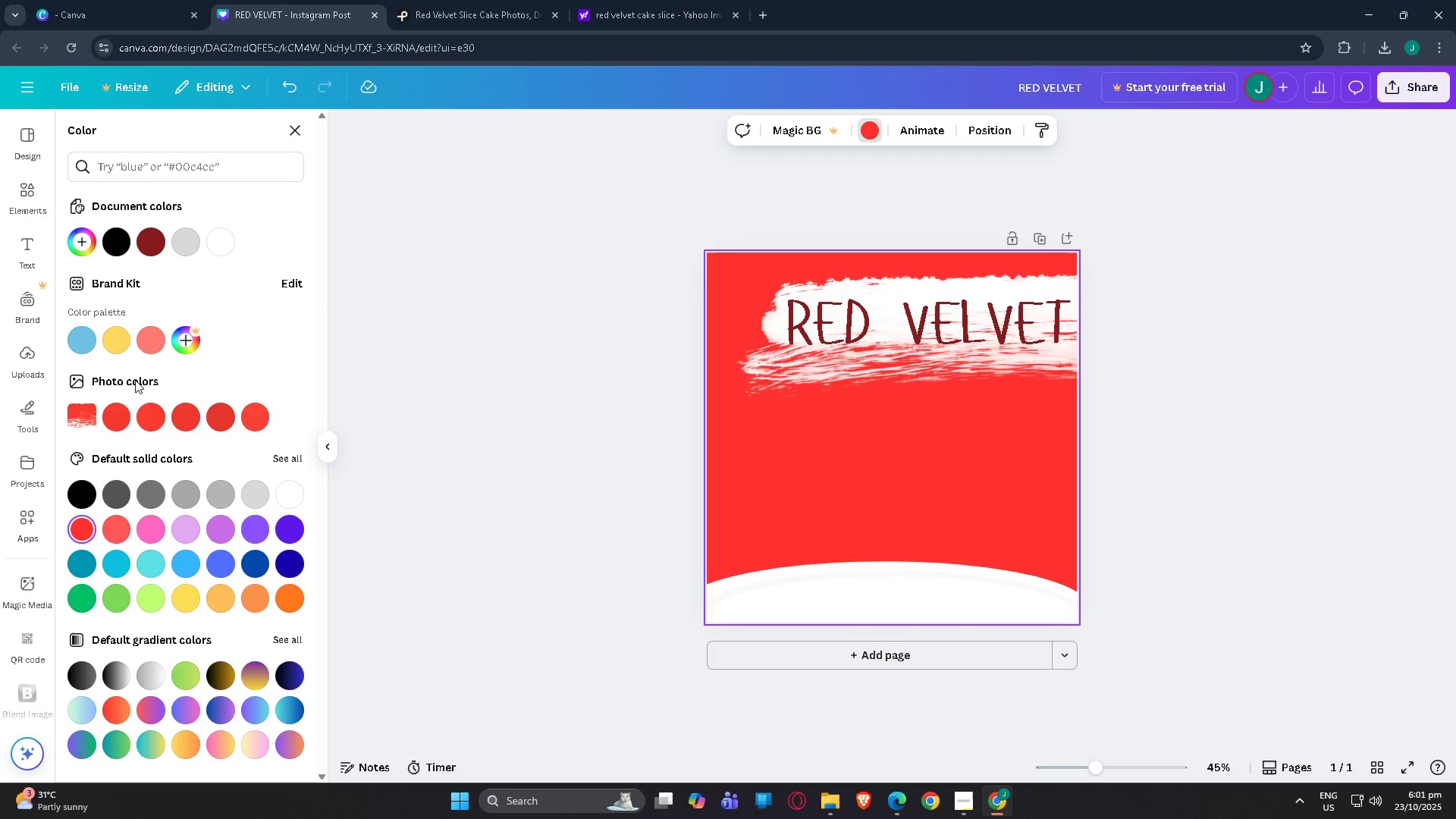 
left_click([105, 422])
 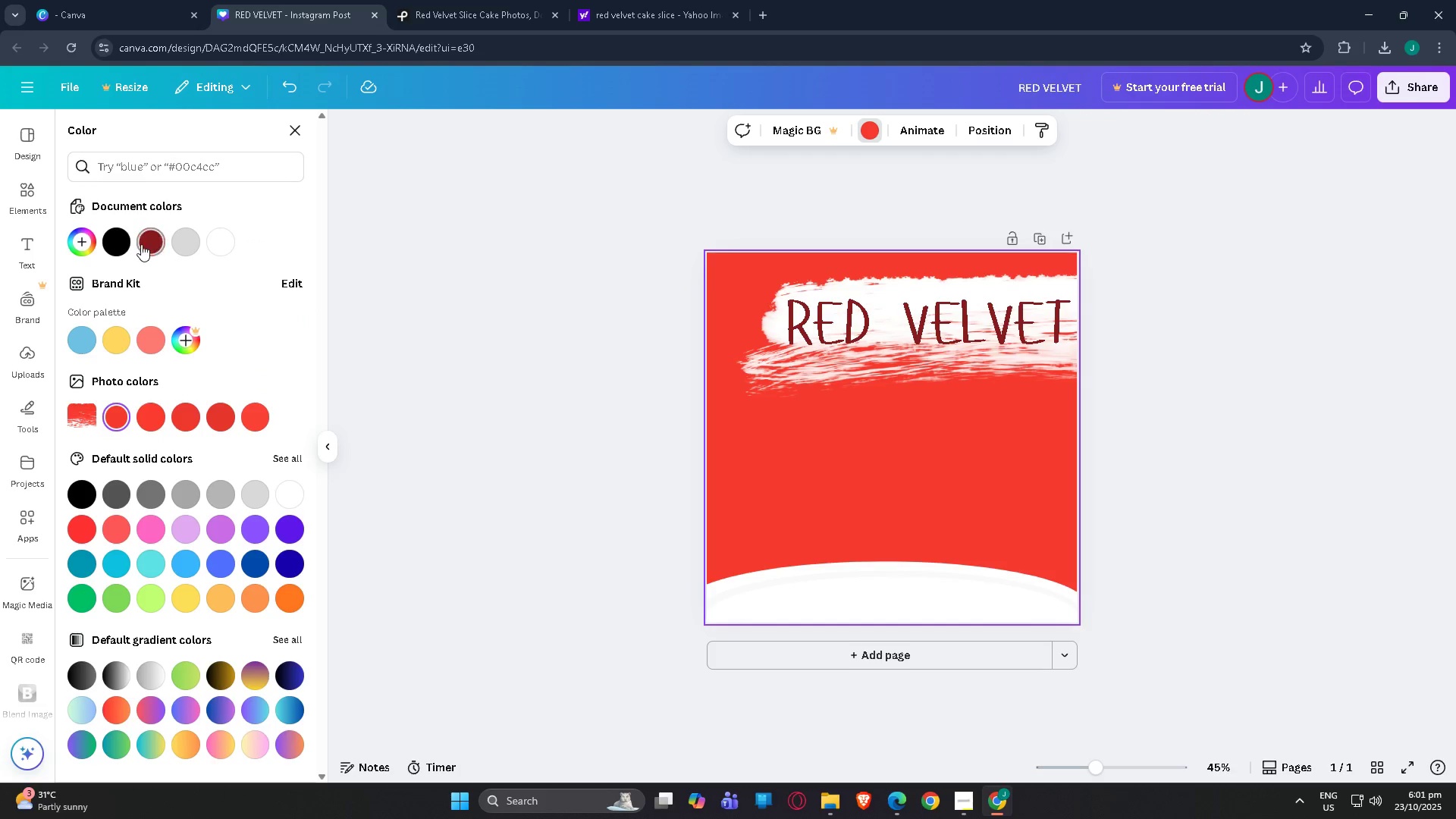 
left_click([80, 237])
 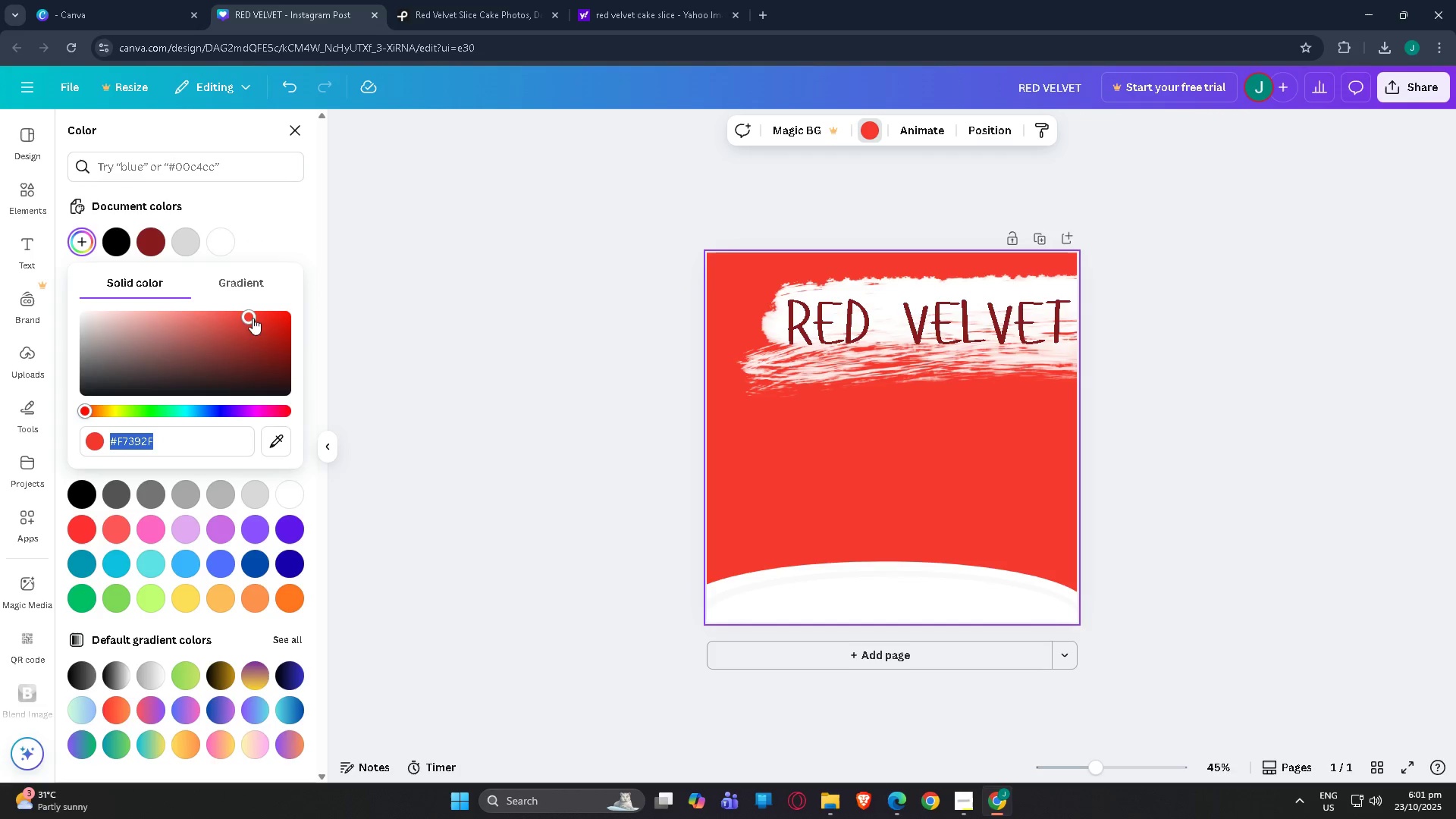 
left_click_drag(start_coordinate=[251, 313], to_coordinate=[313, 314])
 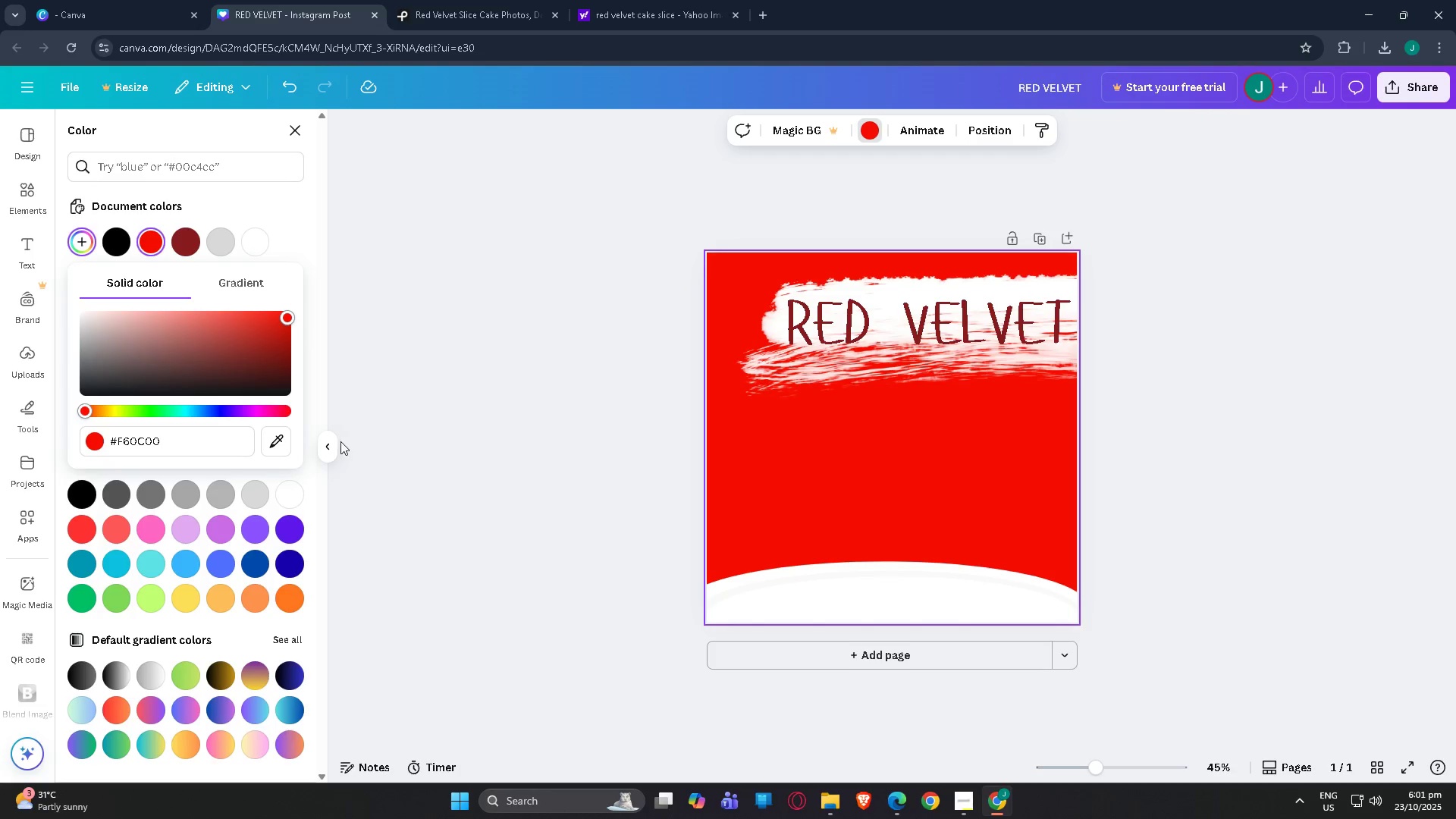 
scroll: coordinate [246, 620], scroll_direction: down, amount: 4.0
 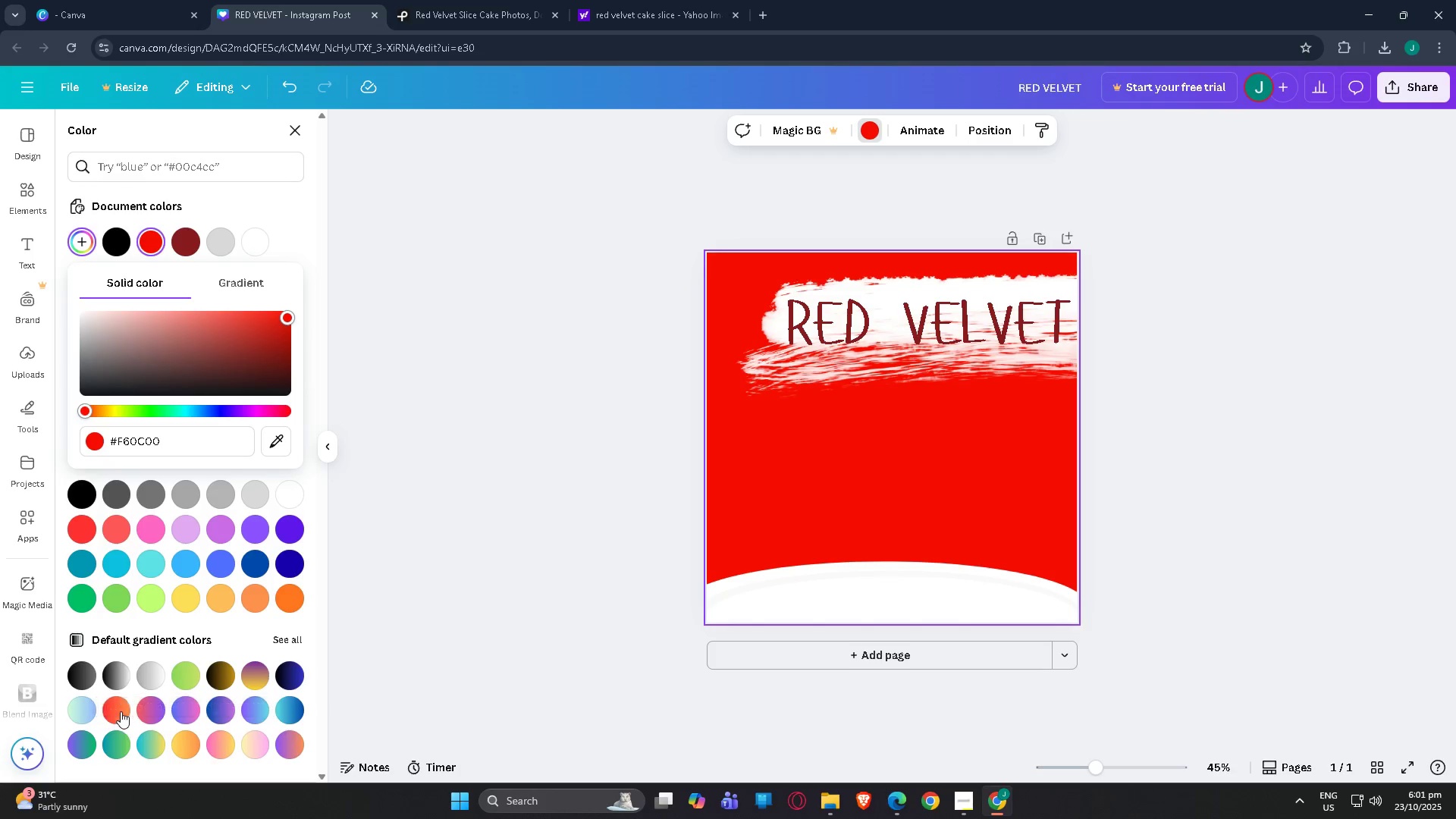 
left_click([115, 714])
 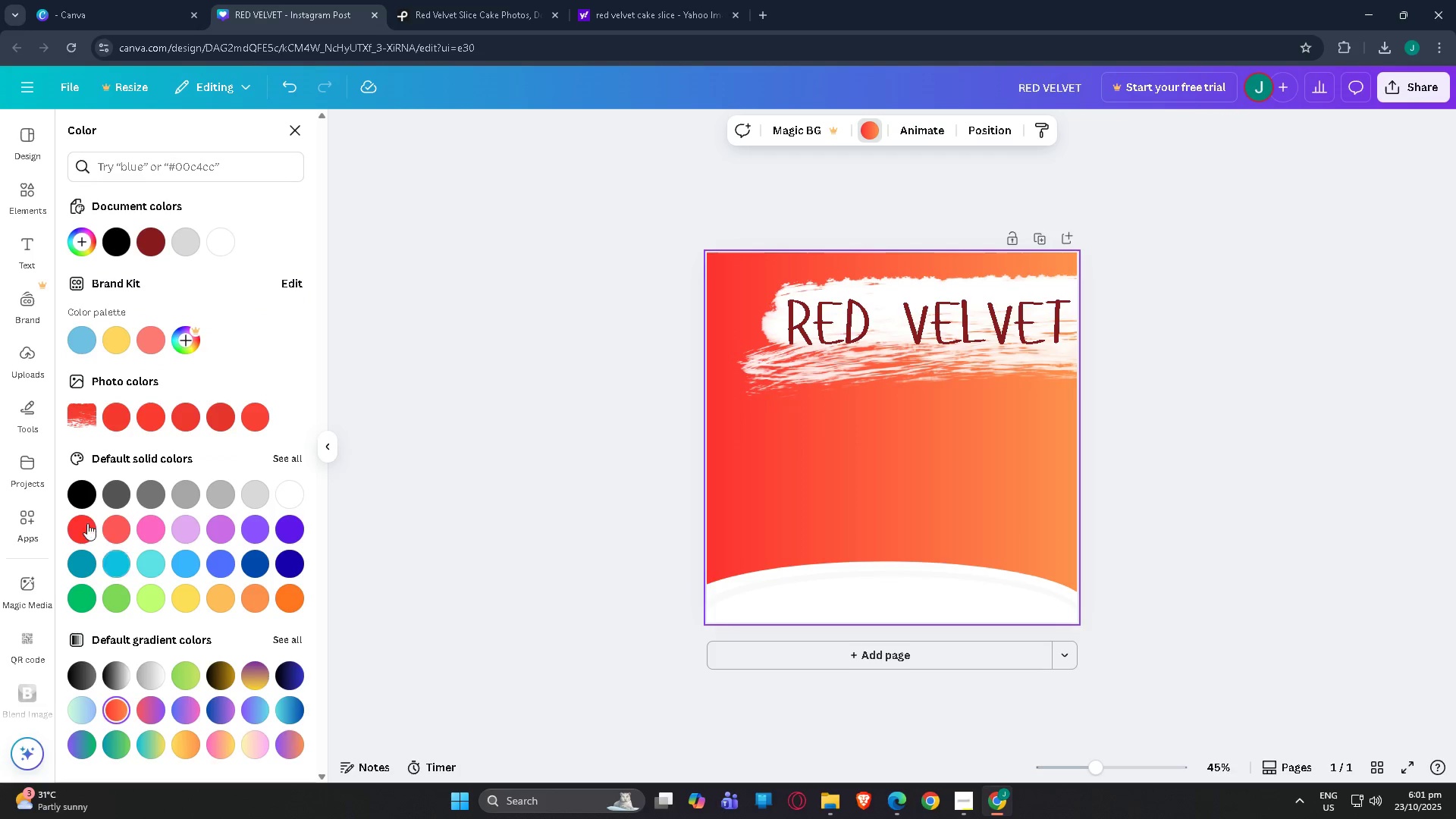 
left_click([86, 522])
 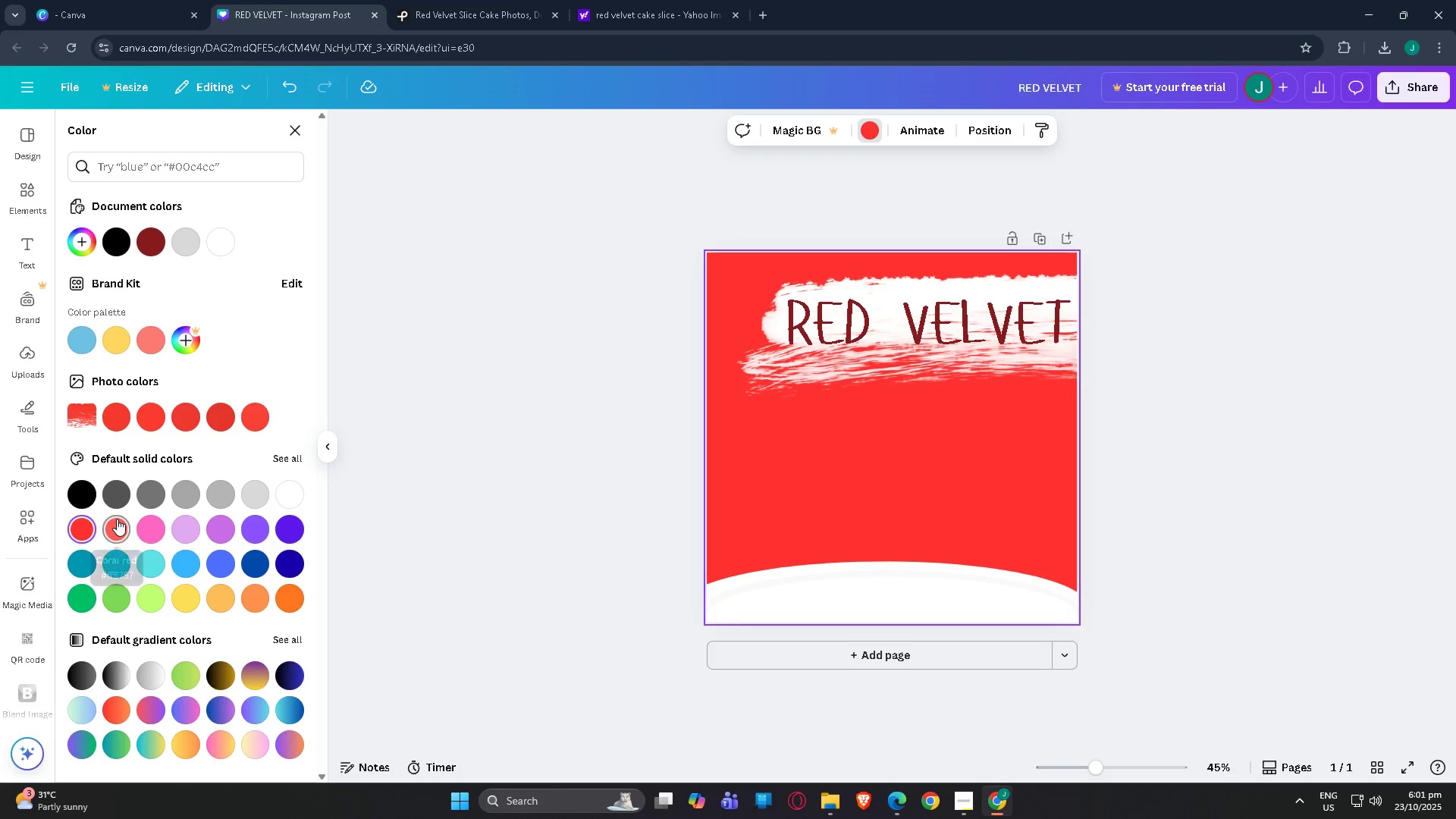 
left_click([117, 519])
 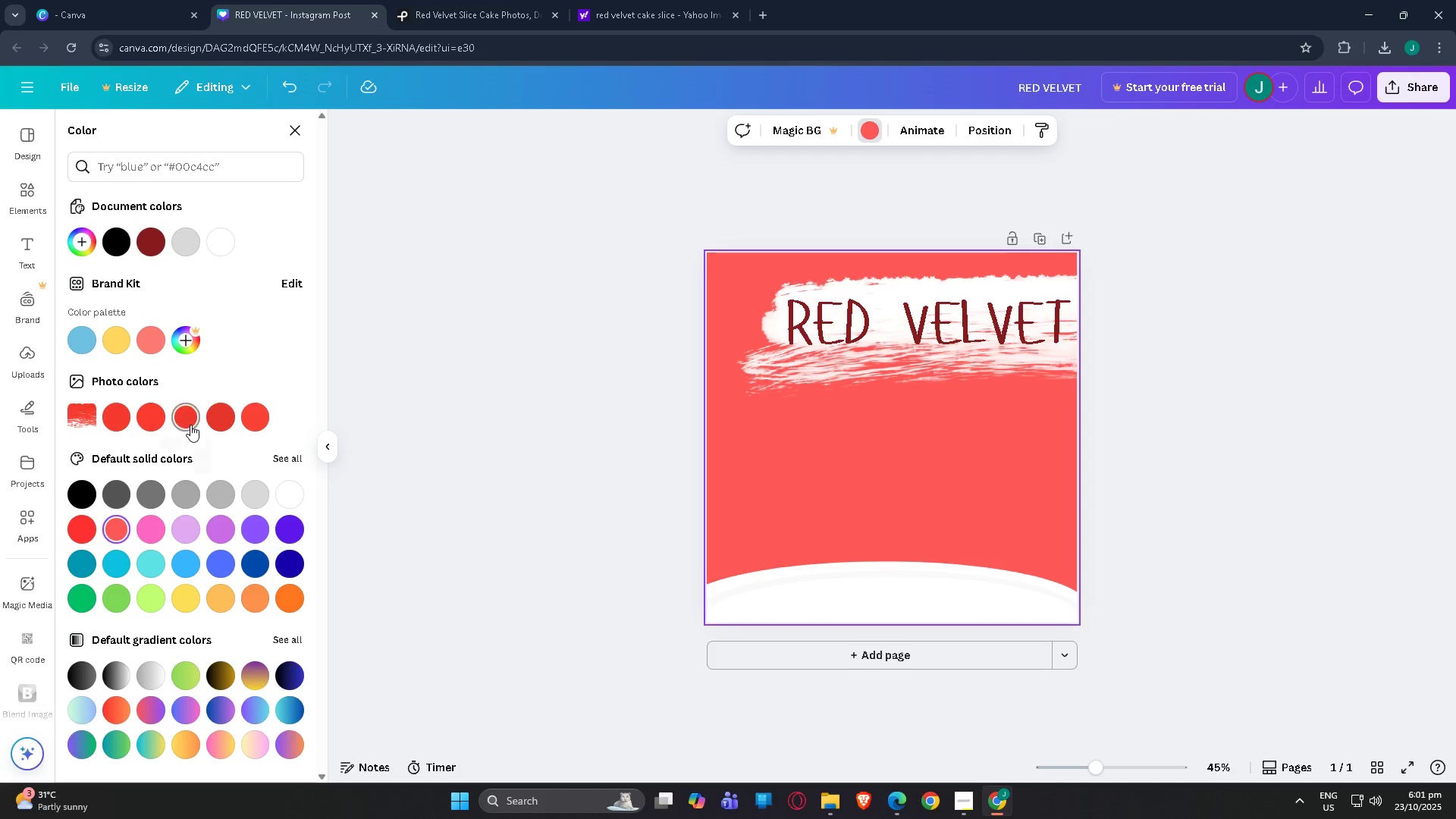 
left_click([190, 424])
 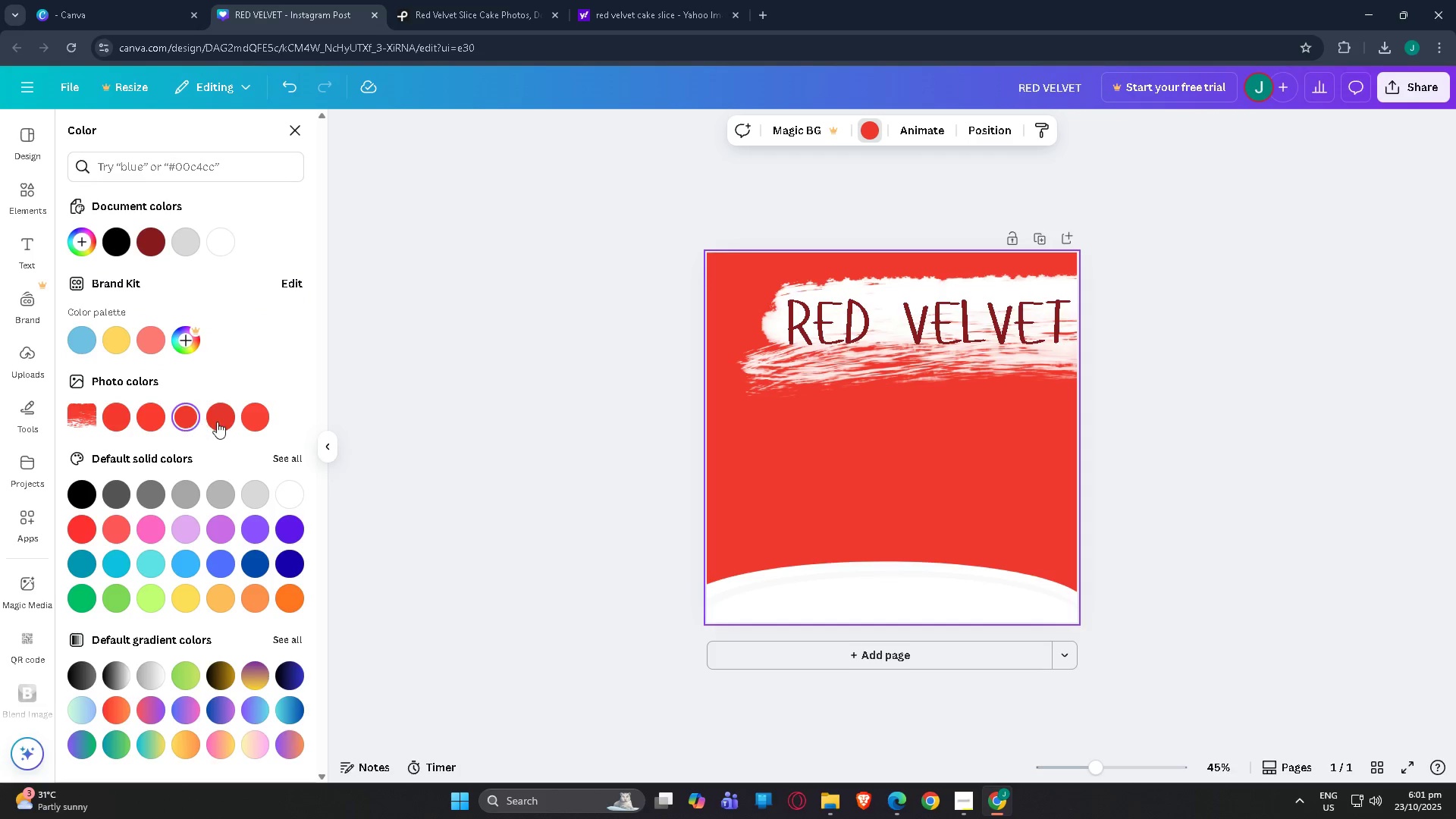 
left_click([217, 422])
 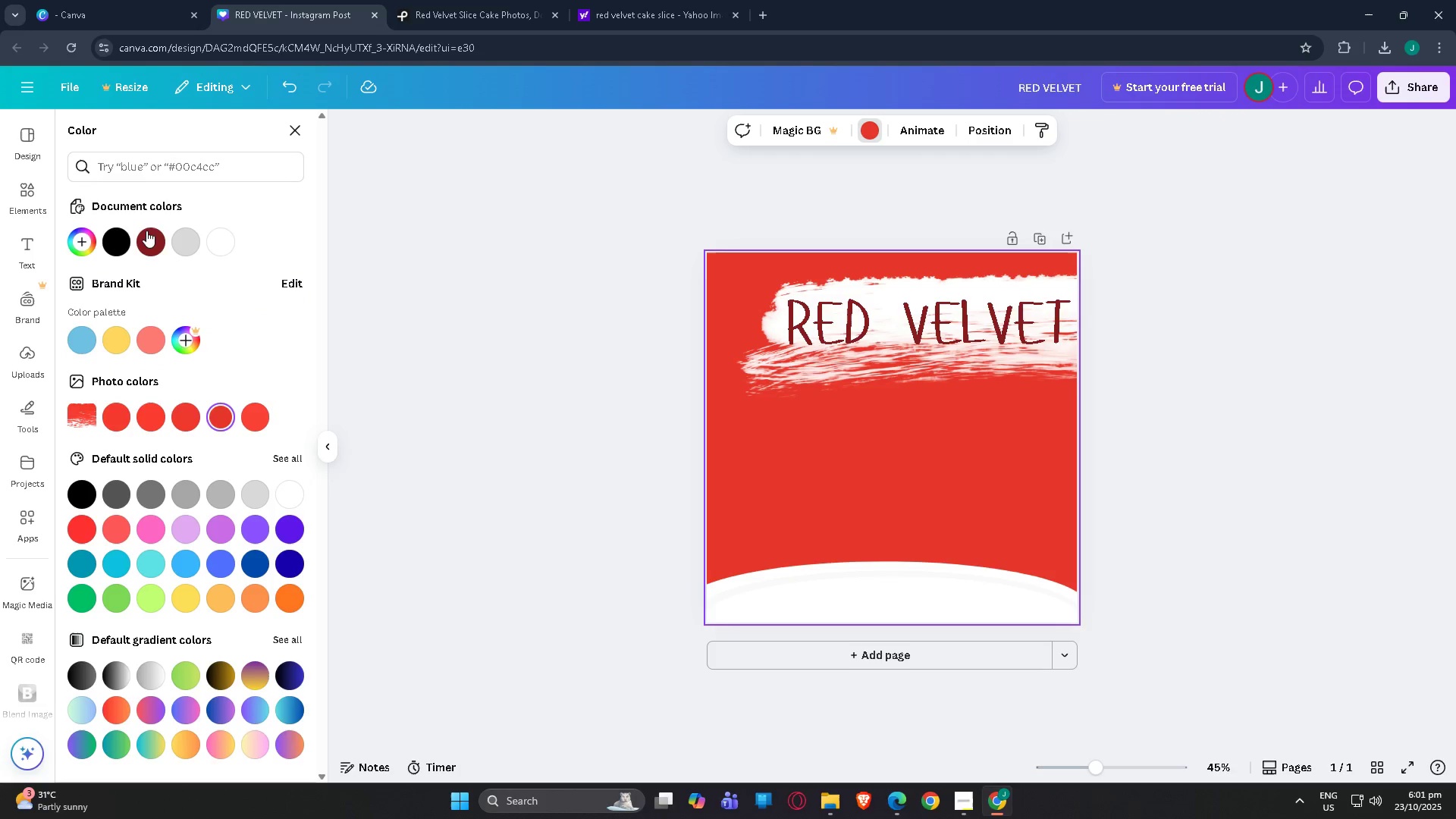 
double_click([147, 234])
 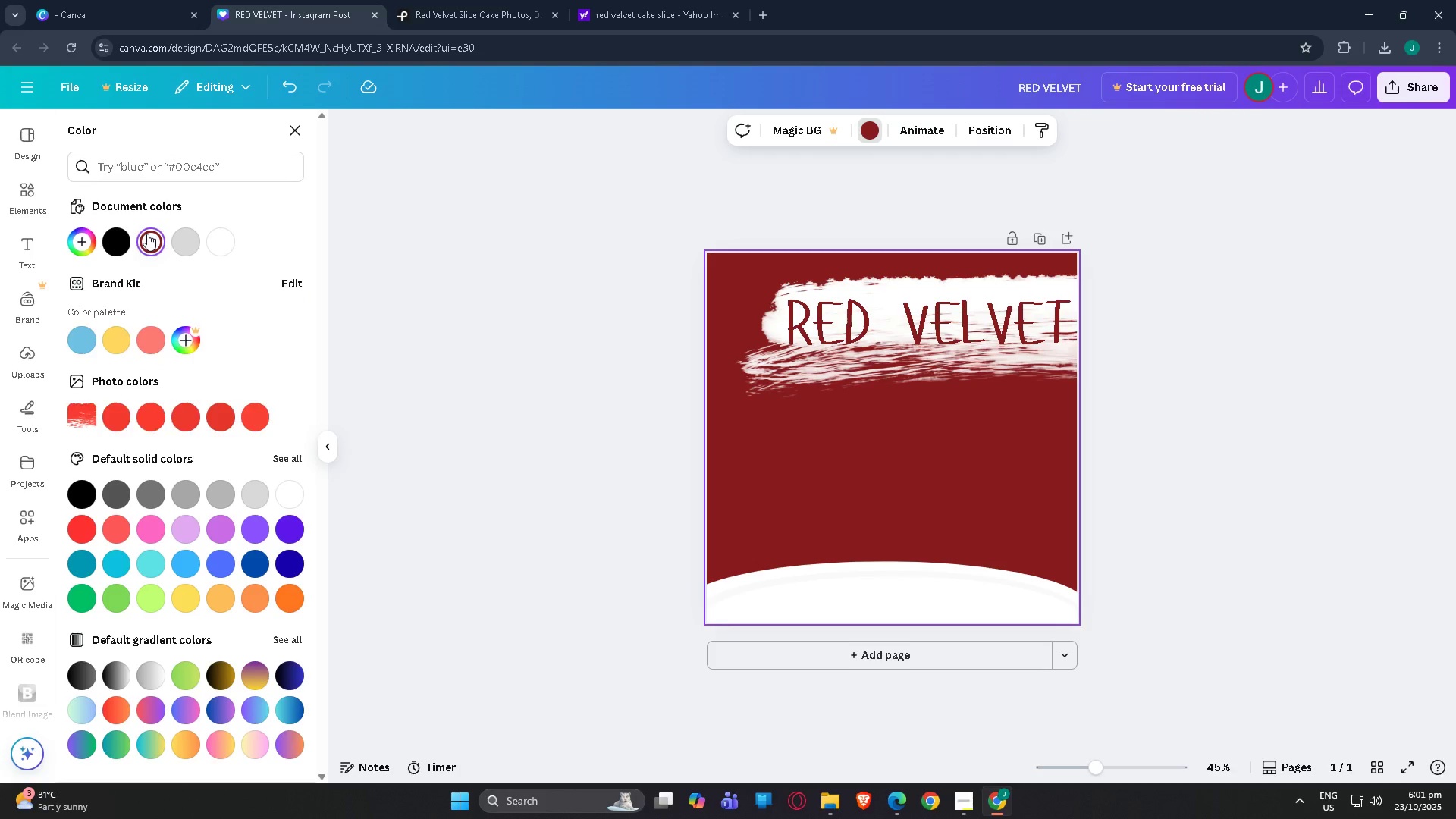 
left_click([147, 234])
 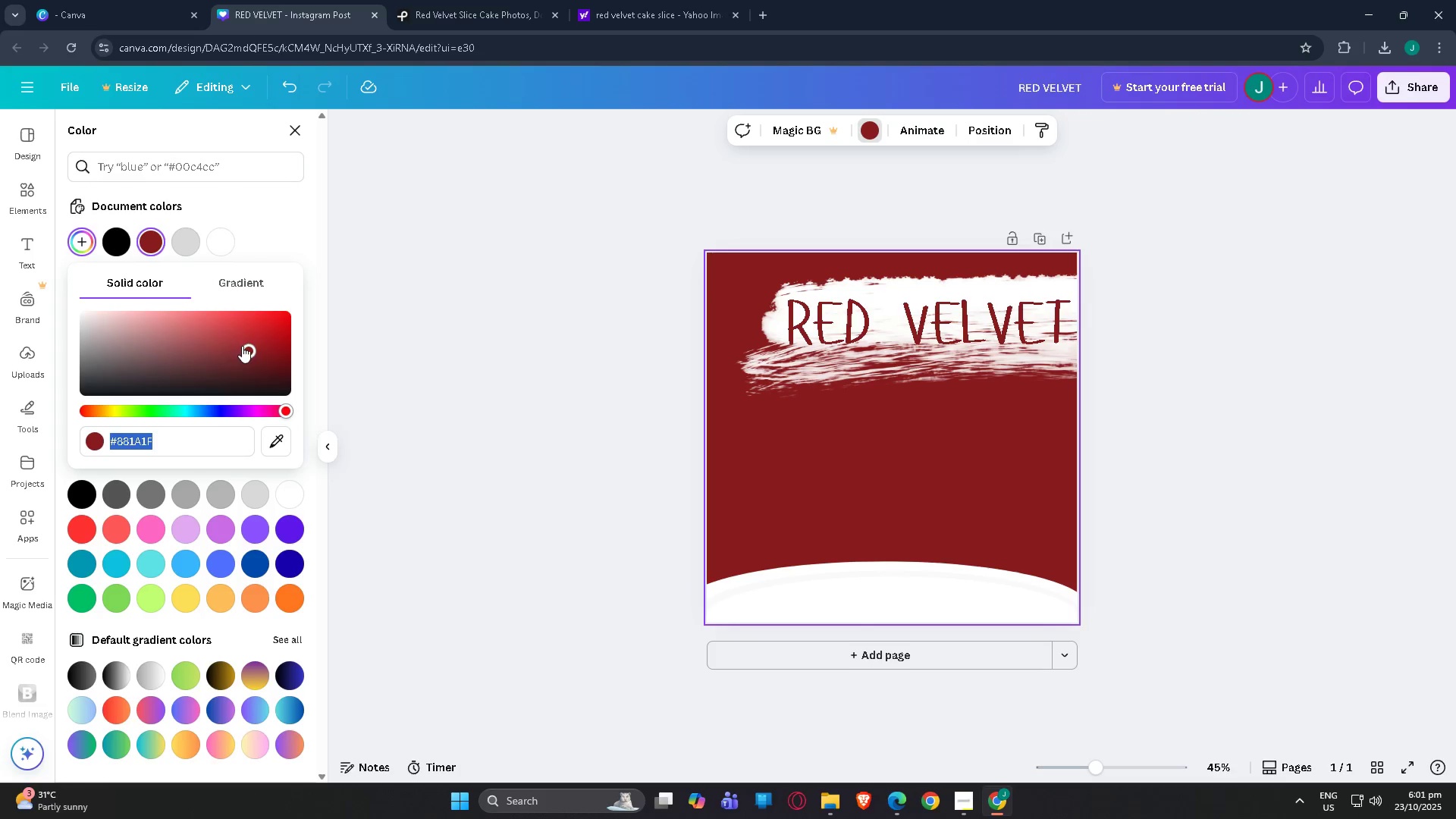 
left_click_drag(start_coordinate=[246, 348], to_coordinate=[294, 340])
 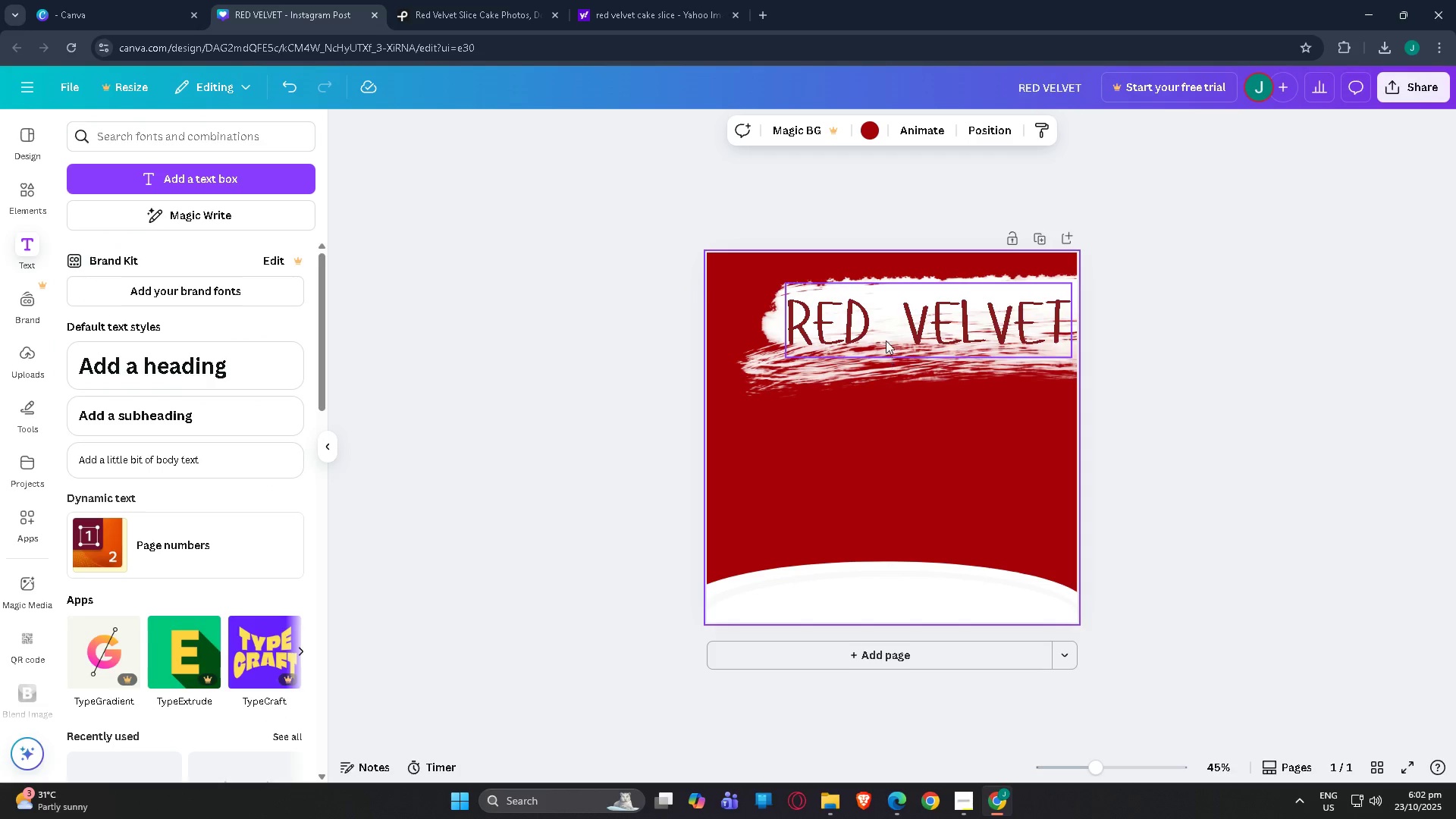 
left_click([883, 340])
 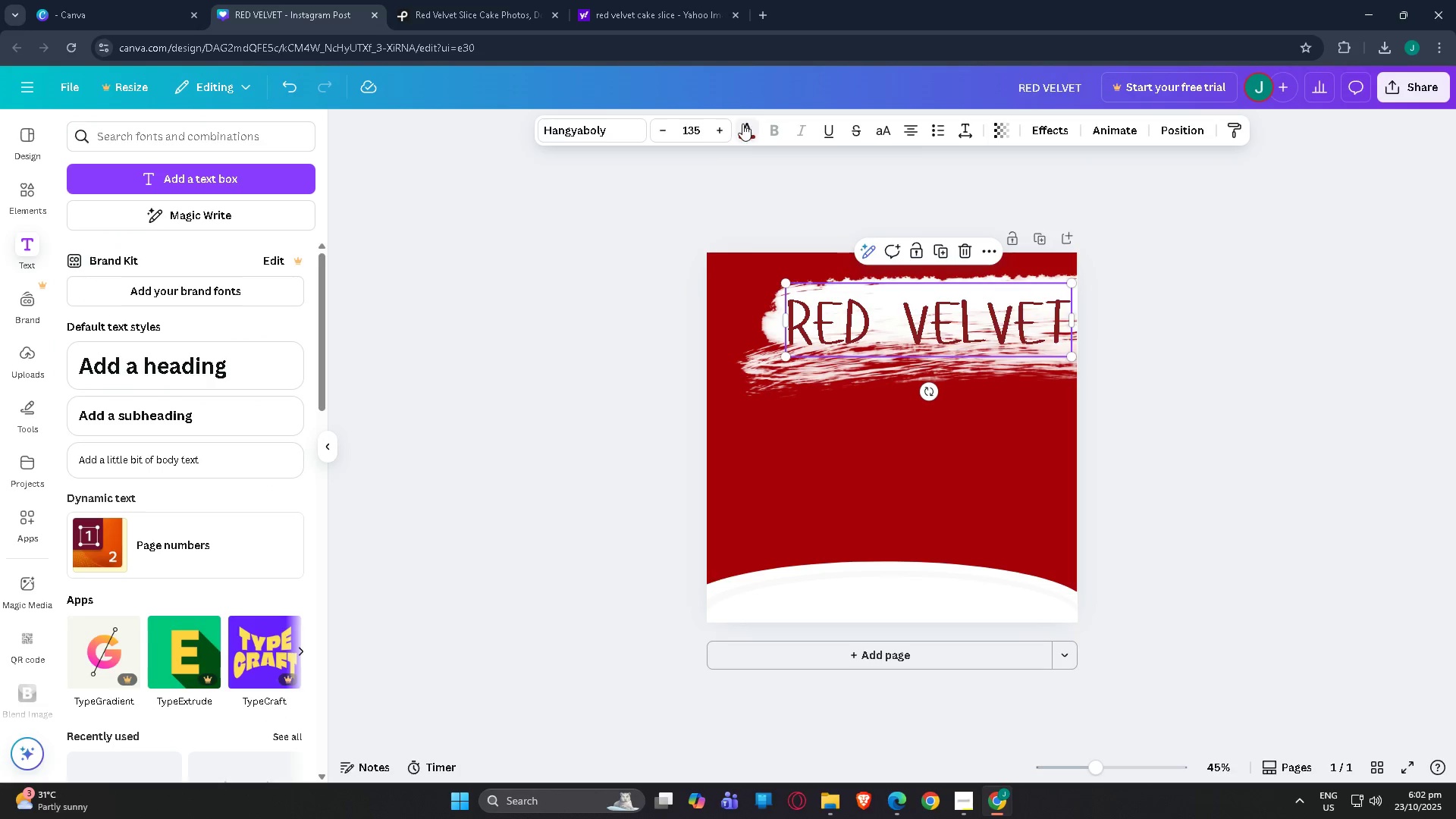 
left_click([742, 124])
 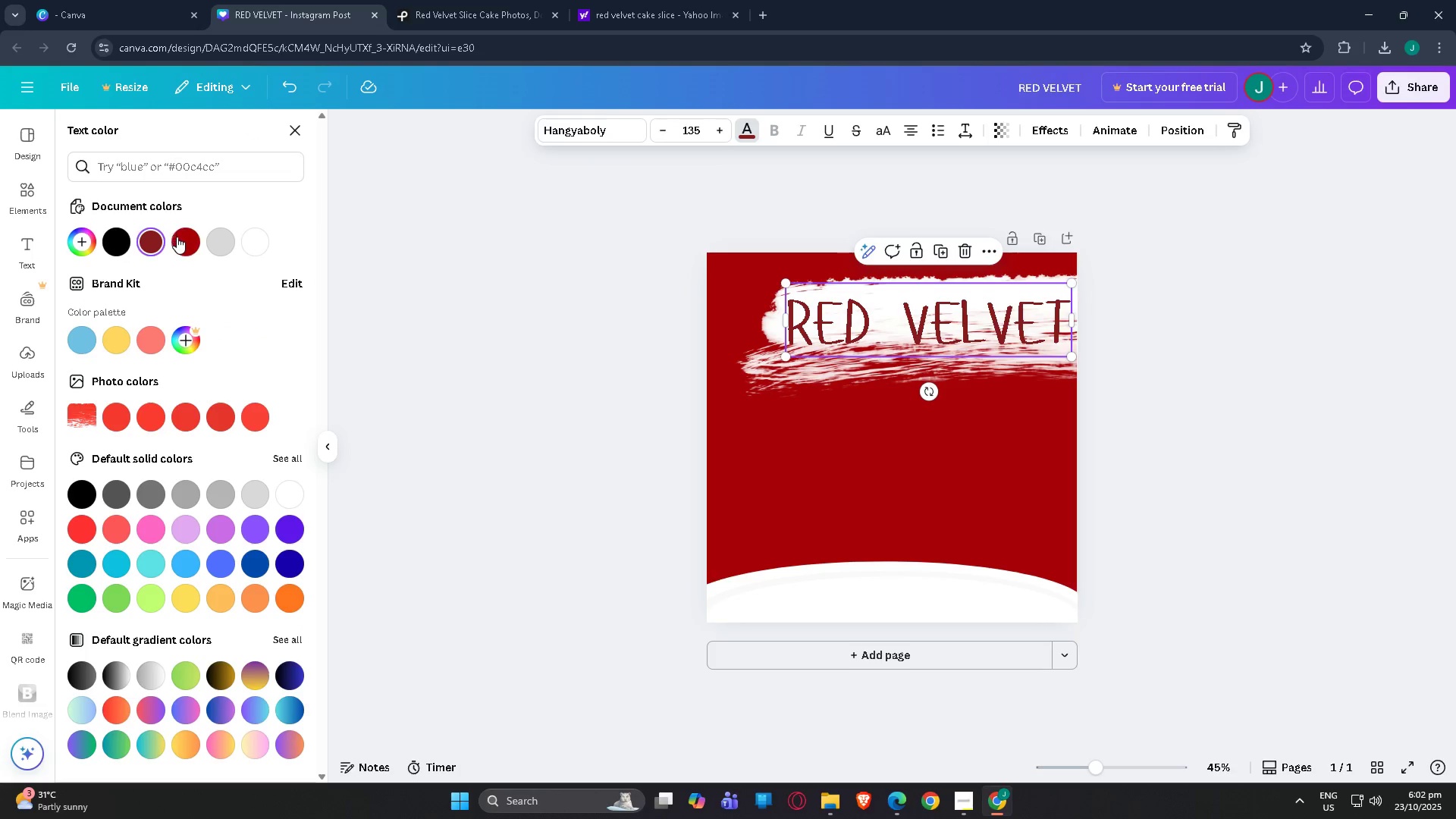 
left_click([180, 239])
 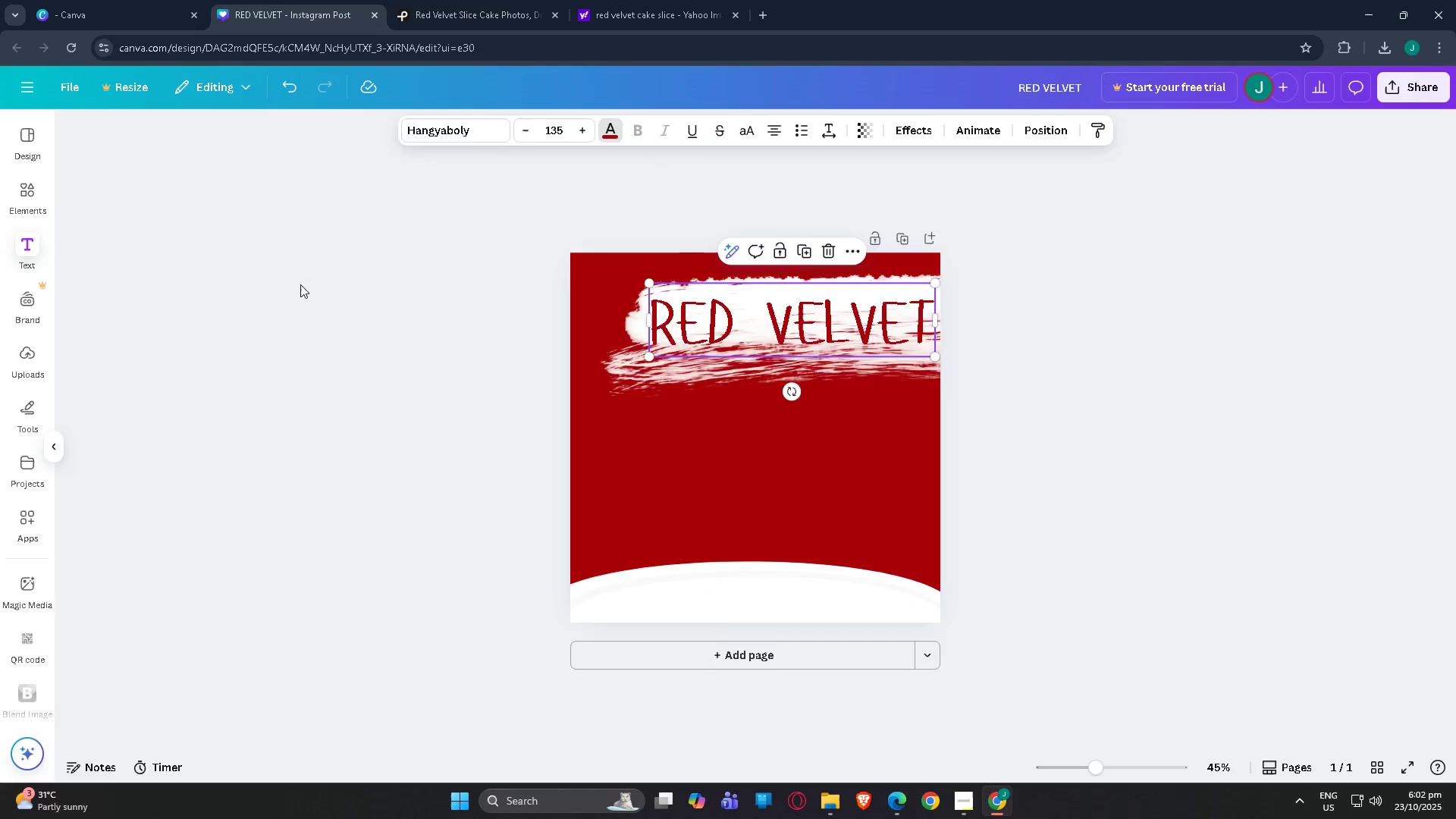 
double_click([559, 336])
 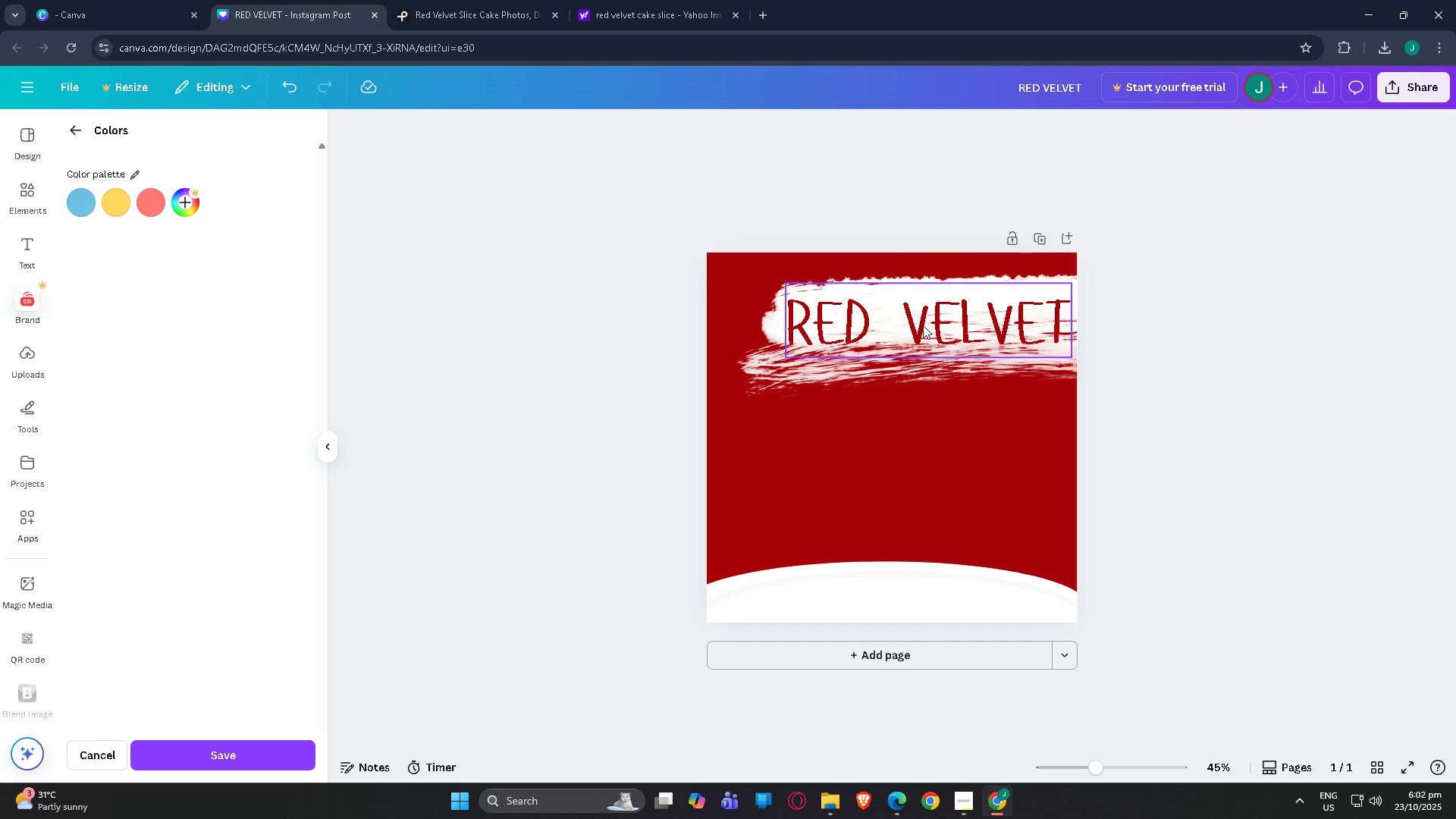 
triple_click([923, 325])
 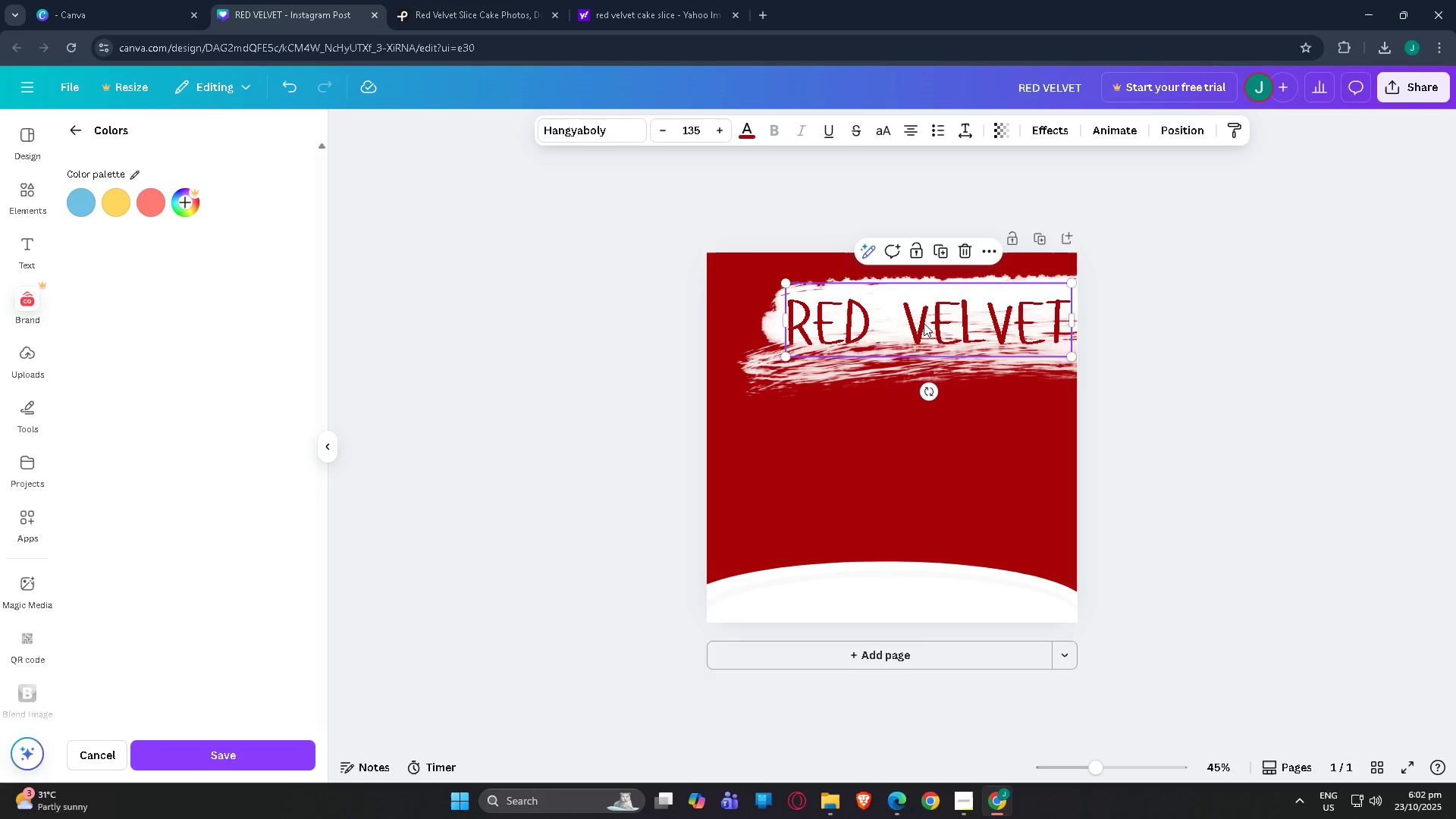 
left_click_drag(start_coordinate=[924, 323], to_coordinate=[915, 321])
 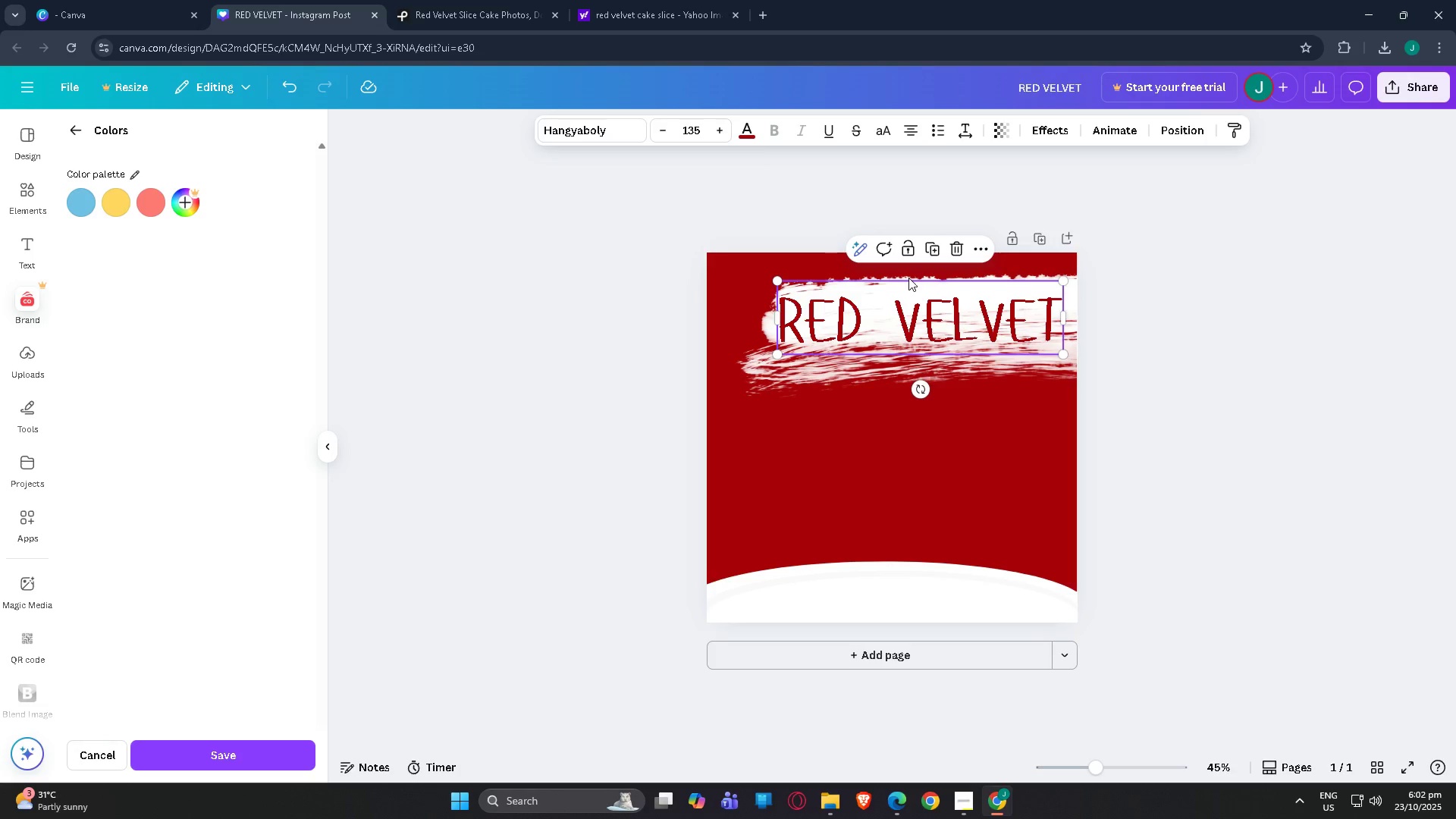 
left_click([748, 133])
 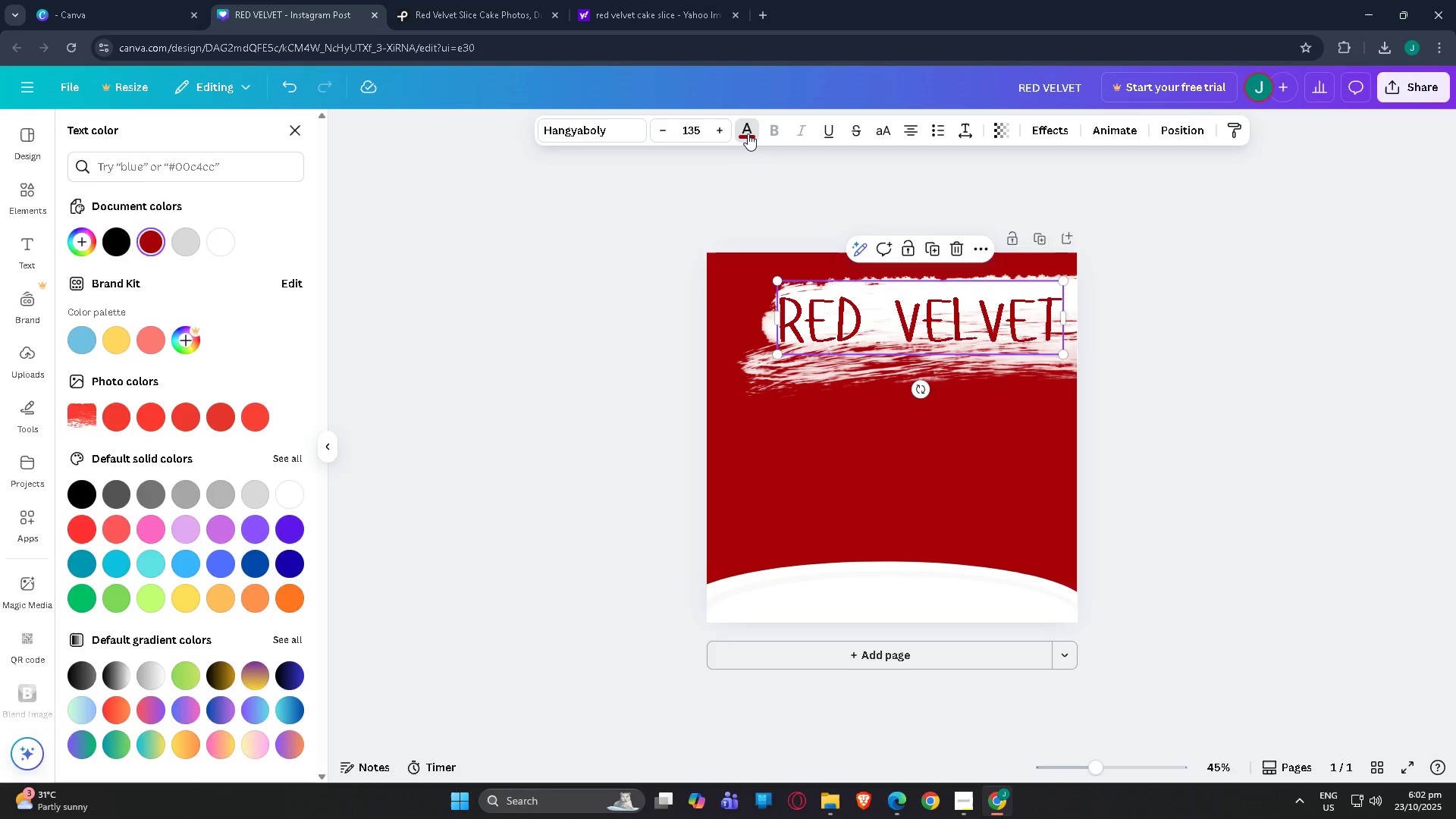 
left_click([748, 133])
 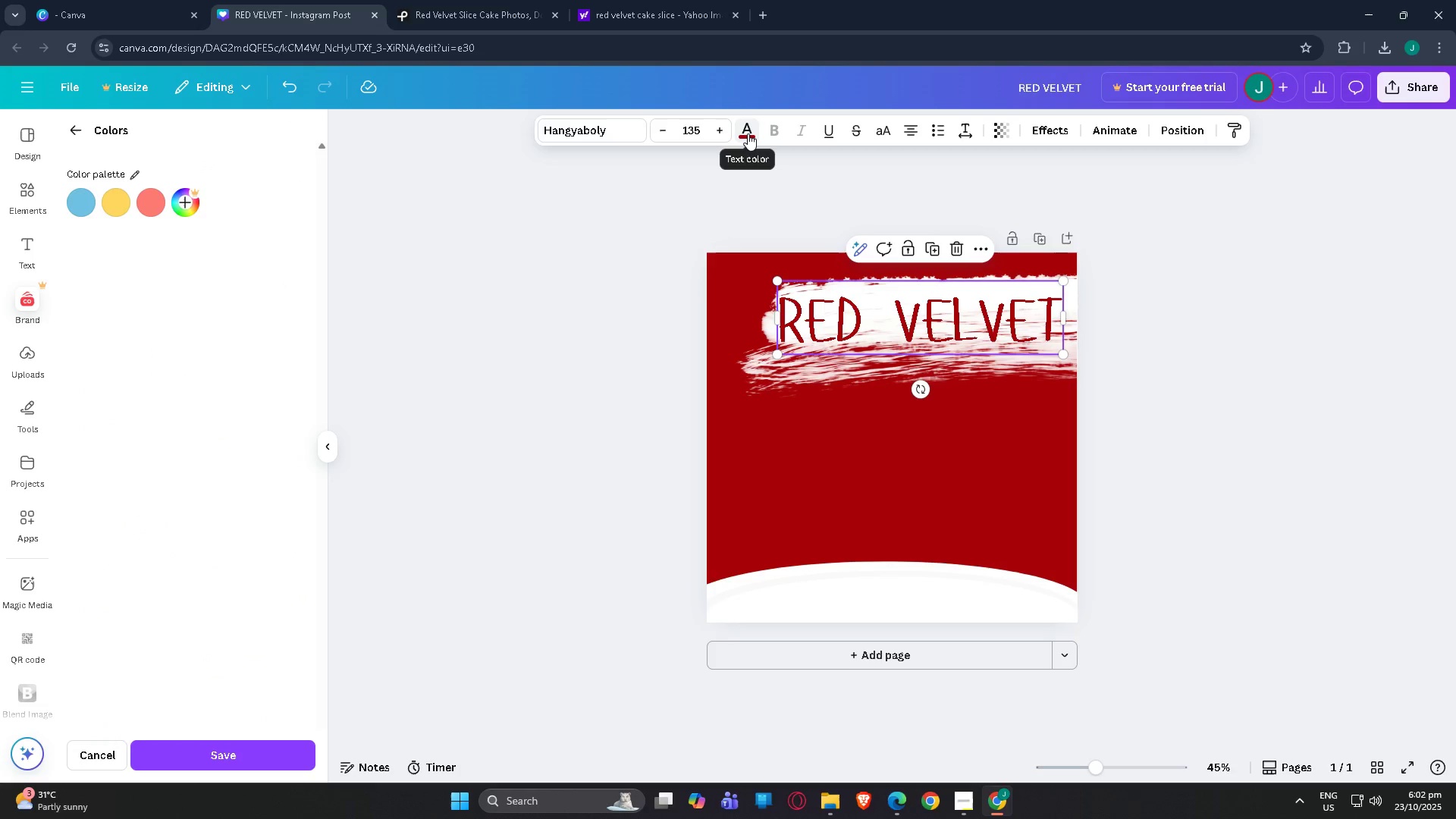 
left_click([748, 133])
 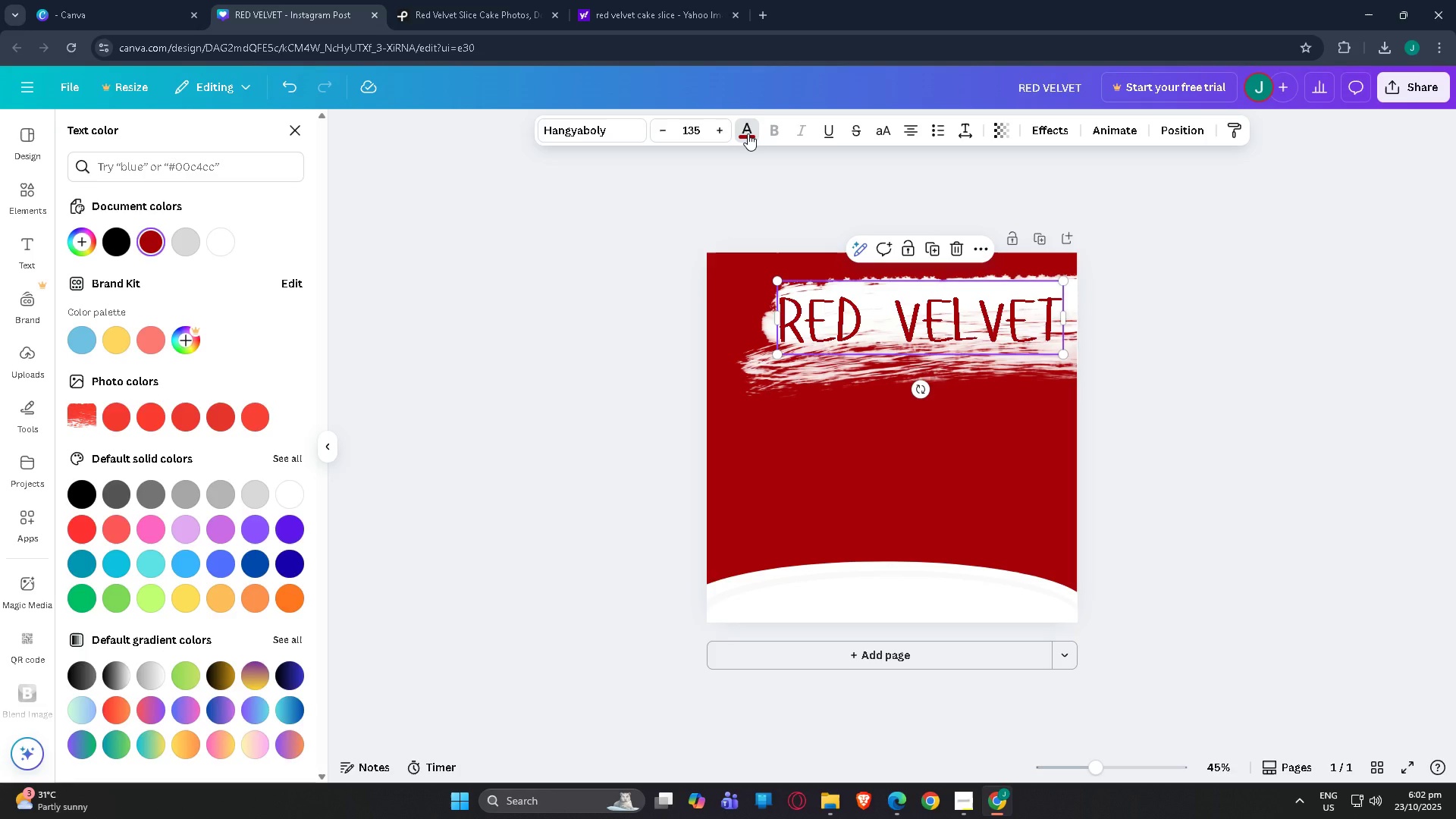 
left_click([748, 133])
 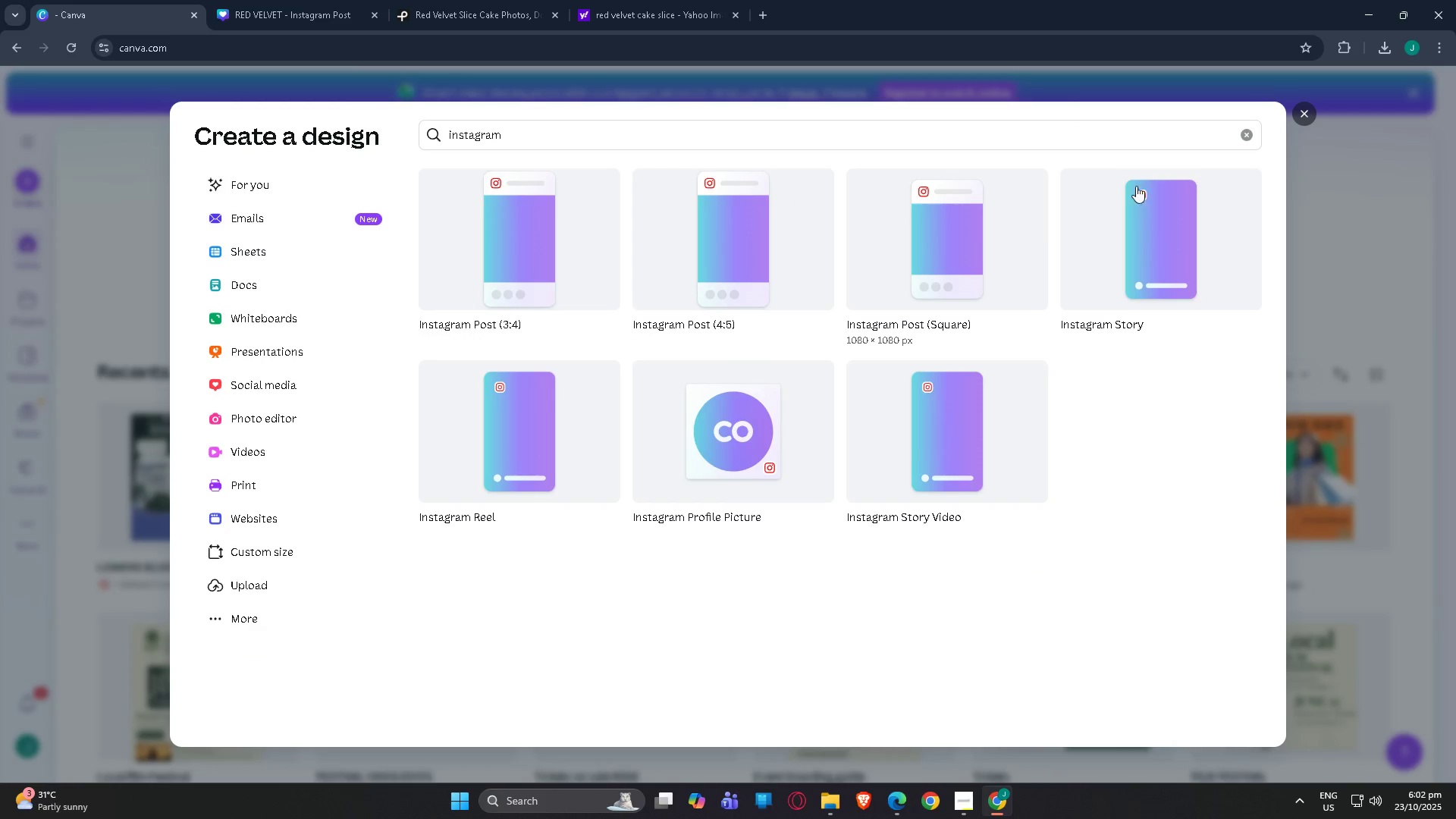 
left_click([1299, 117])
 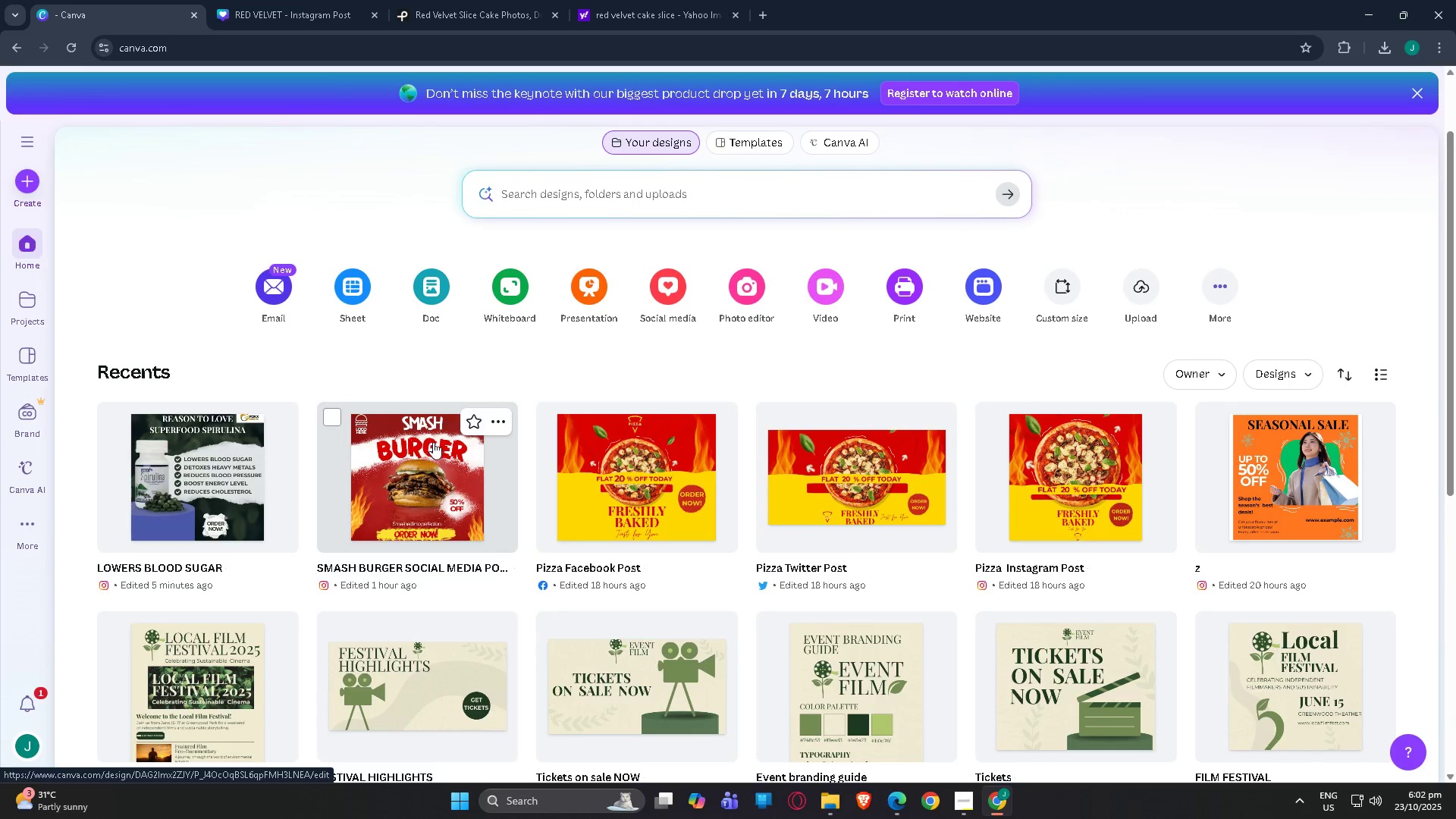 
left_click([436, 459])
 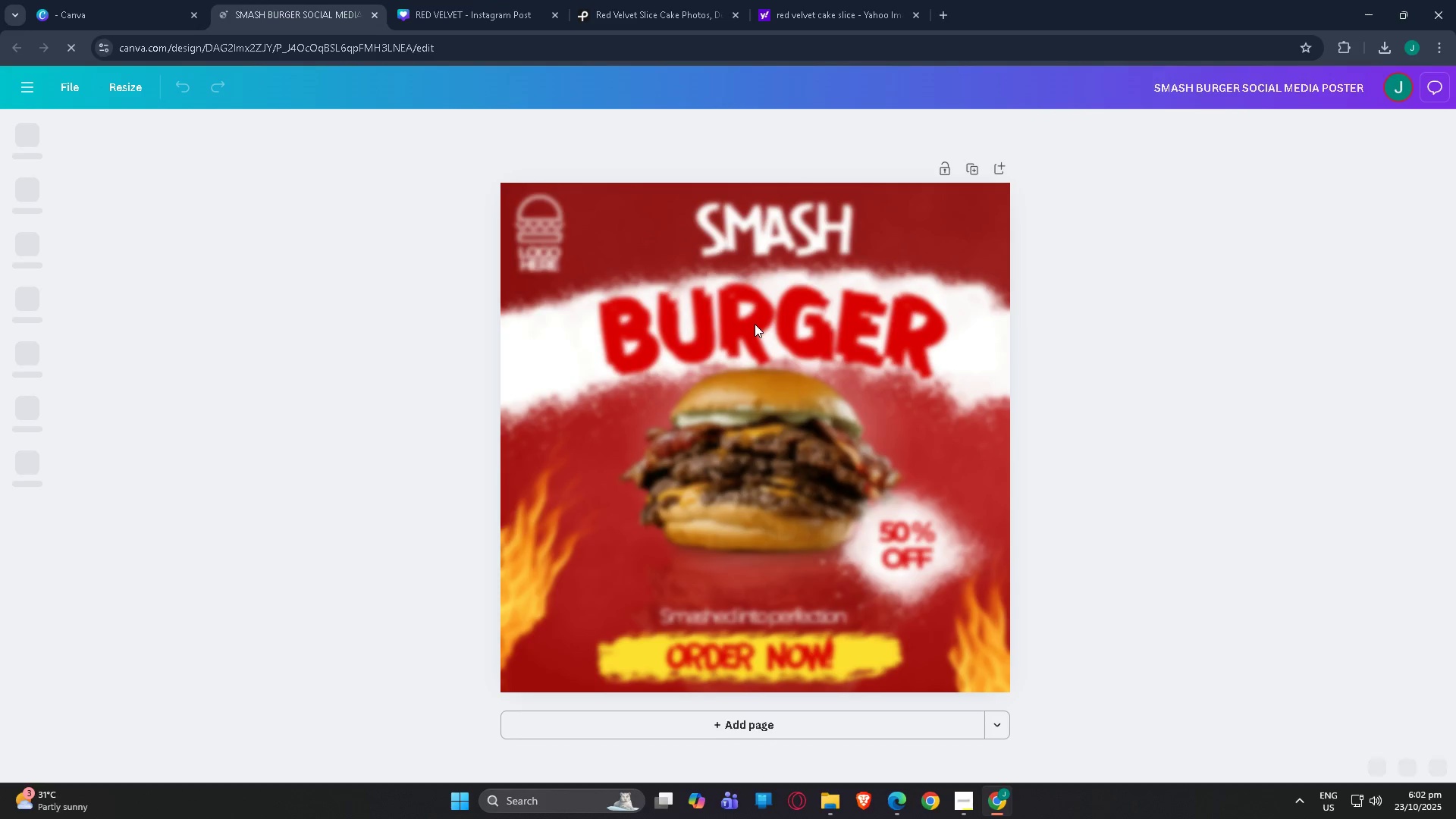 
left_click([747, 320])
 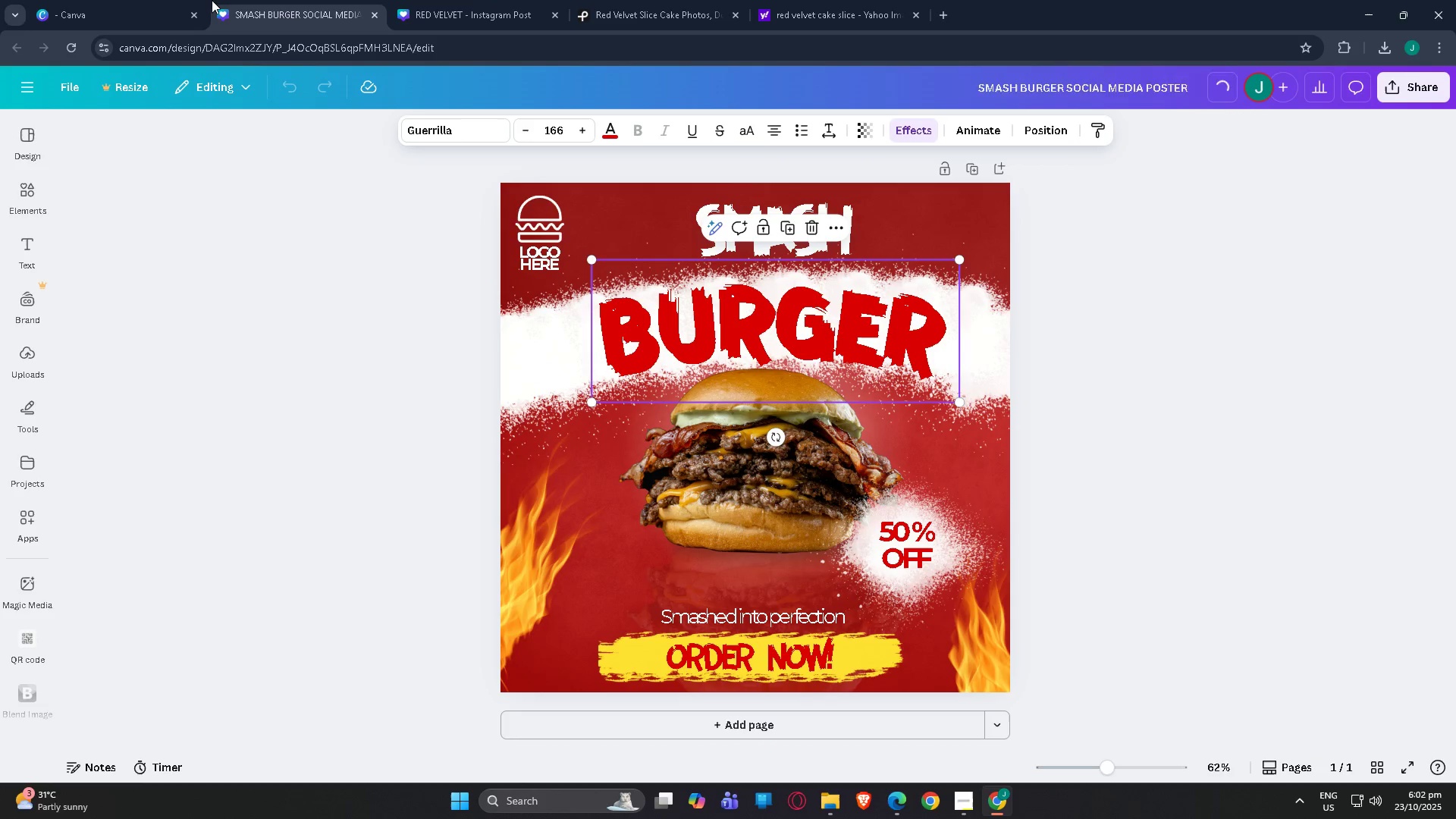 
left_click([148, 11])
 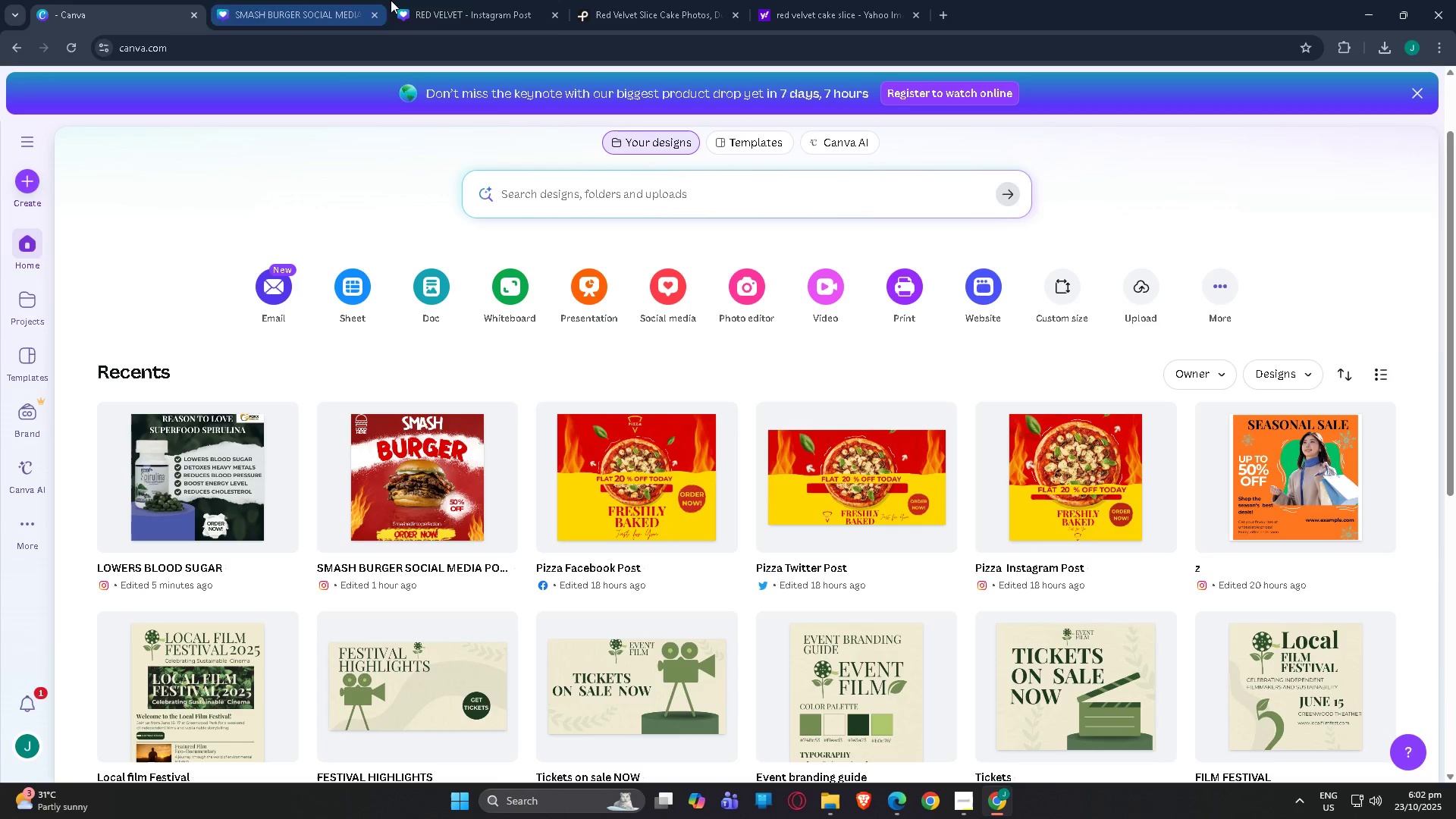 
left_click([457, 2])
 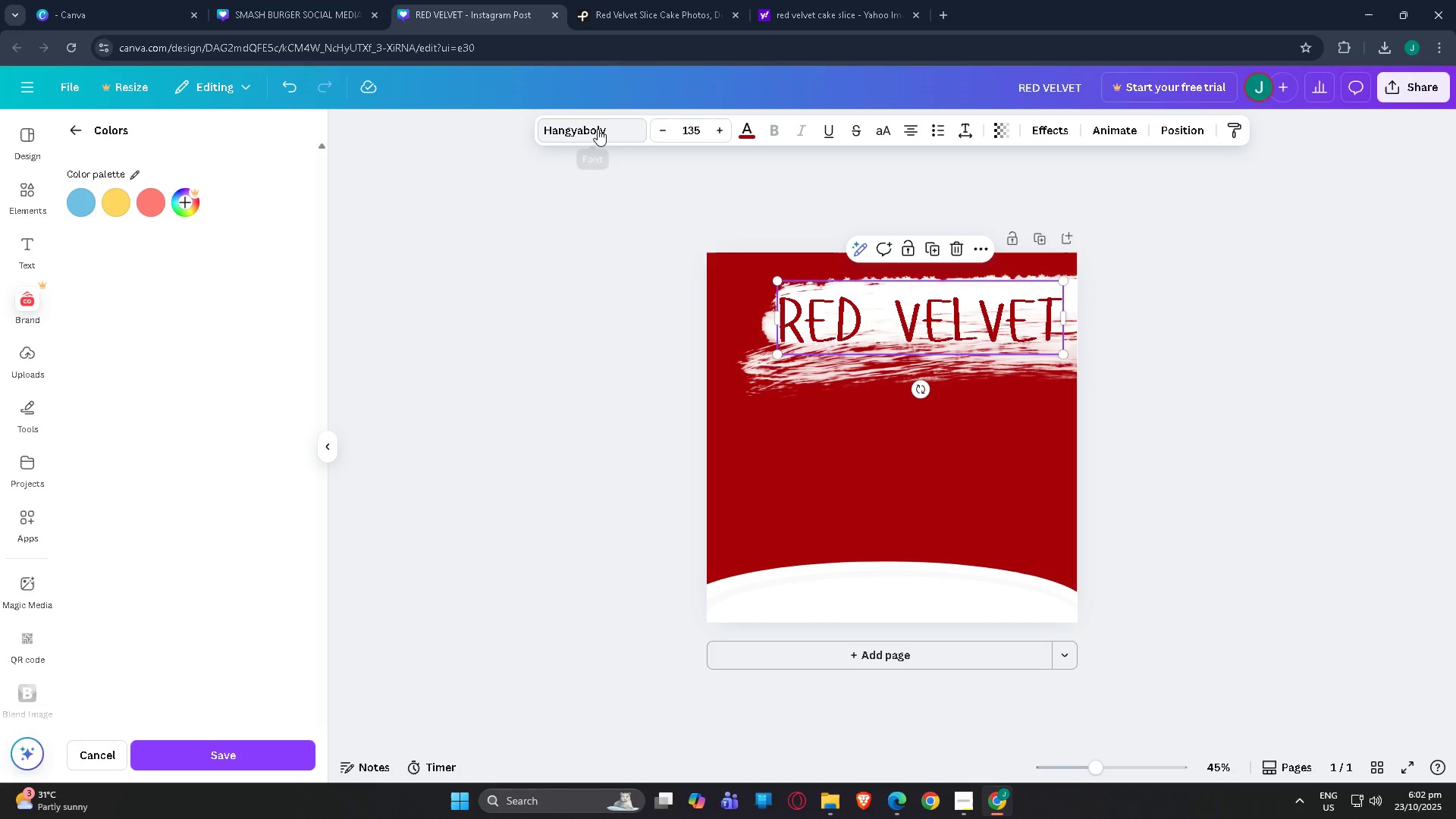 
double_click([598, 129])
 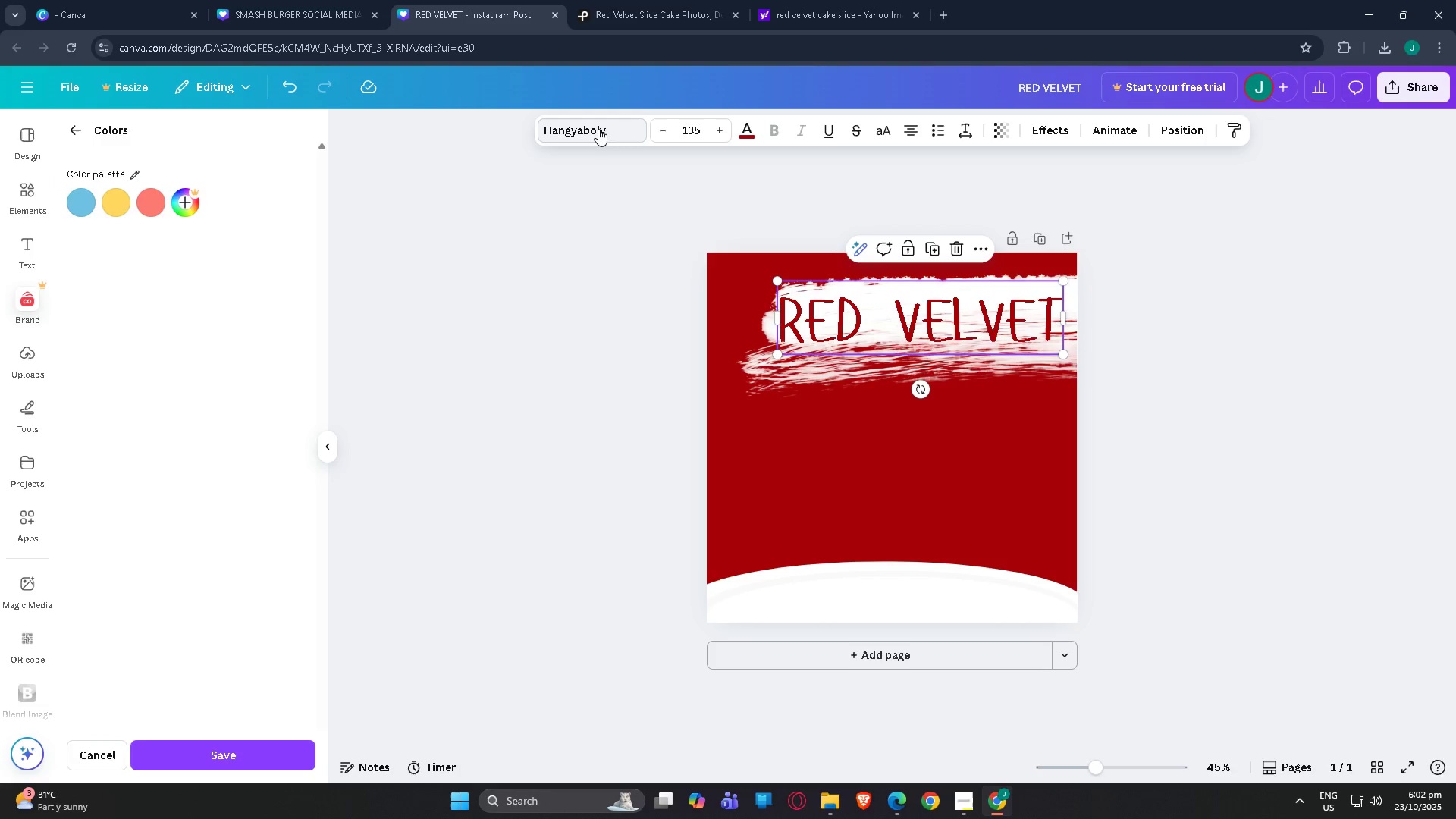 
triple_click([598, 129])
 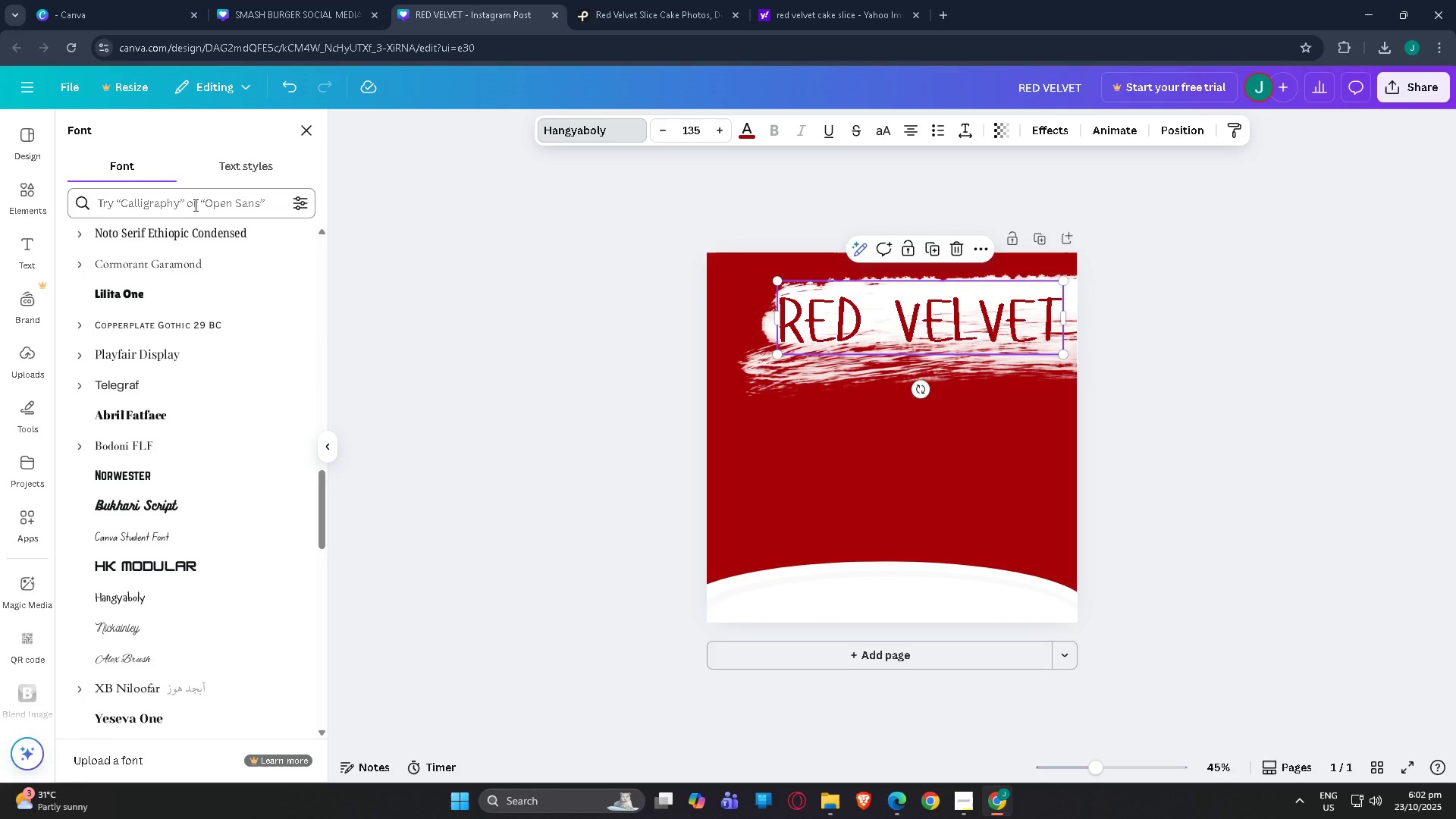 
left_click([194, 205])
 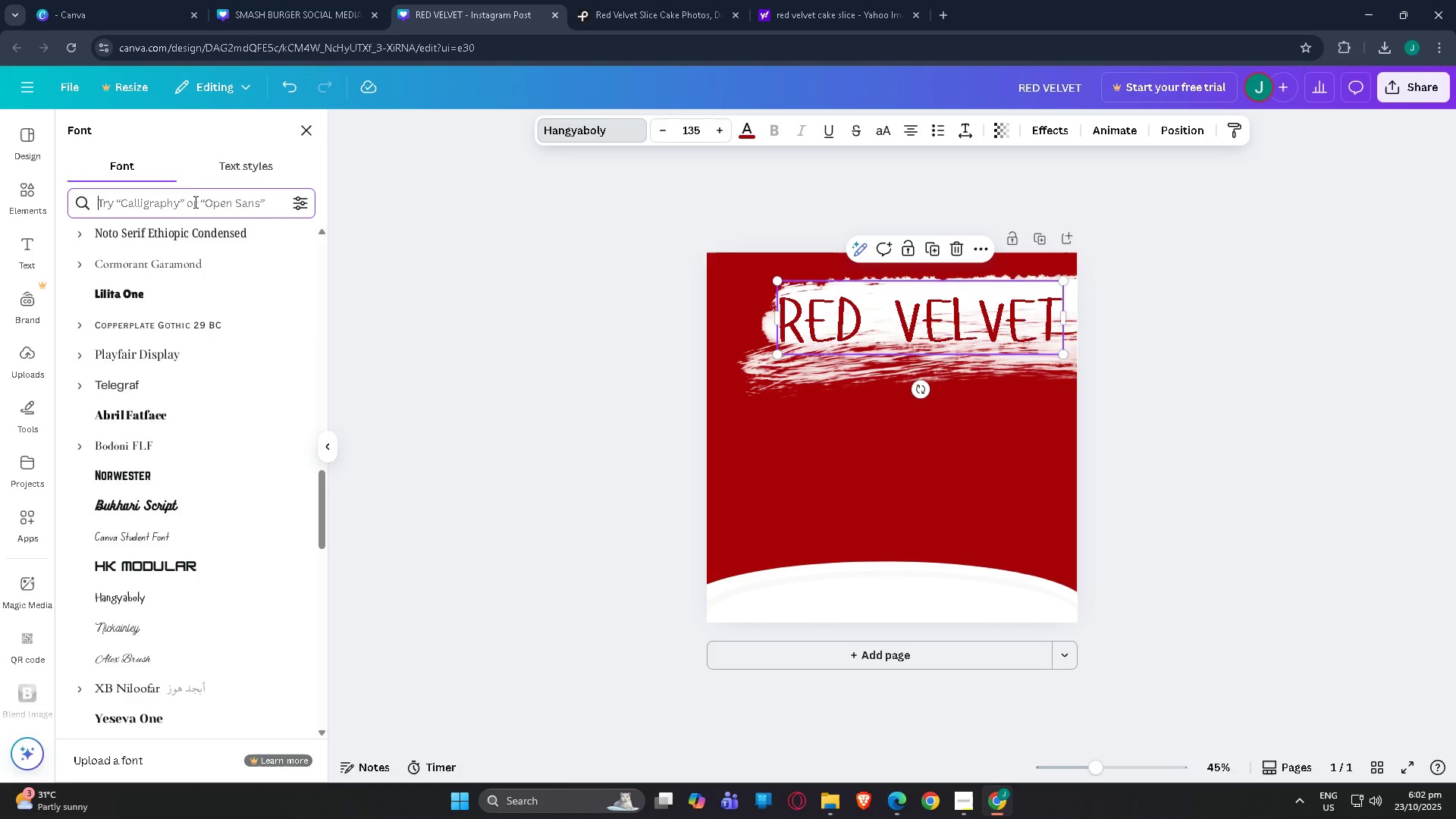 
type(Guer)
 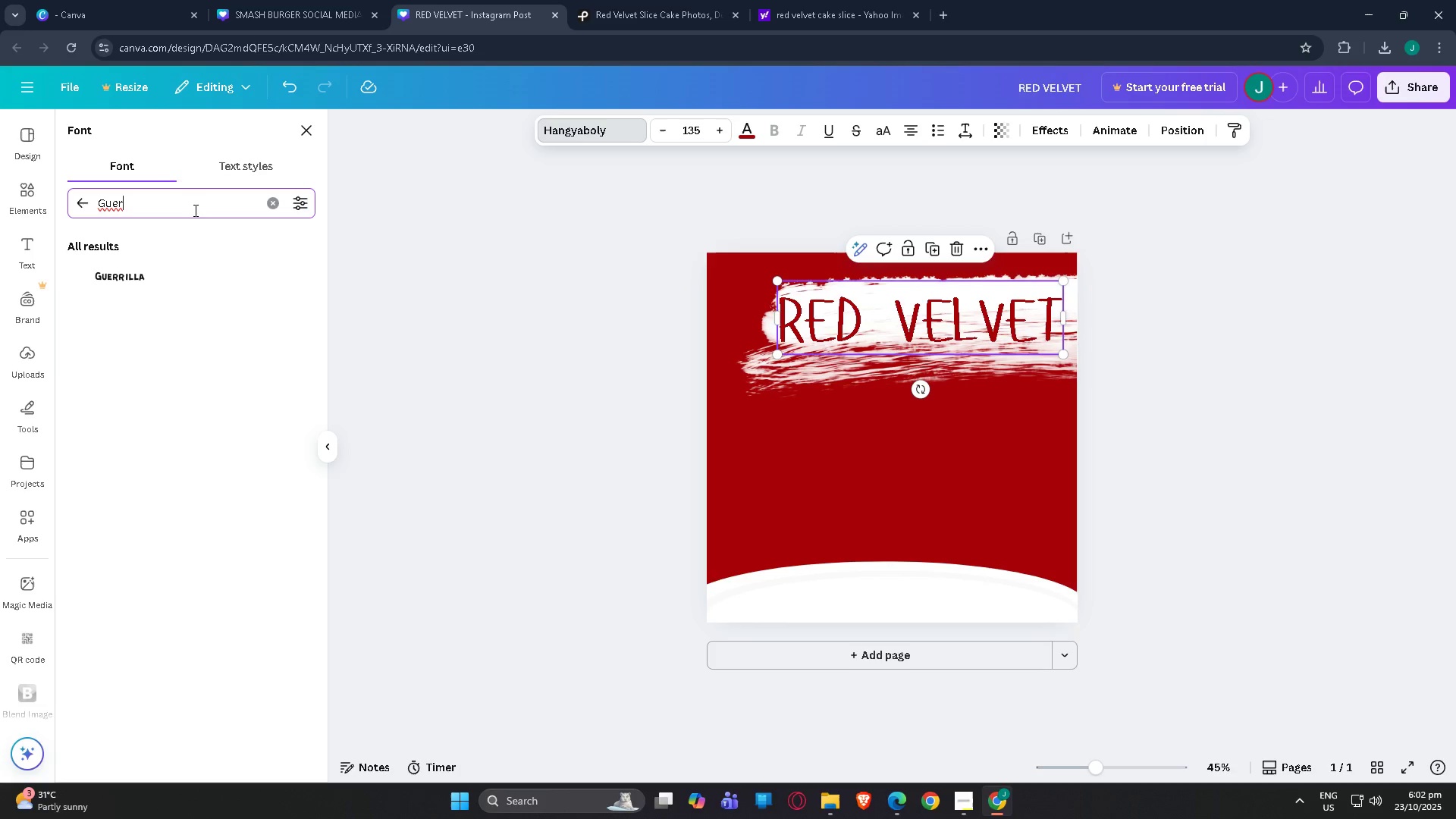 
left_click([133, 285])
 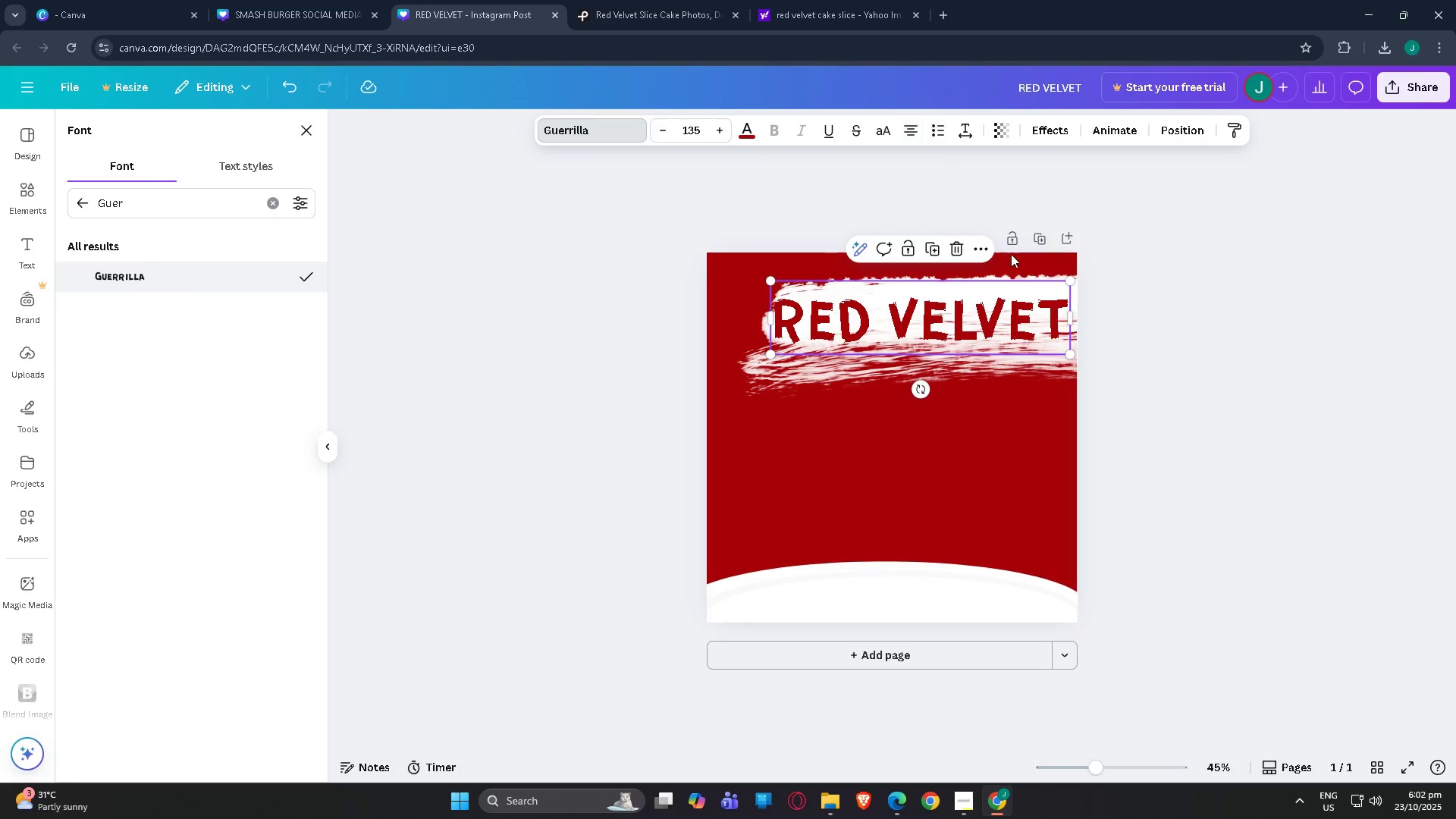 
left_click_drag(start_coordinate=[1071, 278], to_coordinate=[1024, 281])
 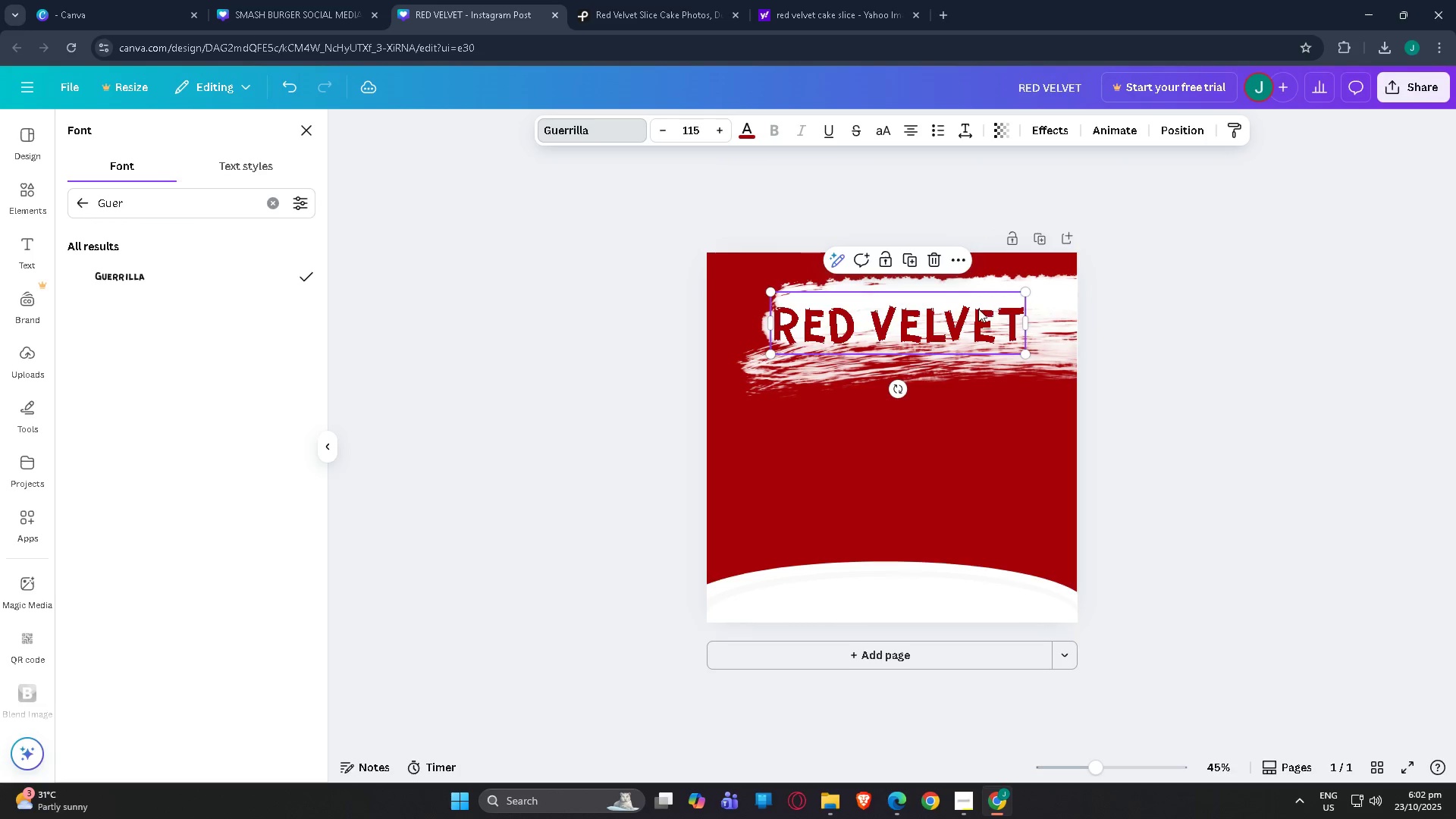 
left_click_drag(start_coordinate=[978, 309], to_coordinate=[999, 302])
 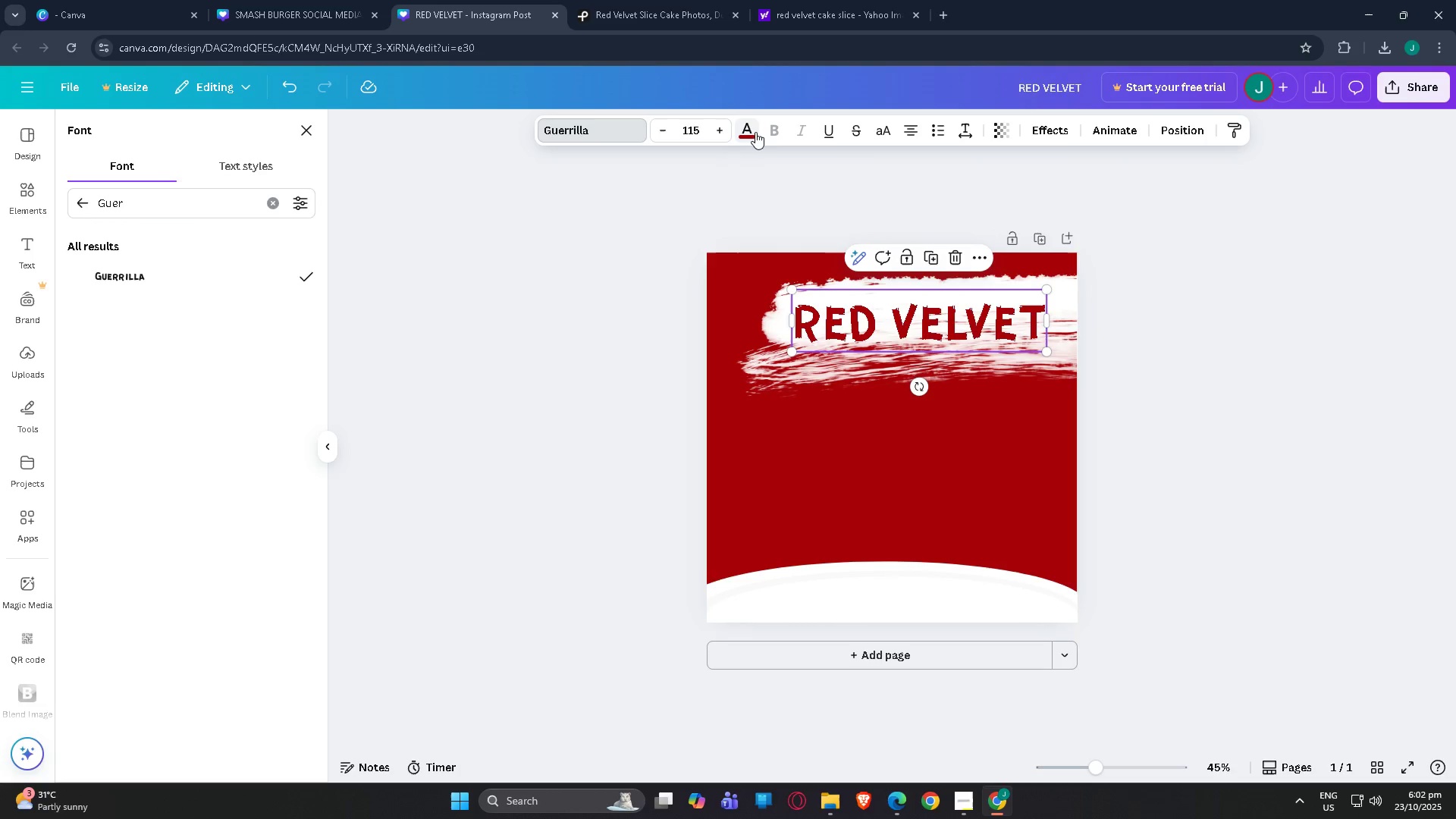 
key(Control+Z)
 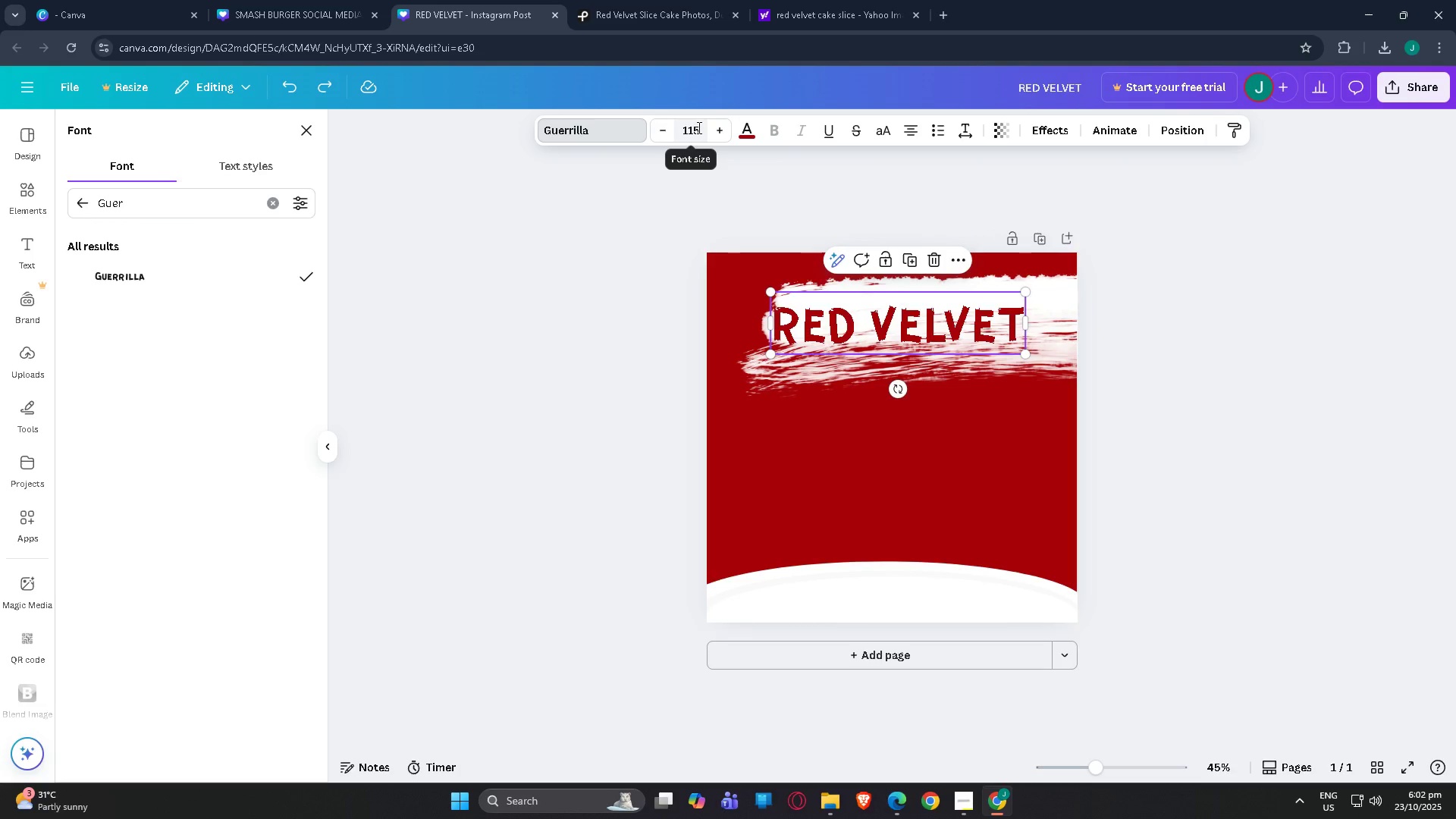 
key(Control+Z)
 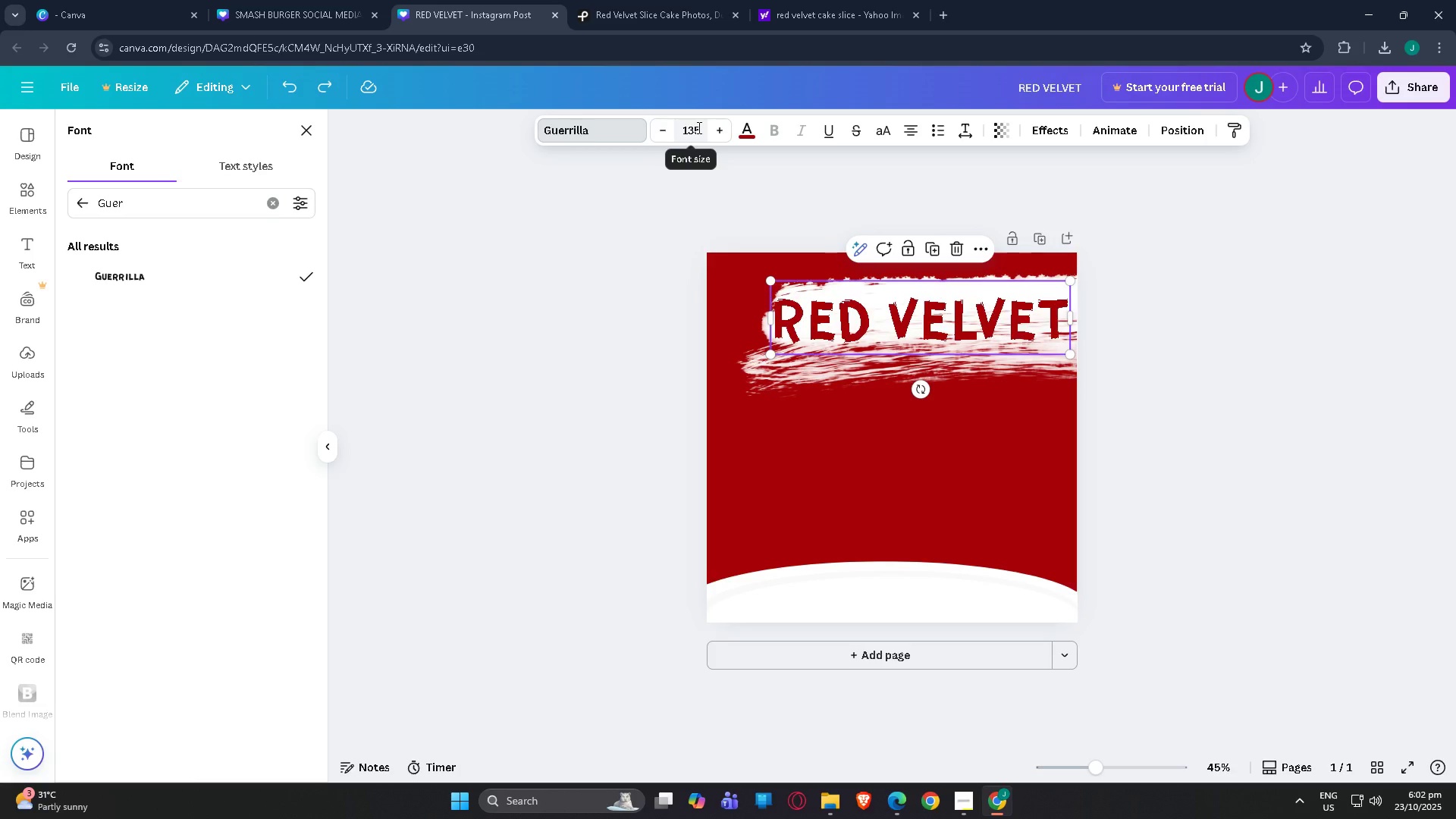 
key(Control+Z)
 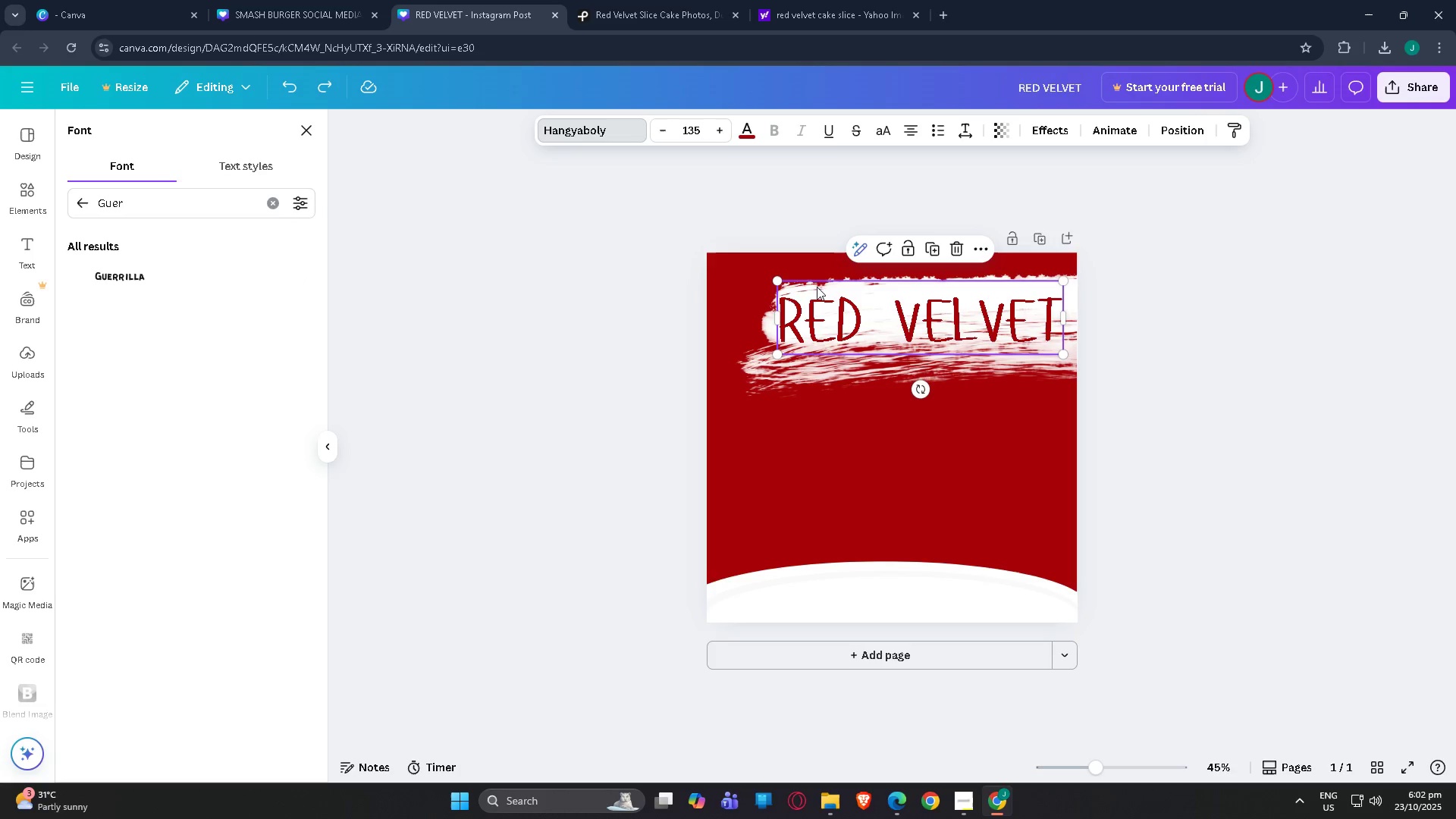 
left_click([609, 134])
 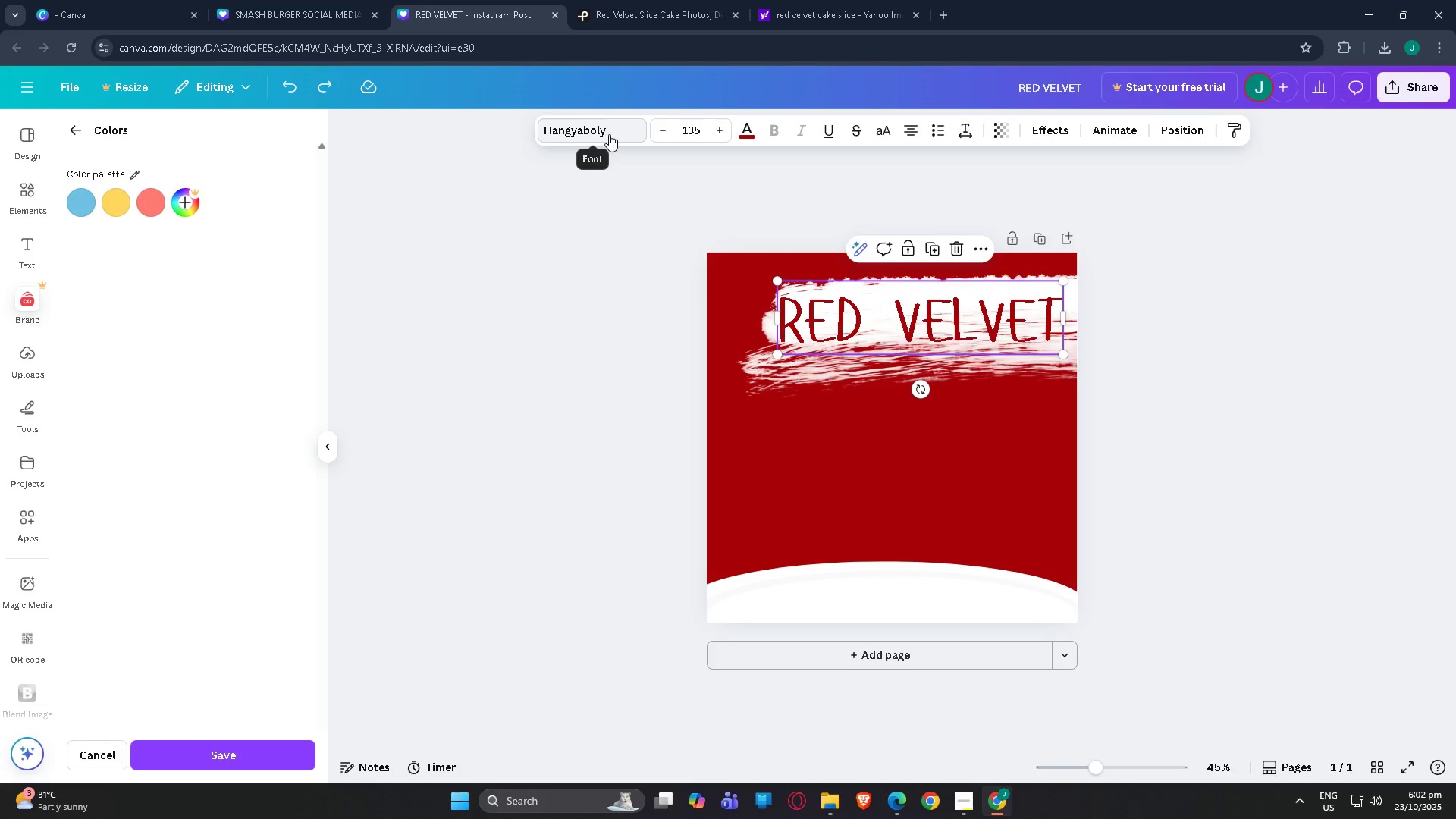 
left_click([609, 134])
 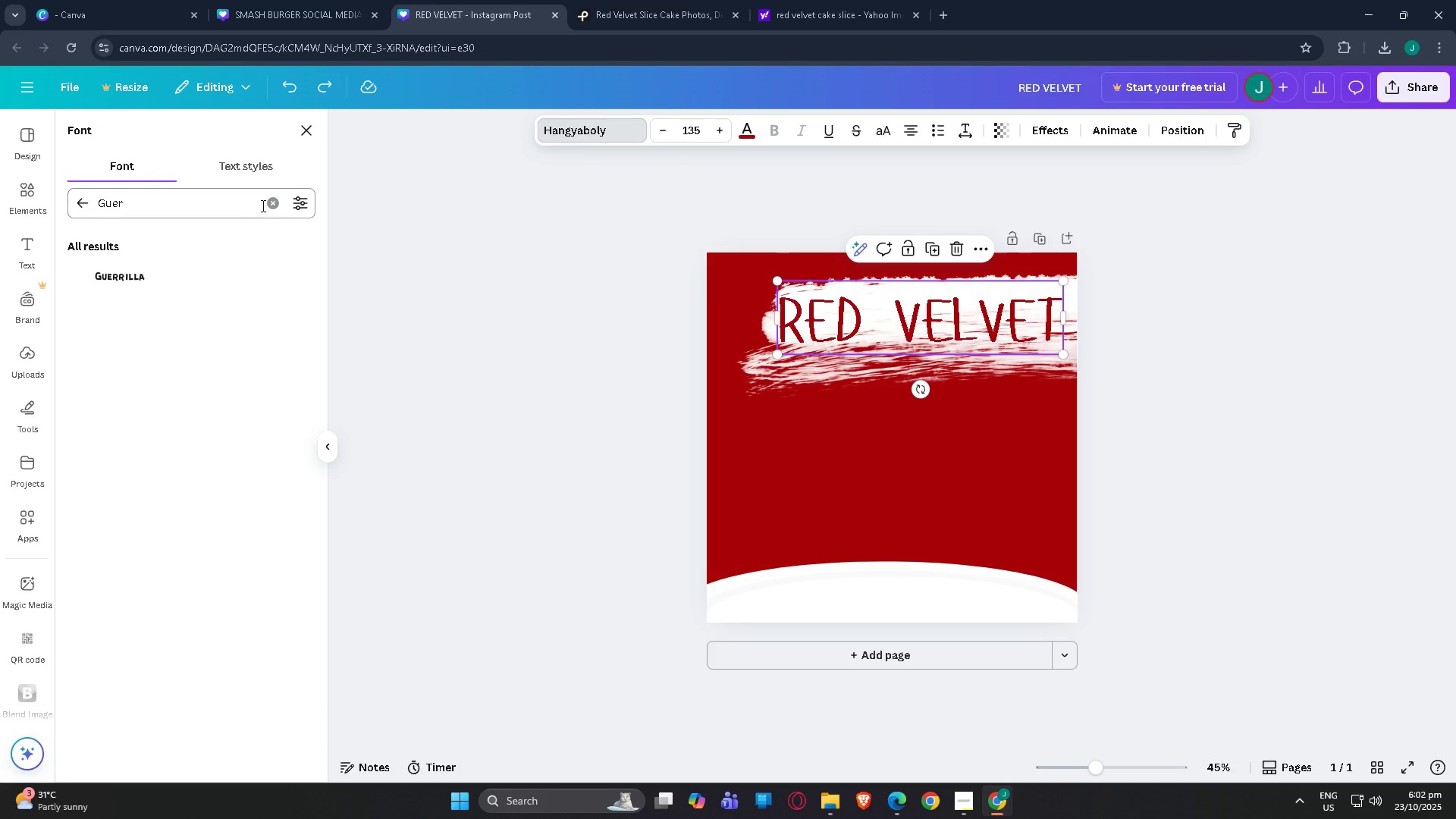 
left_click([269, 206])
 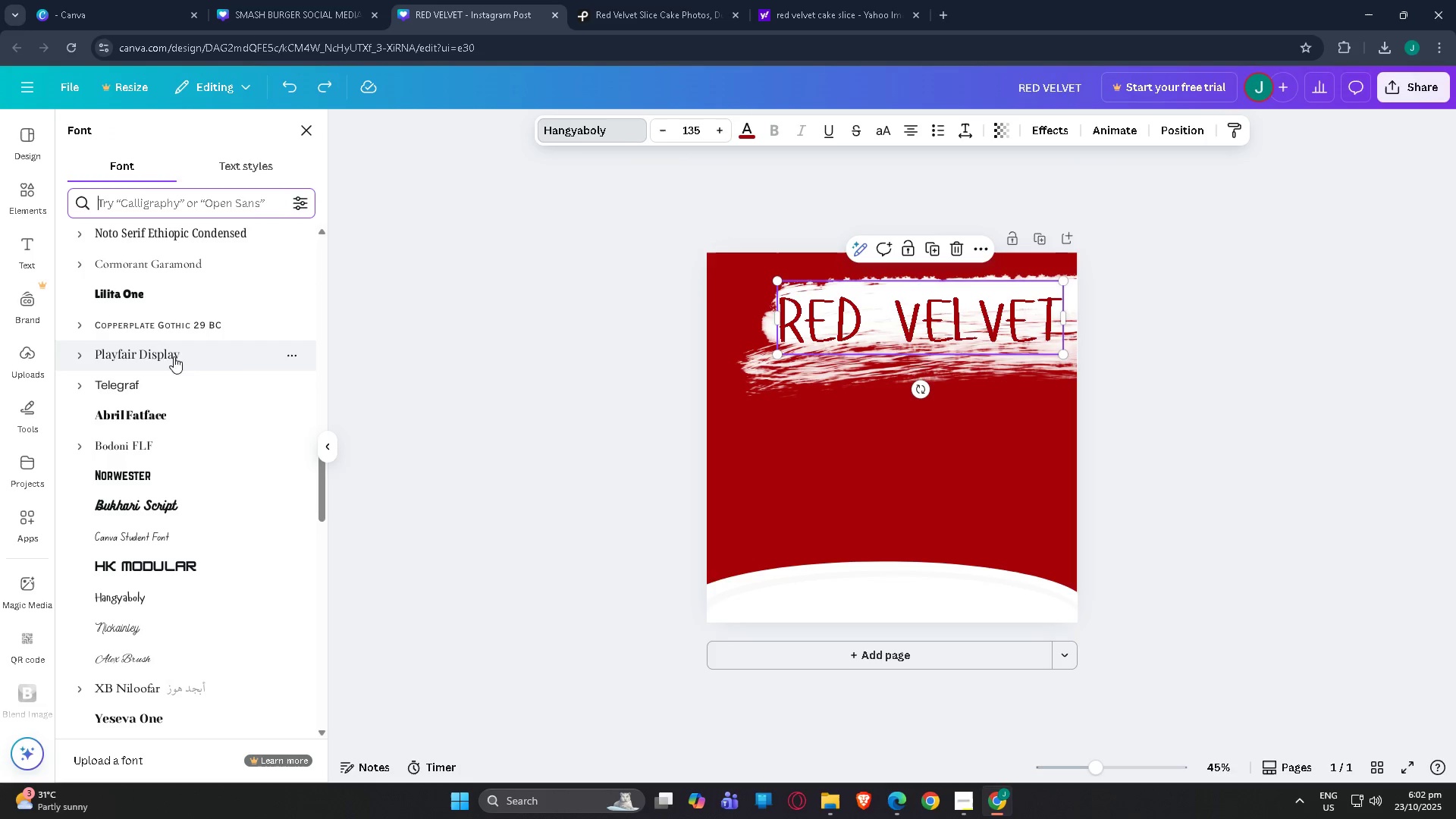 
scroll: coordinate [171, 455], scroll_direction: down, amount: 2.0
 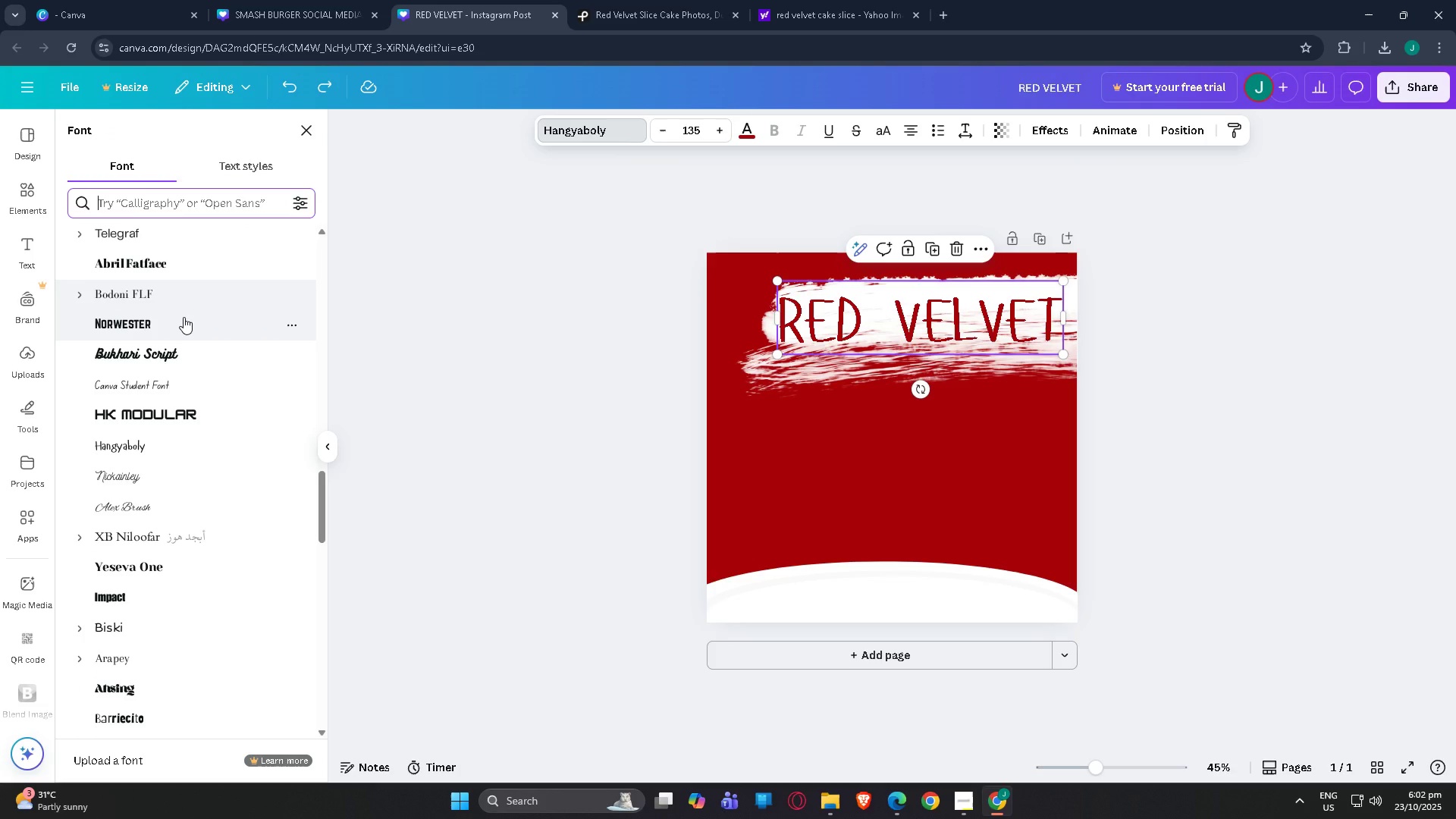 
left_click([184, 317])
 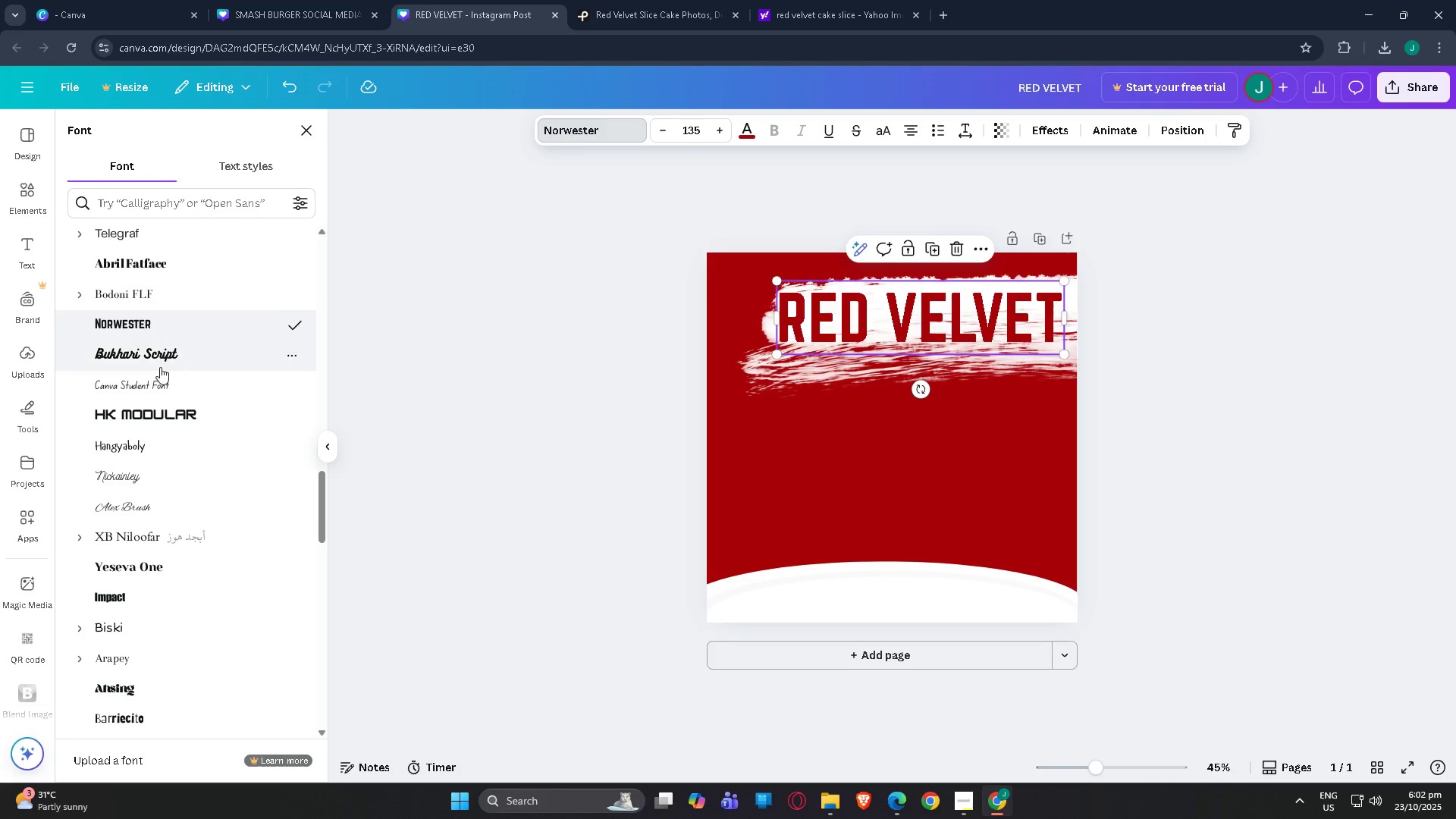 
left_click([165, 353])
 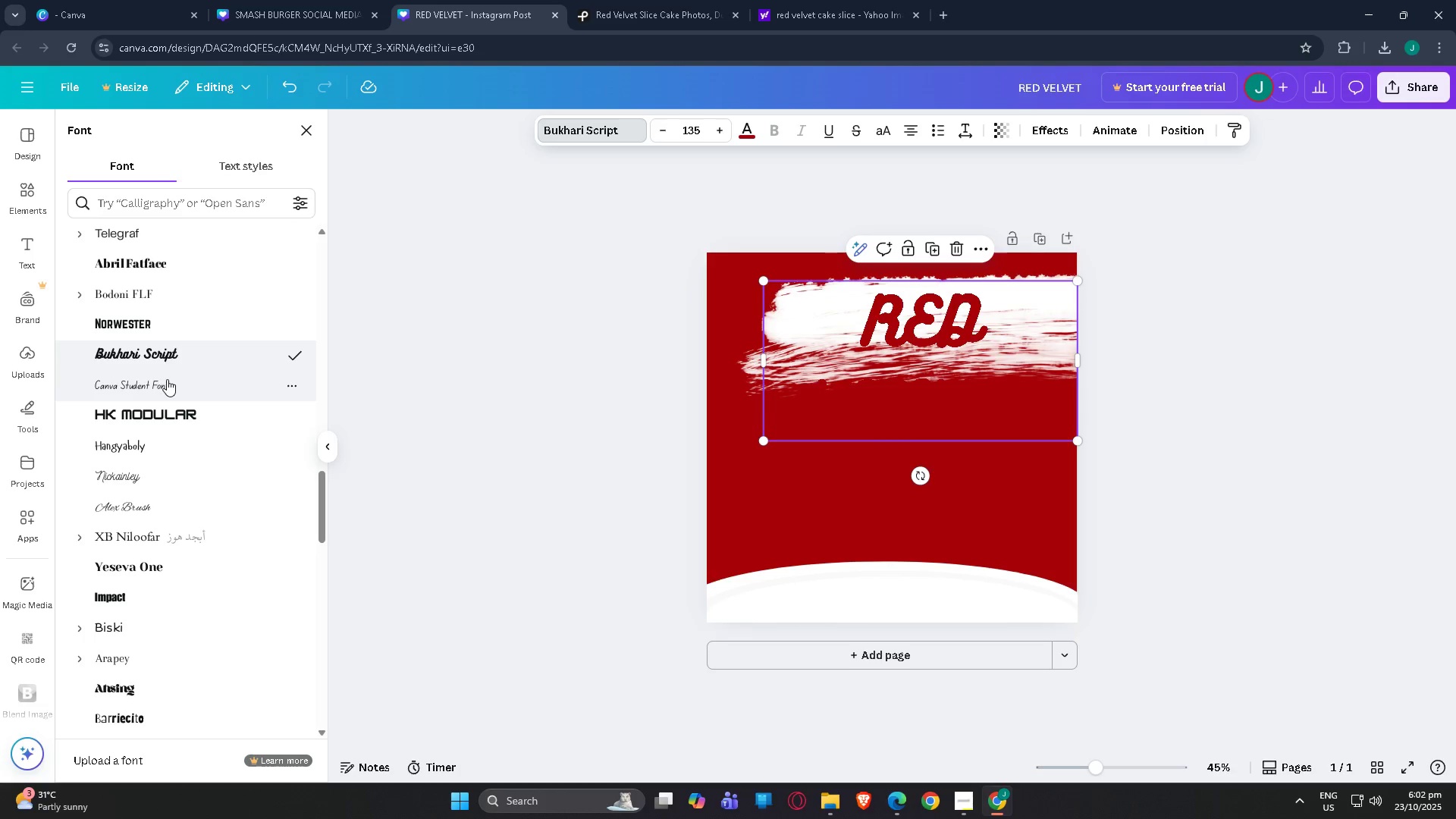 
left_click([167, 379])
 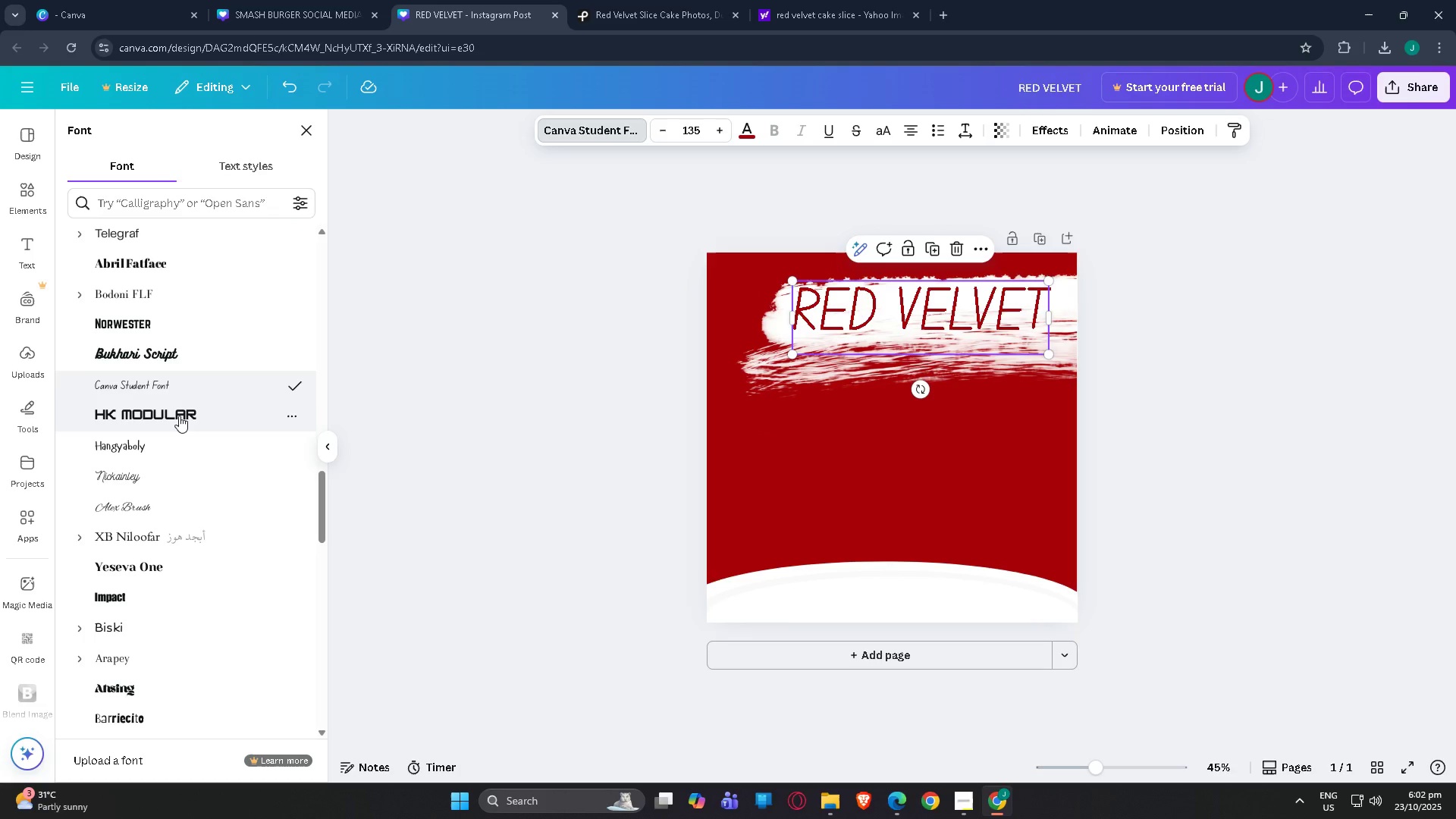 
left_click([179, 416])
 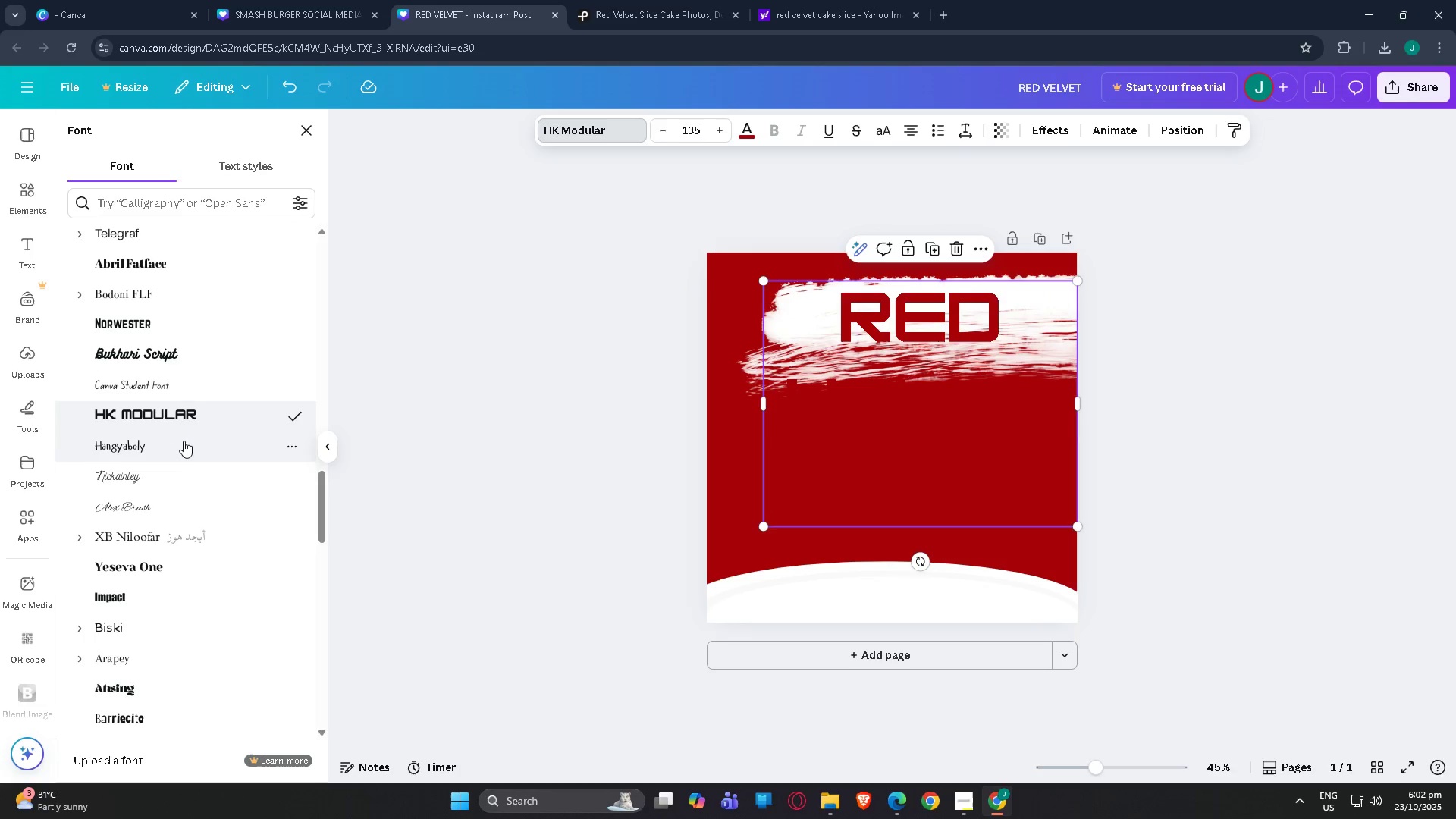 
left_click([184, 444])
 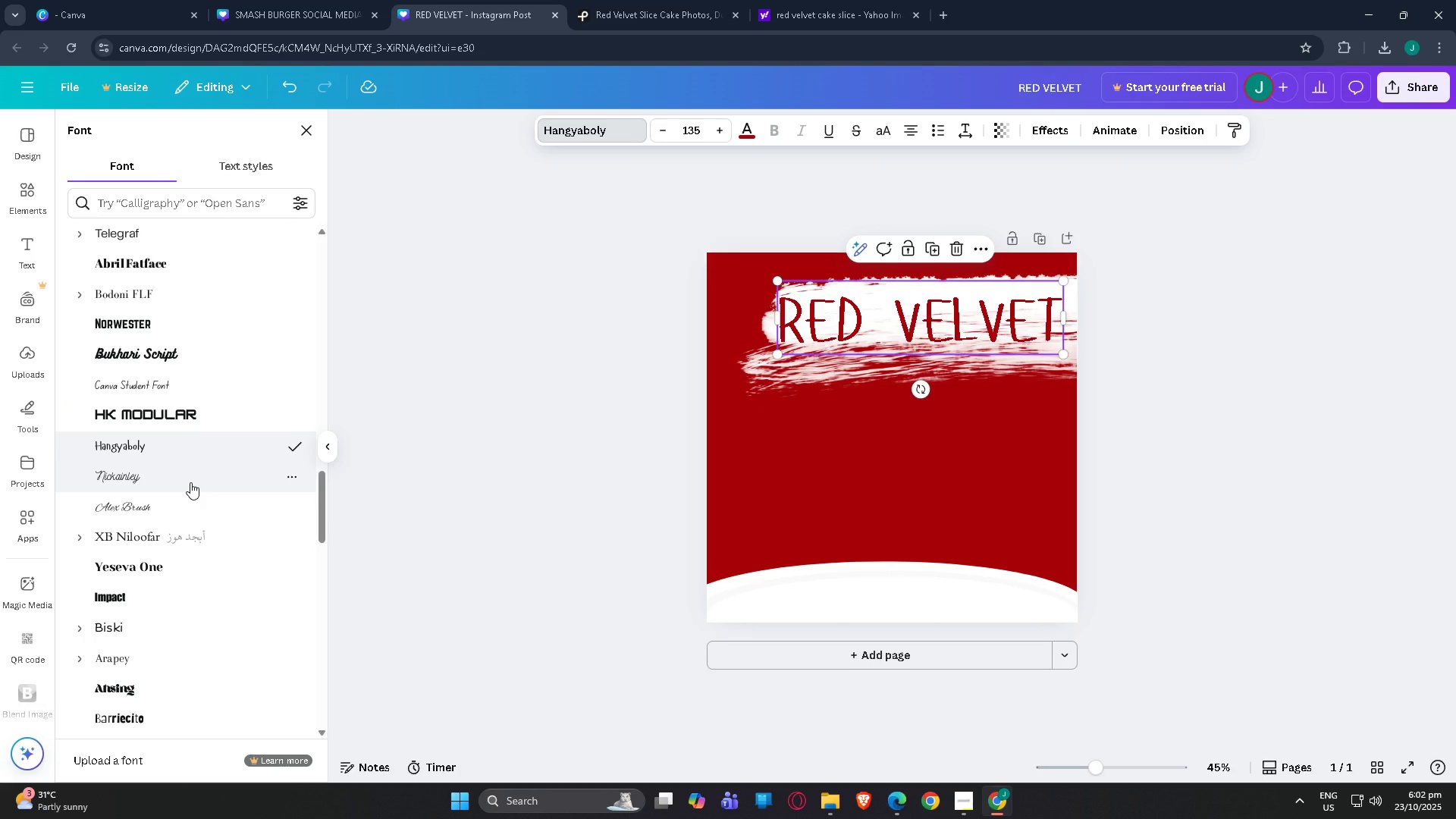 
left_click([190, 482])
 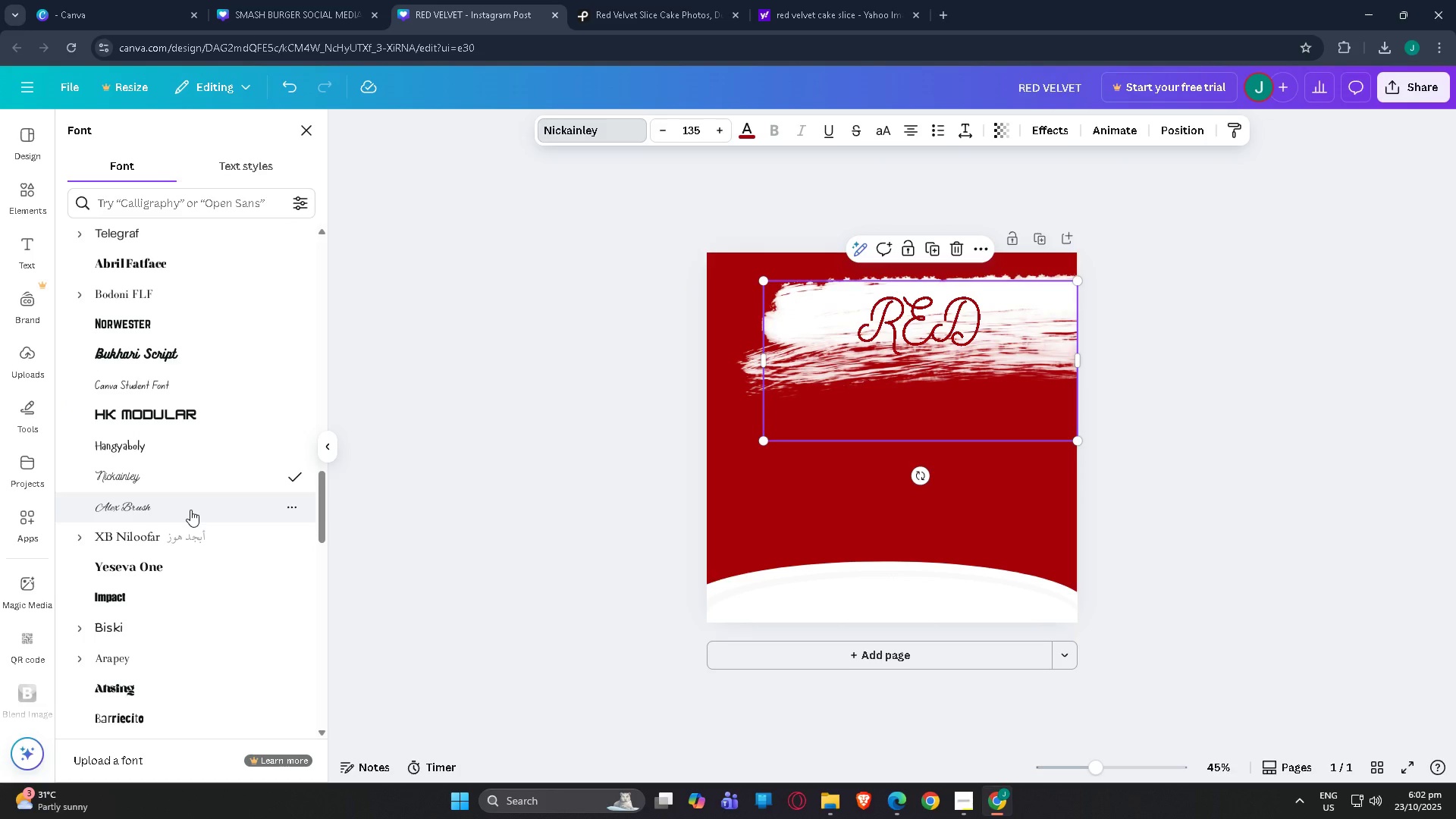 
left_click([190, 510])
 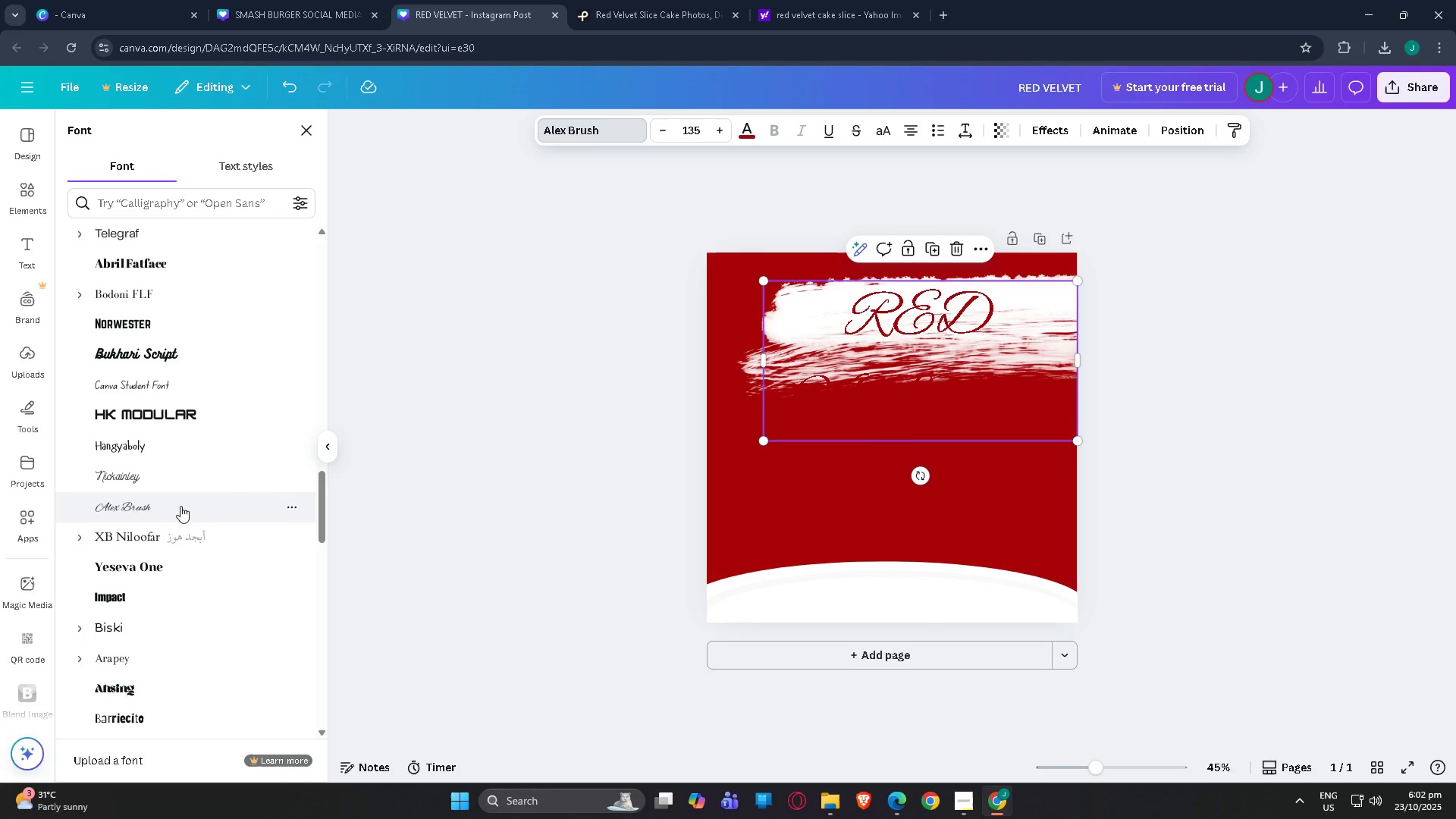 
left_click([177, 536])
 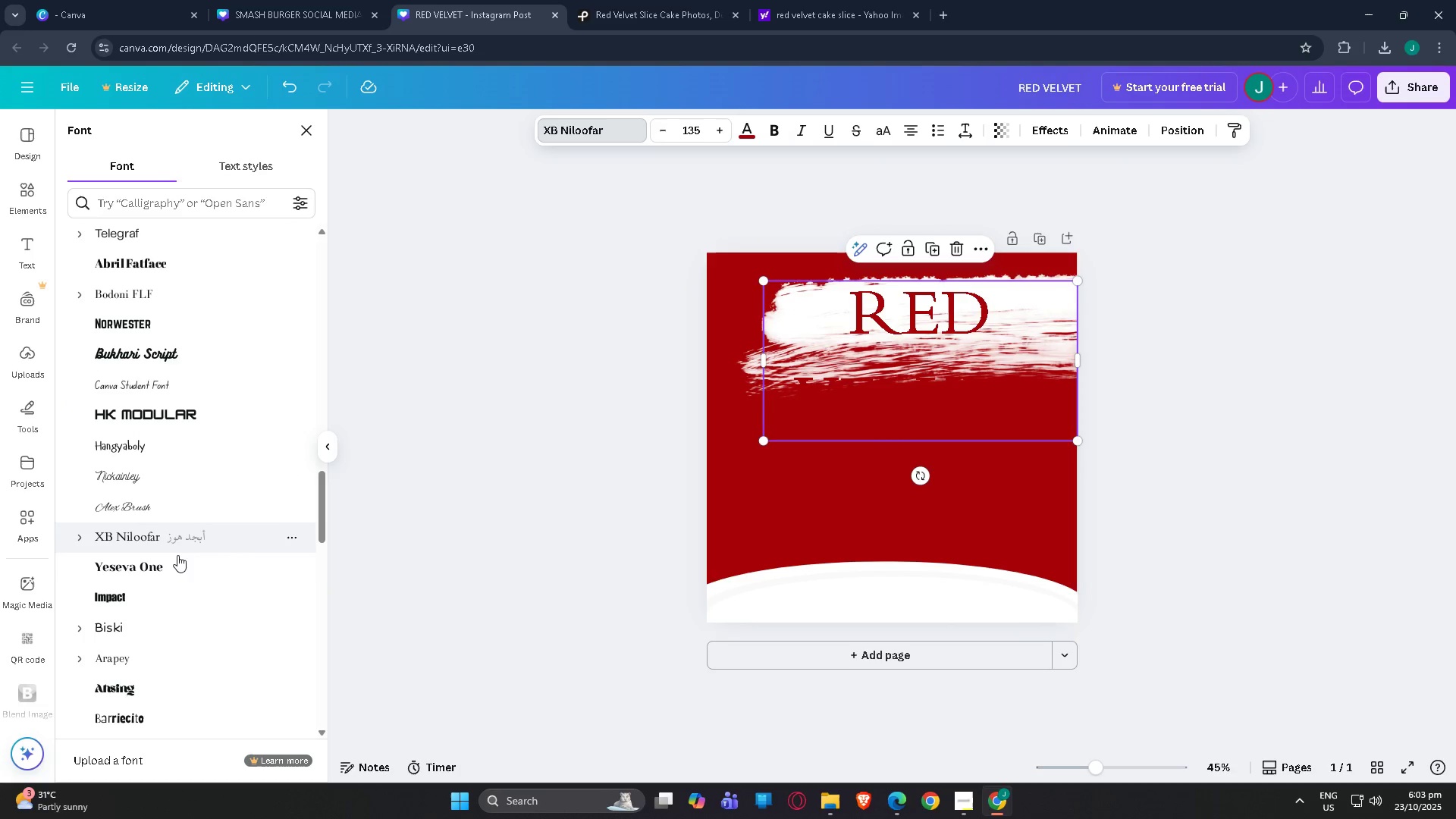 
left_click([177, 560])
 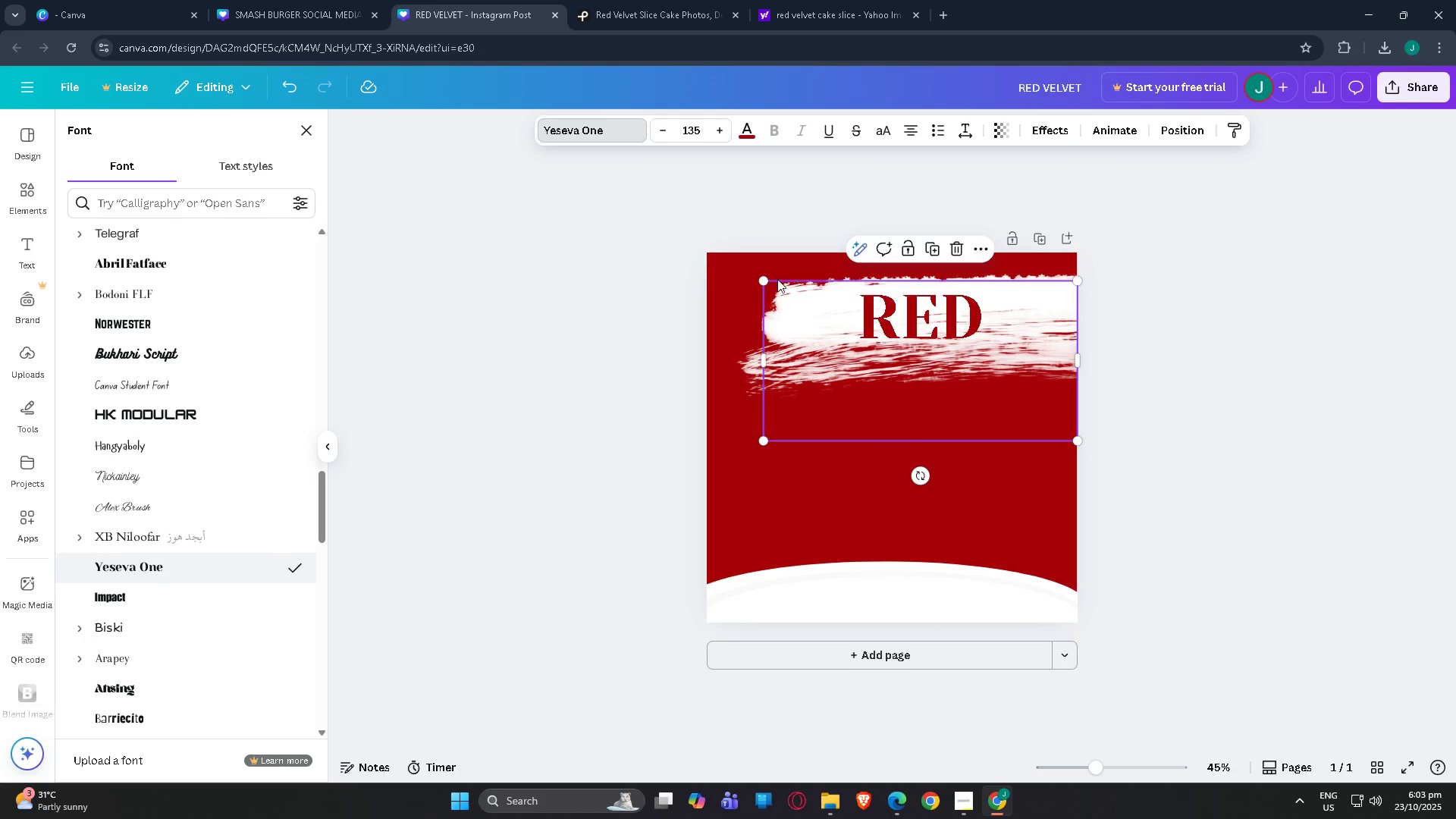 
left_click_drag(start_coordinate=[762, 280], to_coordinate=[693, 279])
 